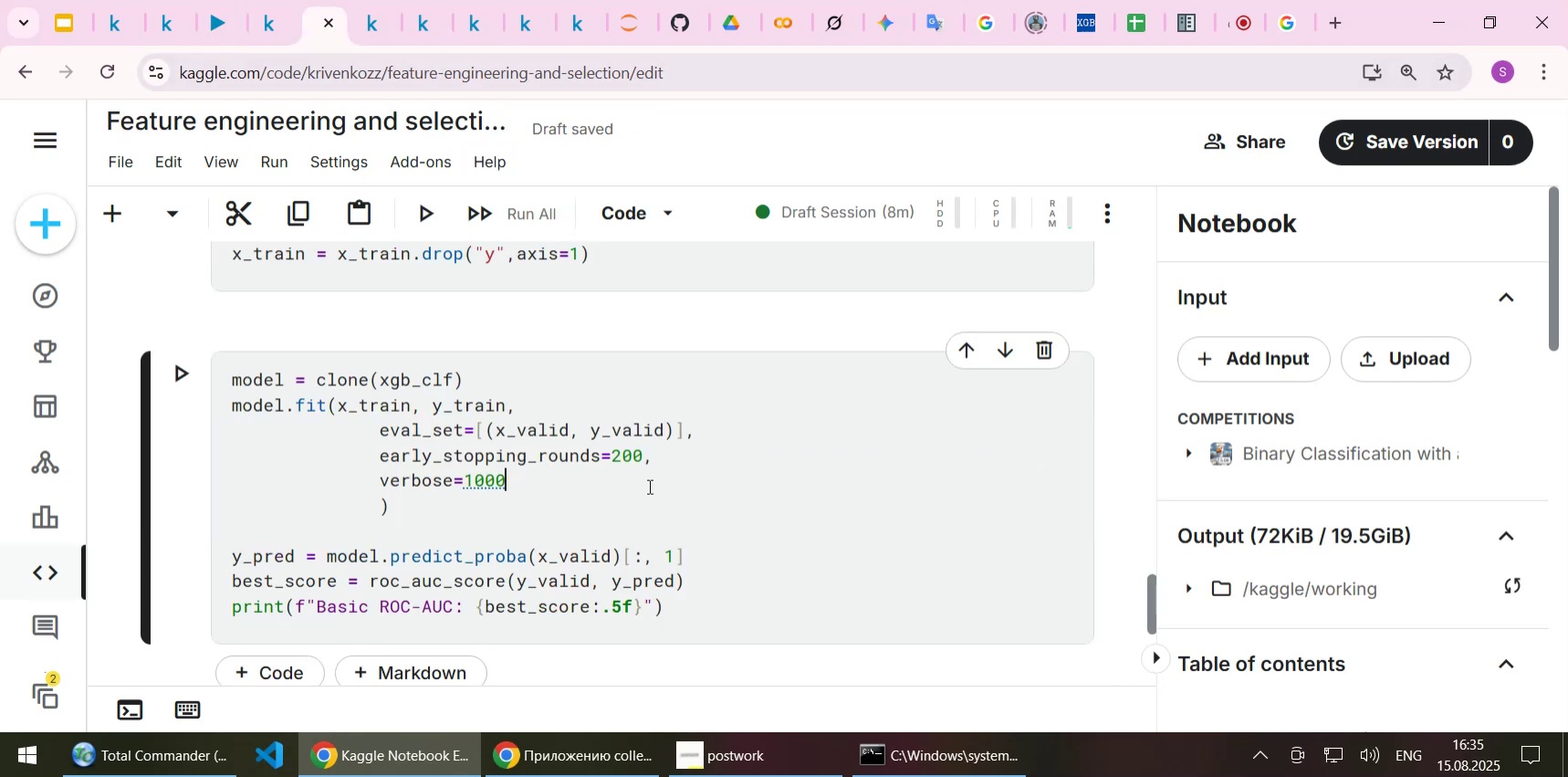 
scroll: coordinate [648, 486], scroll_direction: up, amount: 2.0
 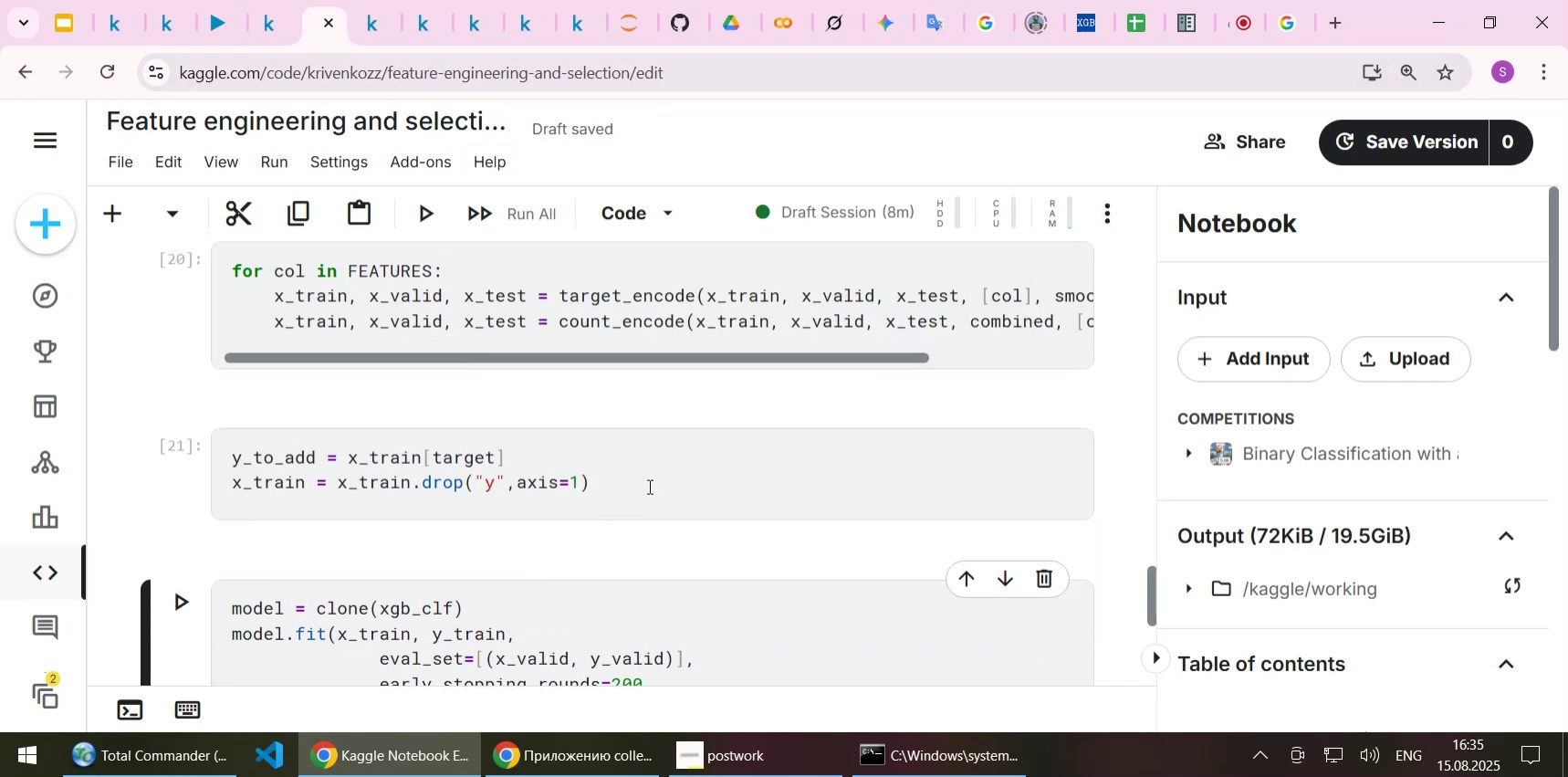 
scroll: coordinate [648, 486], scroll_direction: down, amount: 1.0
 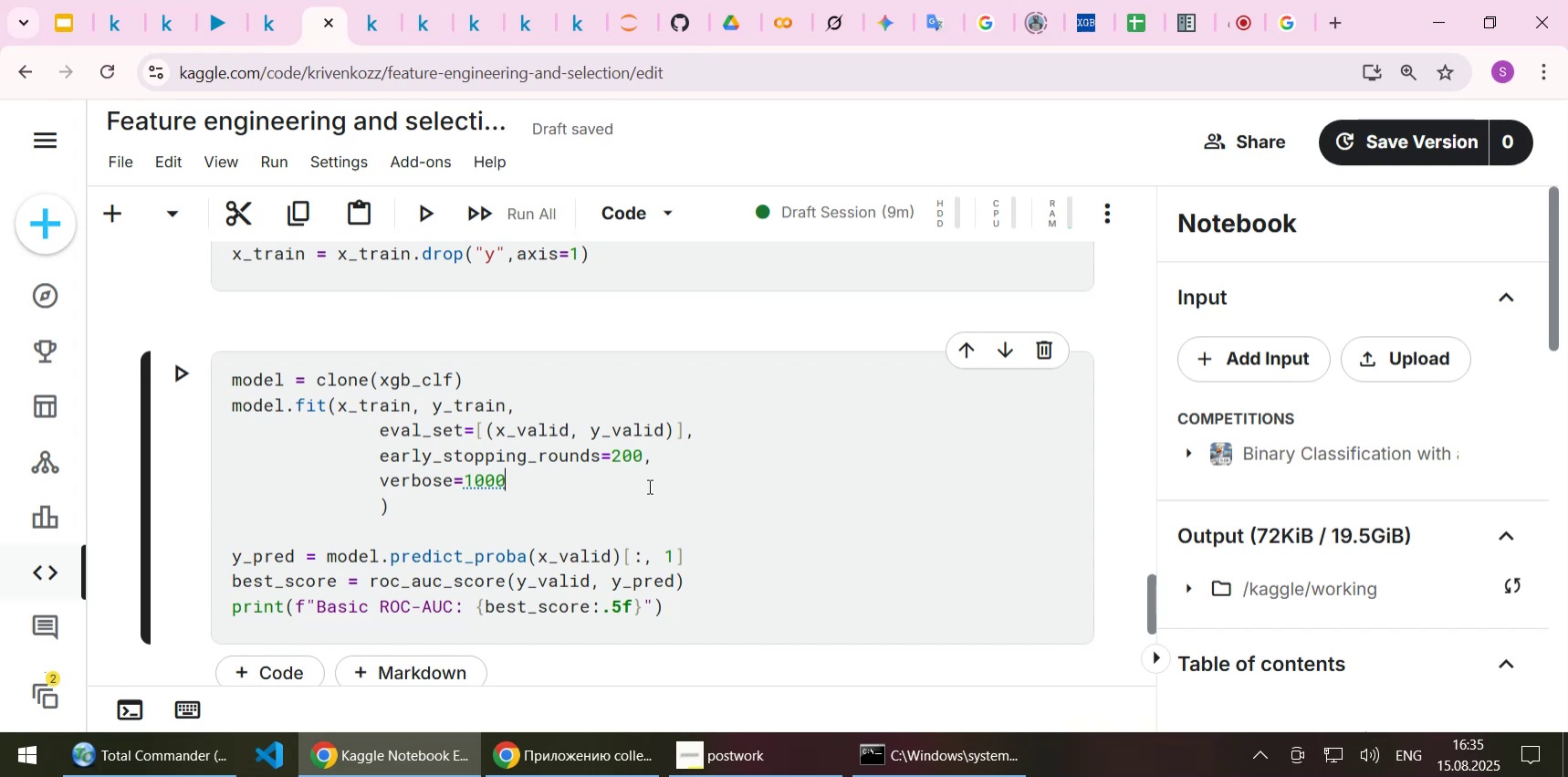 
scroll: coordinate [665, 458], scroll_direction: up, amount: 2.0
 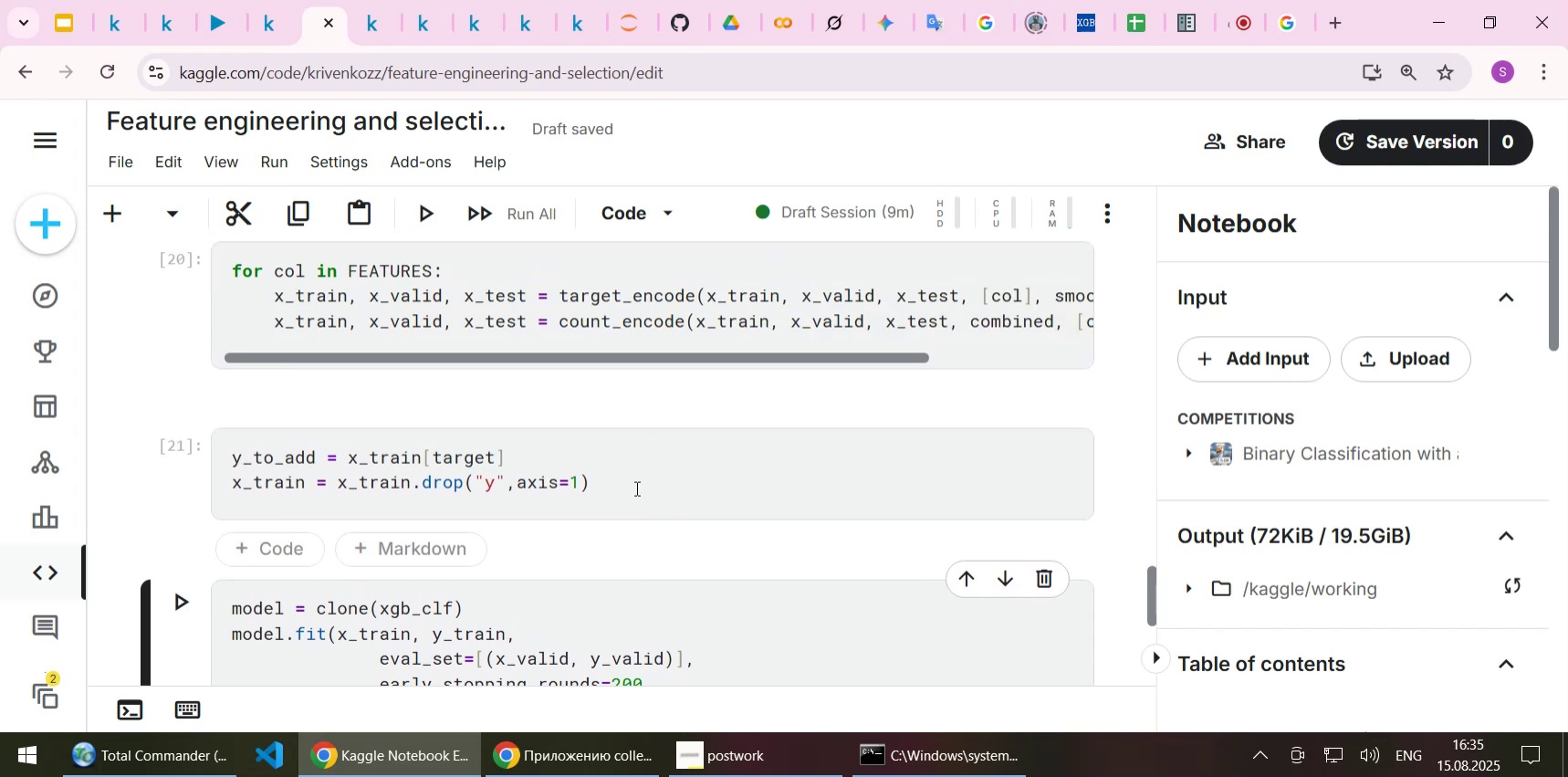 
left_click([635, 488])
 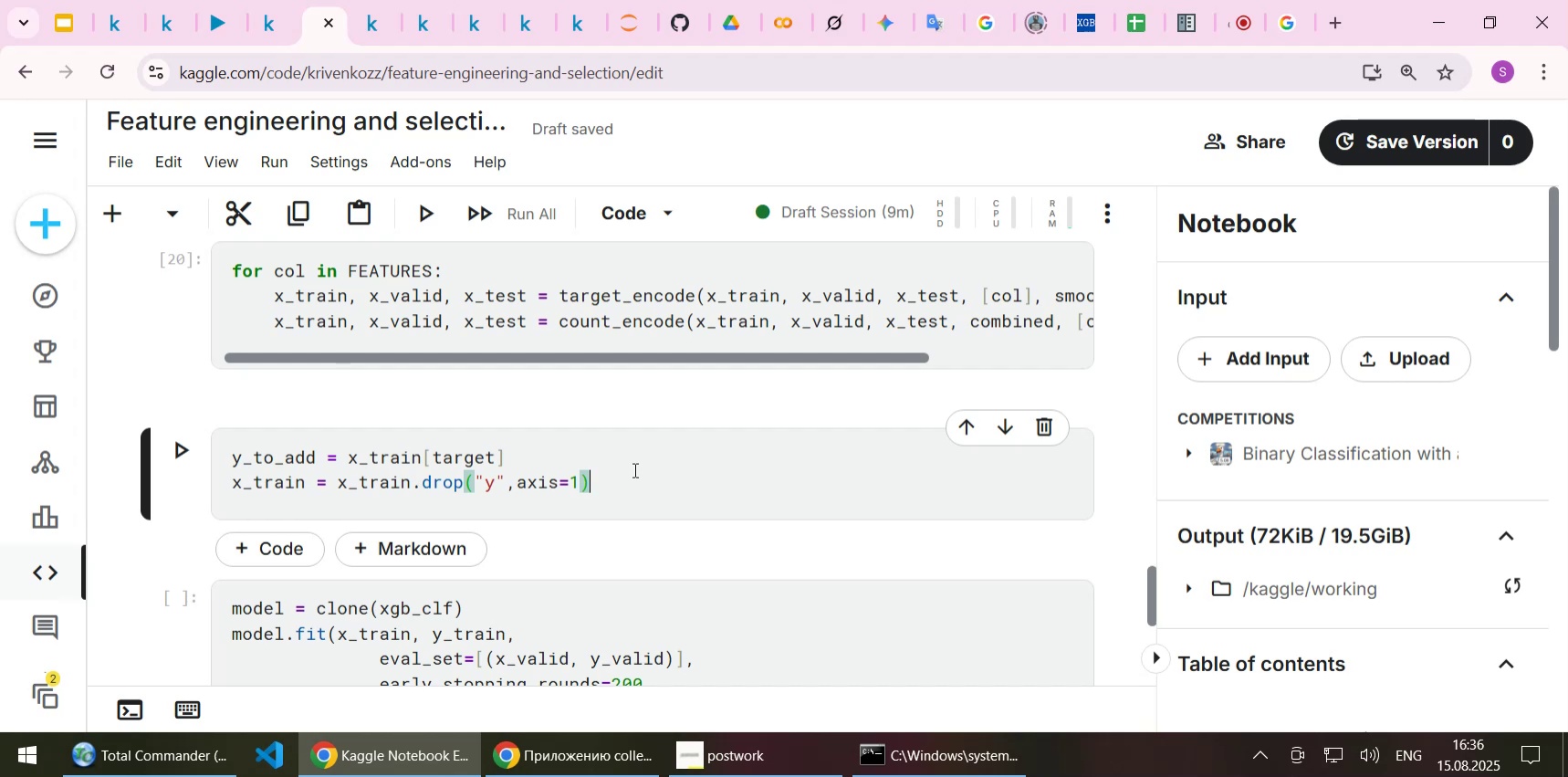 
wait(56.86)
 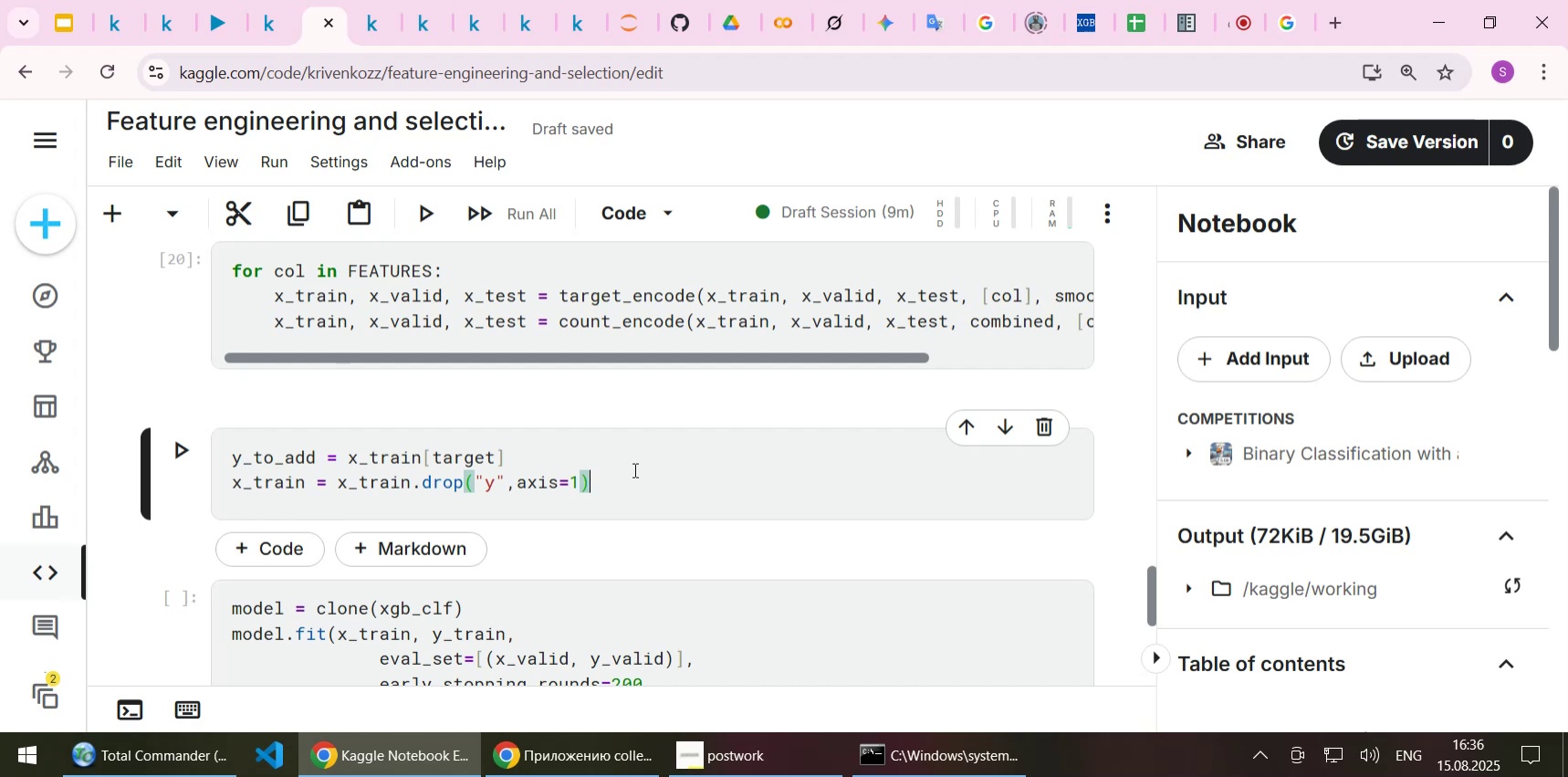 
scroll: coordinate [649, 469], scroll_direction: up, amount: 3.0
 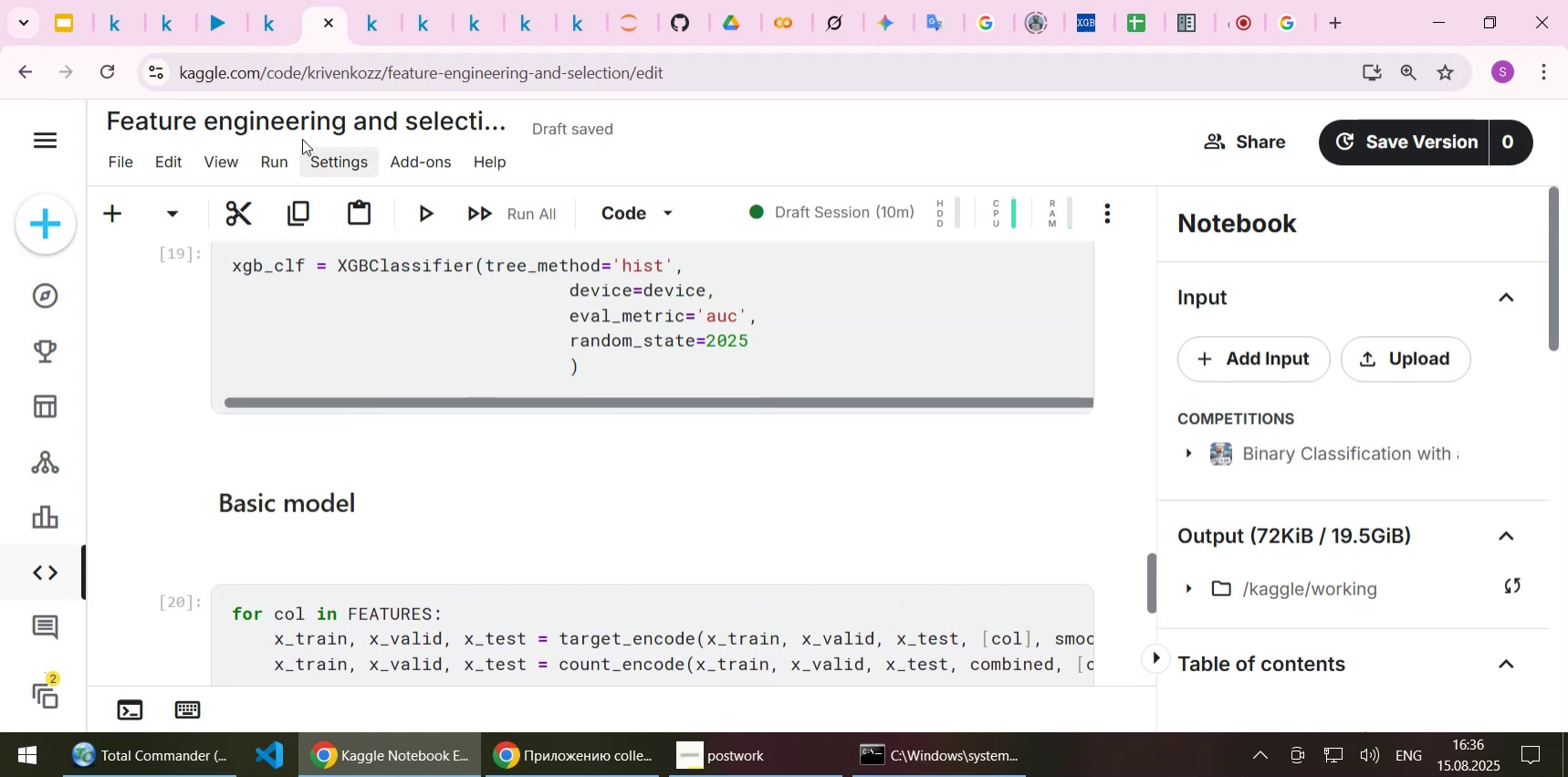 
left_click([215, 35])
 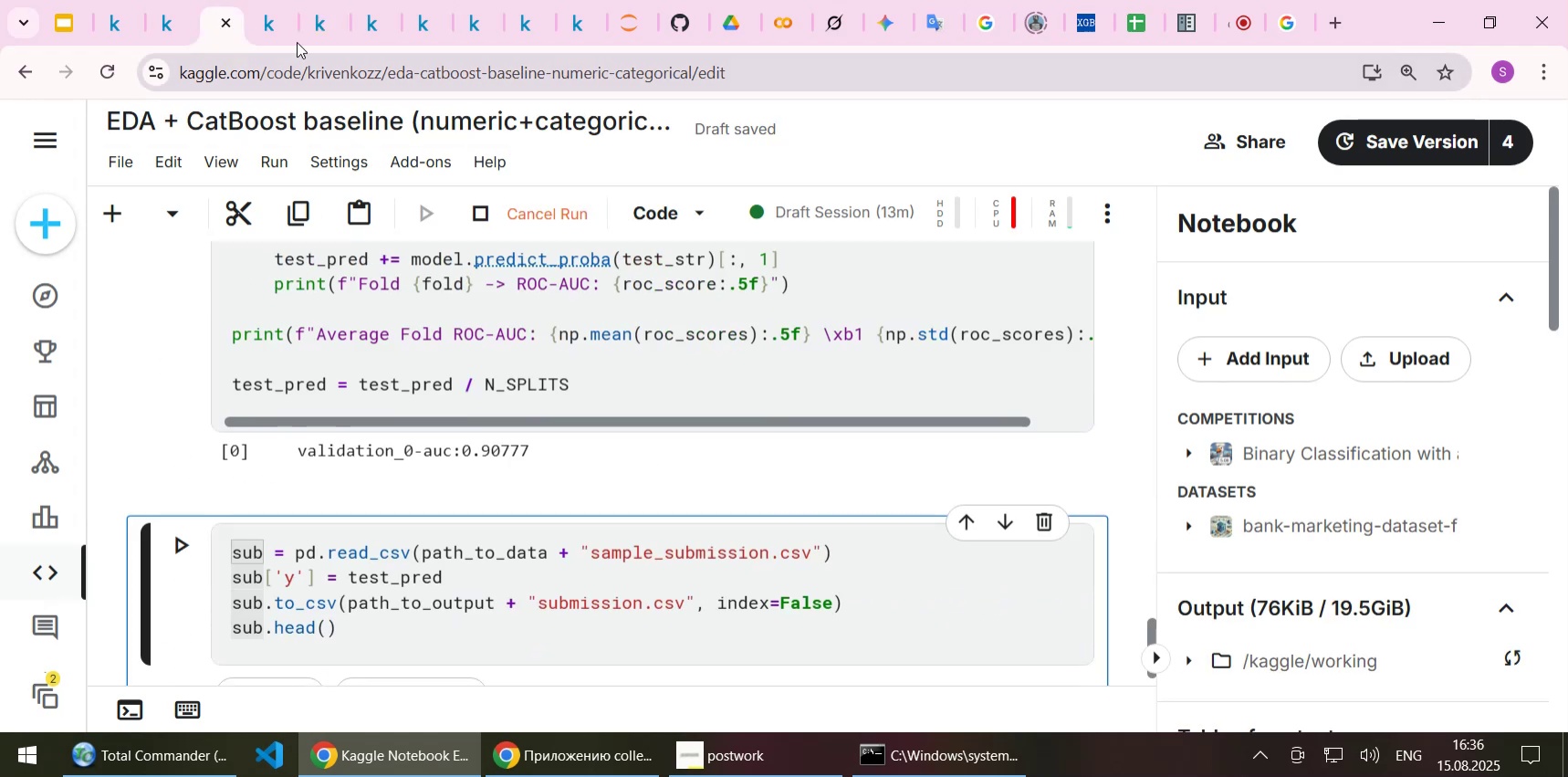 
left_click([321, 22])
 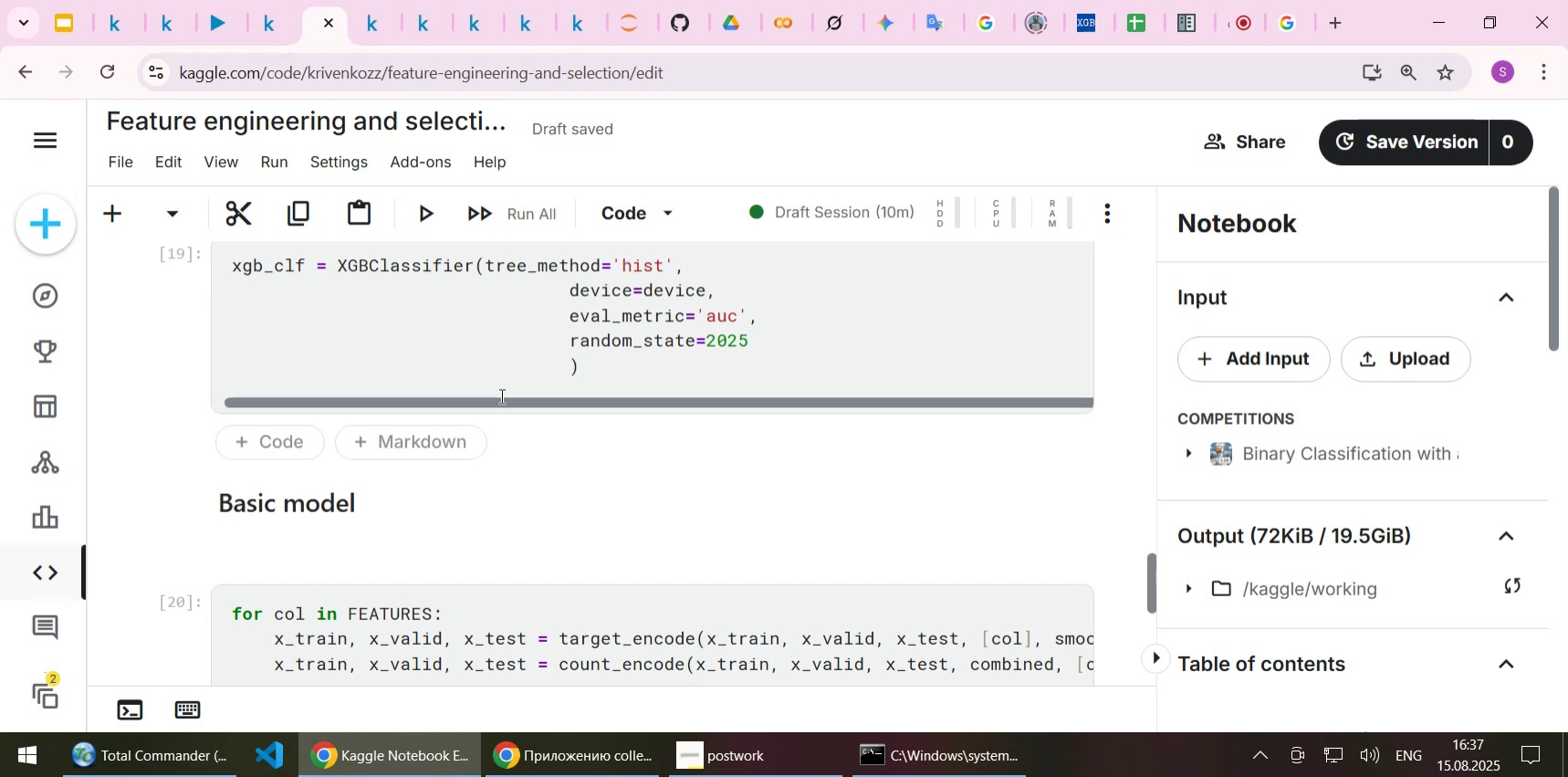 
wait(26.75)
 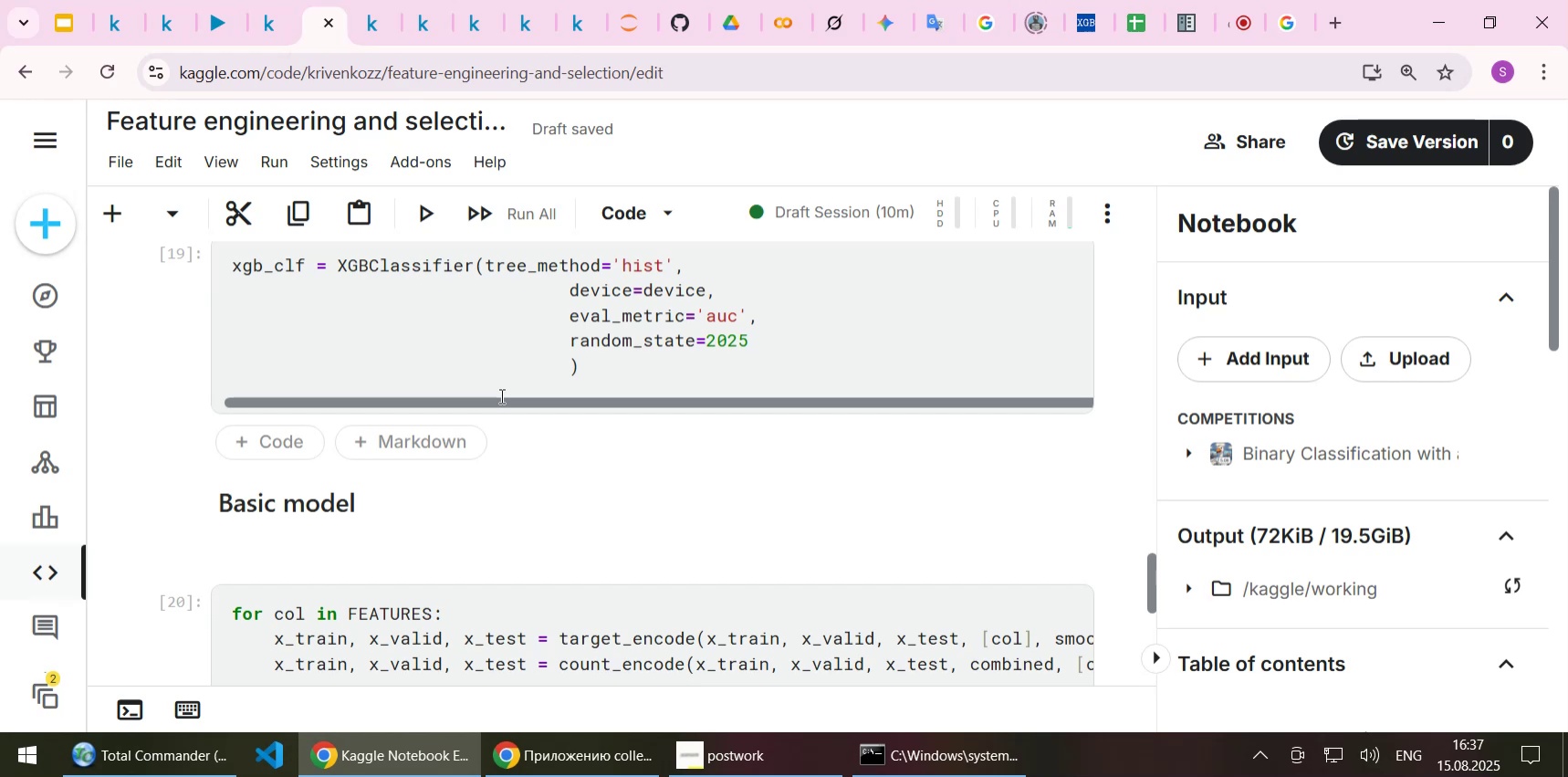 
scroll: coordinate [488, 436], scroll_direction: down, amount: 1.0
 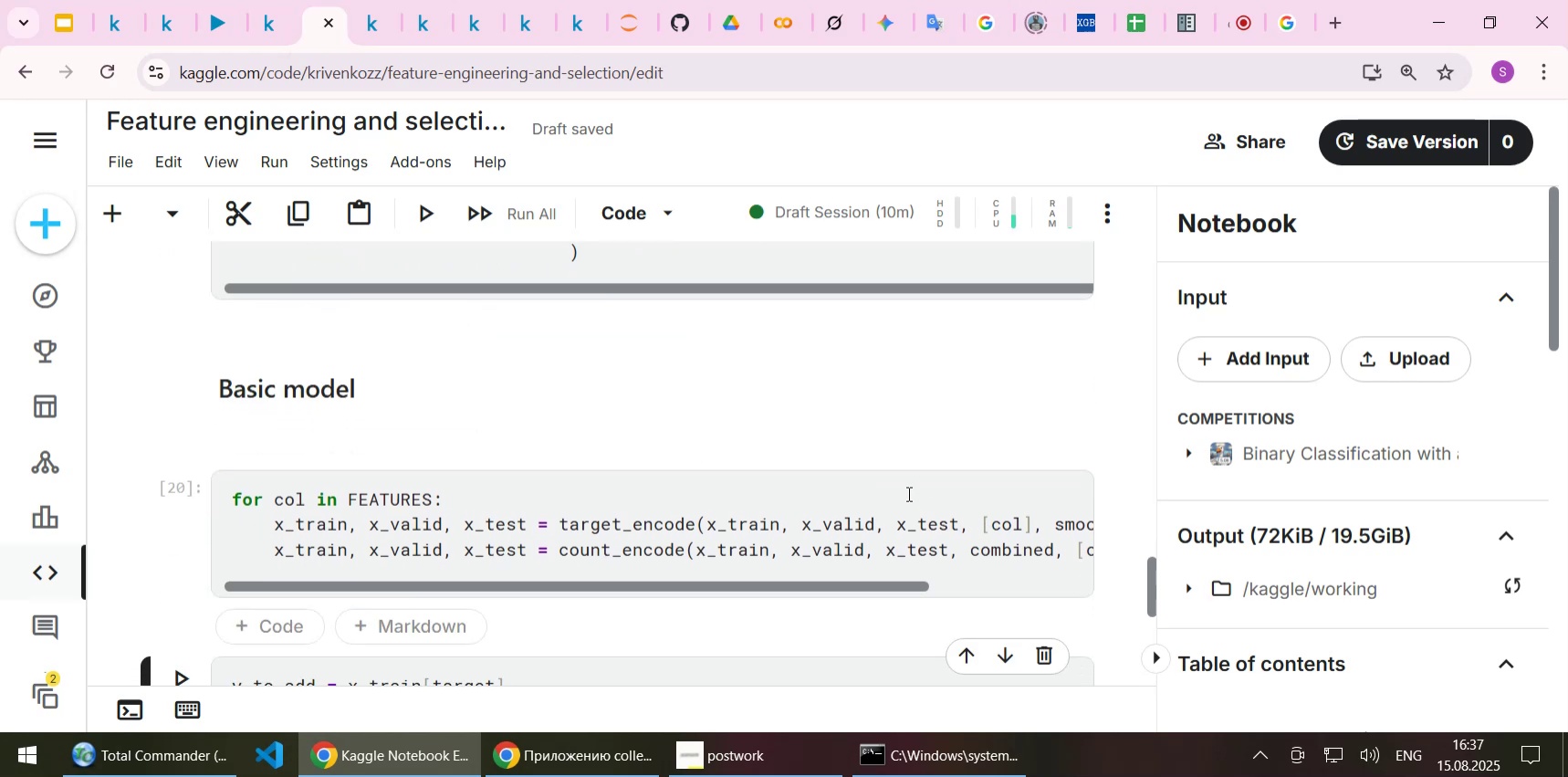 
wait(6.66)
 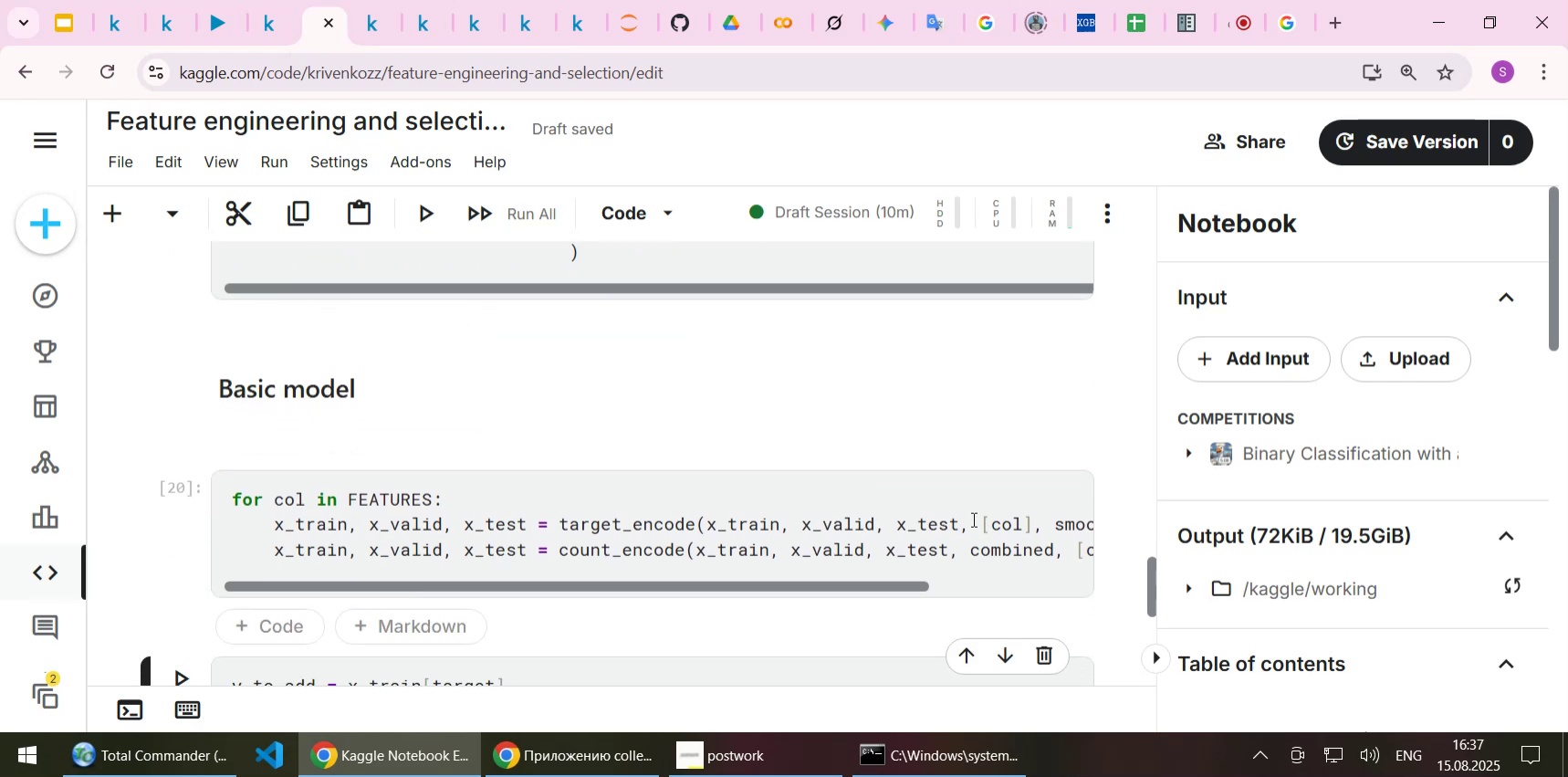 
scroll: coordinate [773, 340], scroll_direction: down, amount: 2.0
 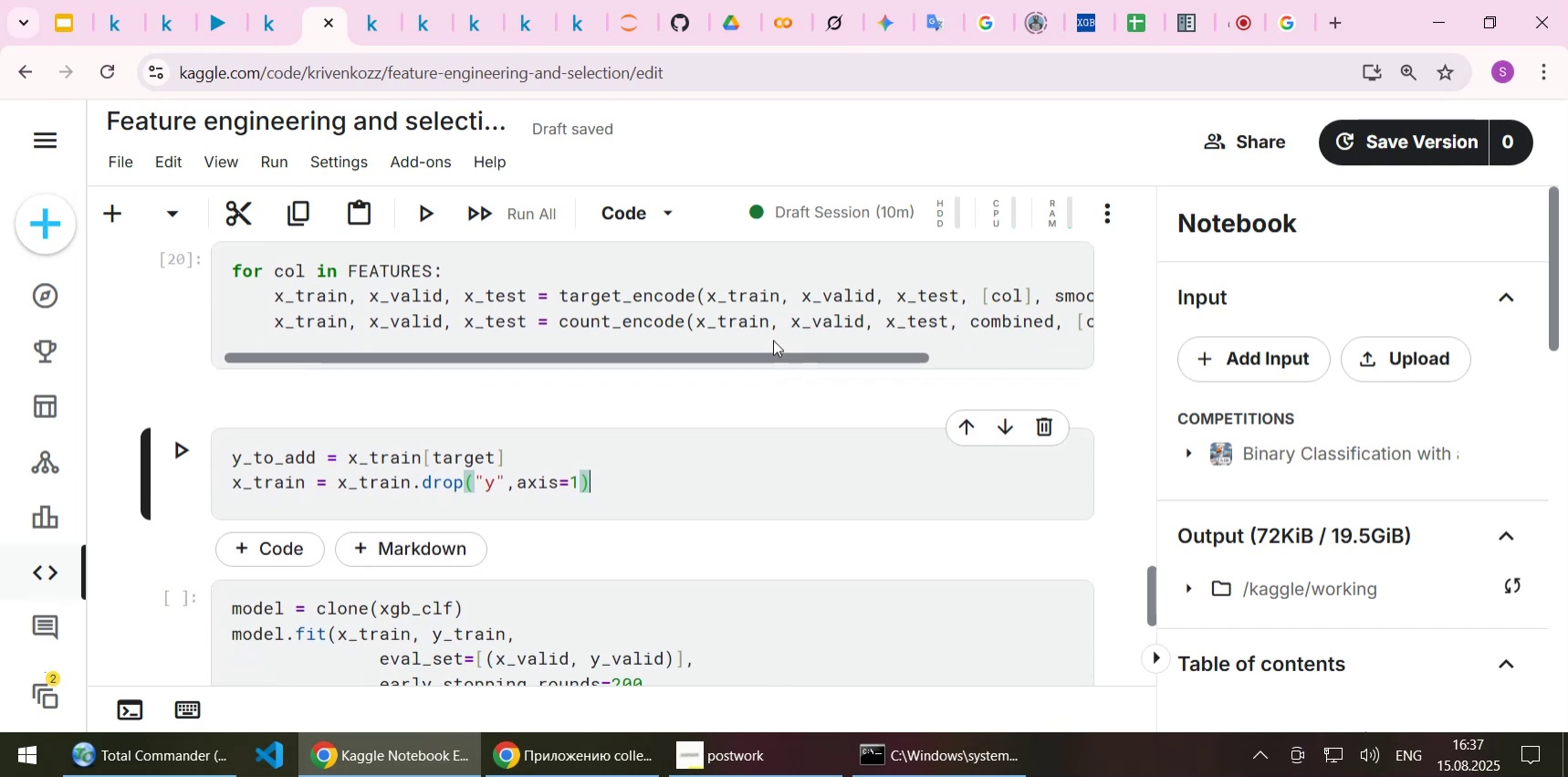 
left_click([695, 474])
 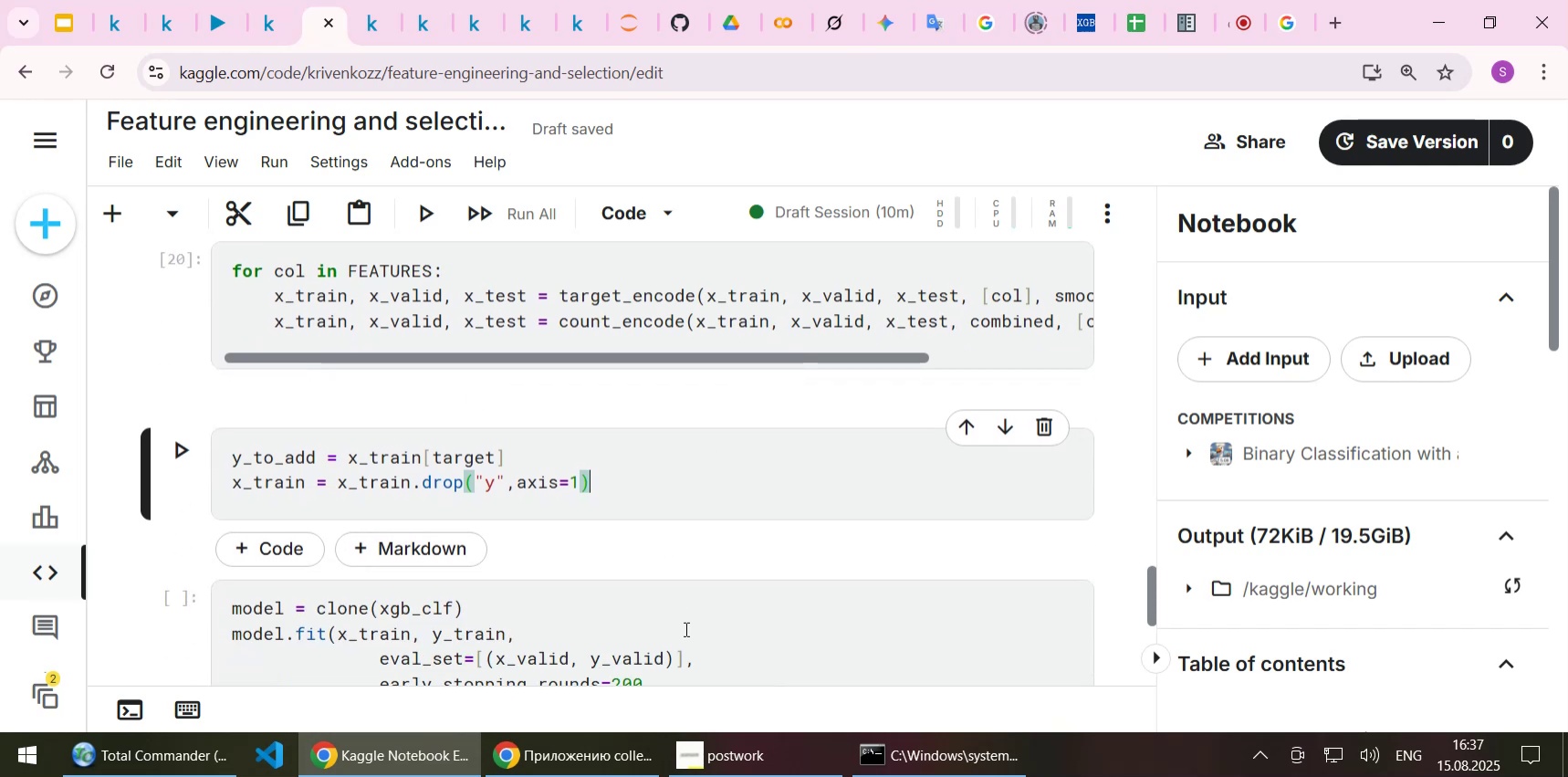 
left_click([687, 633])
 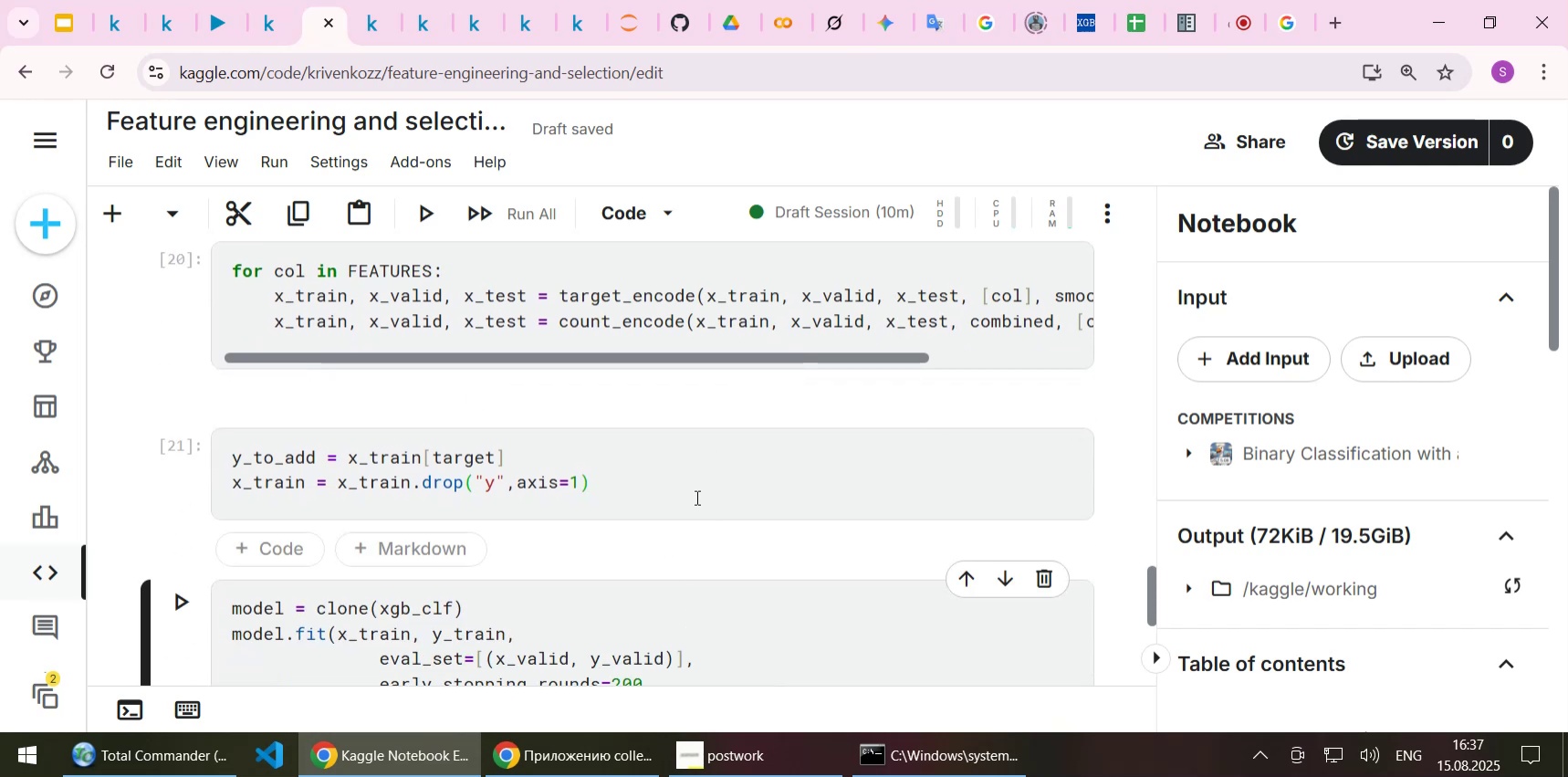 
left_click([695, 497])
 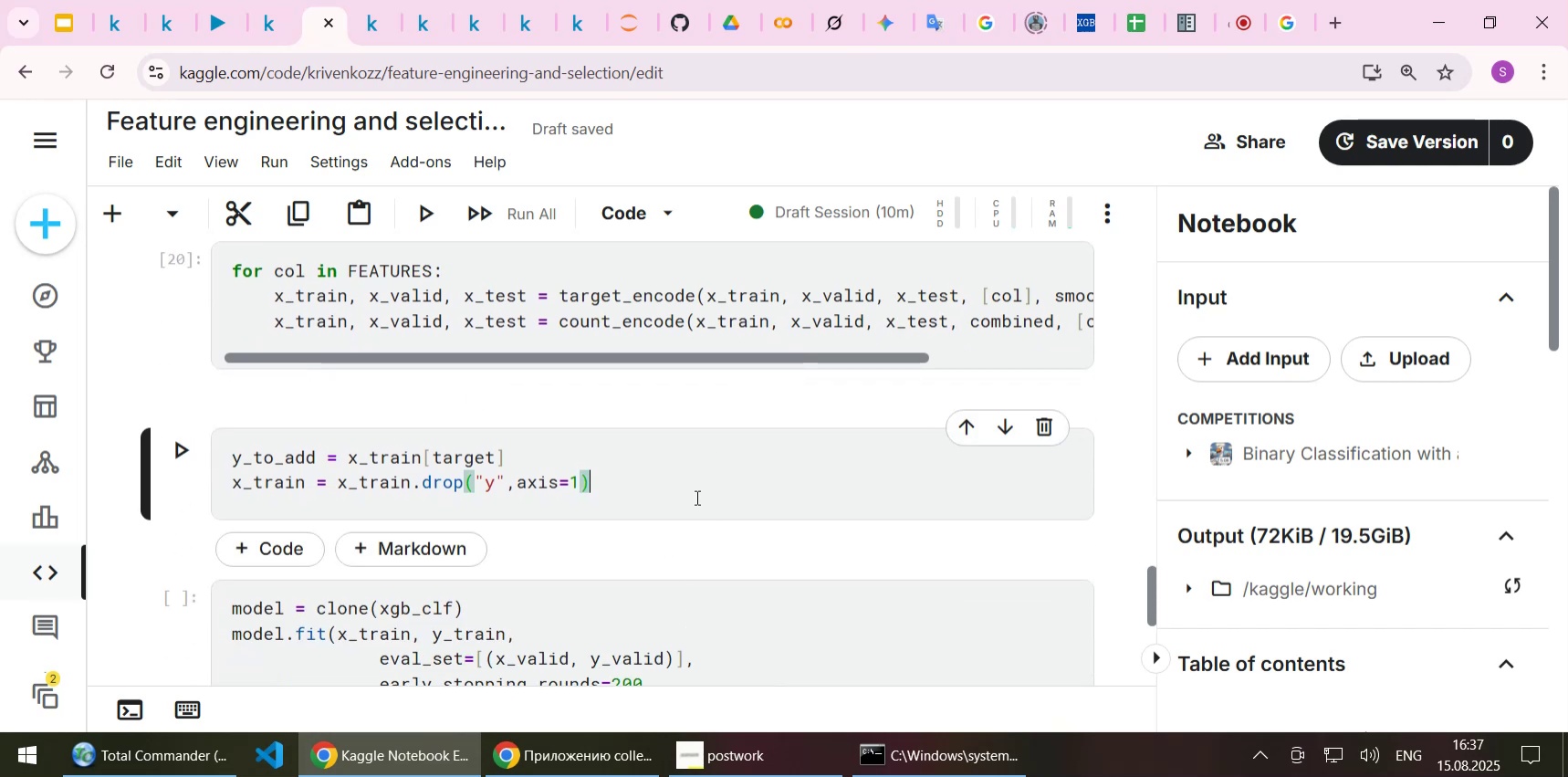 
scroll: coordinate [695, 497], scroll_direction: down, amount: 2.0
 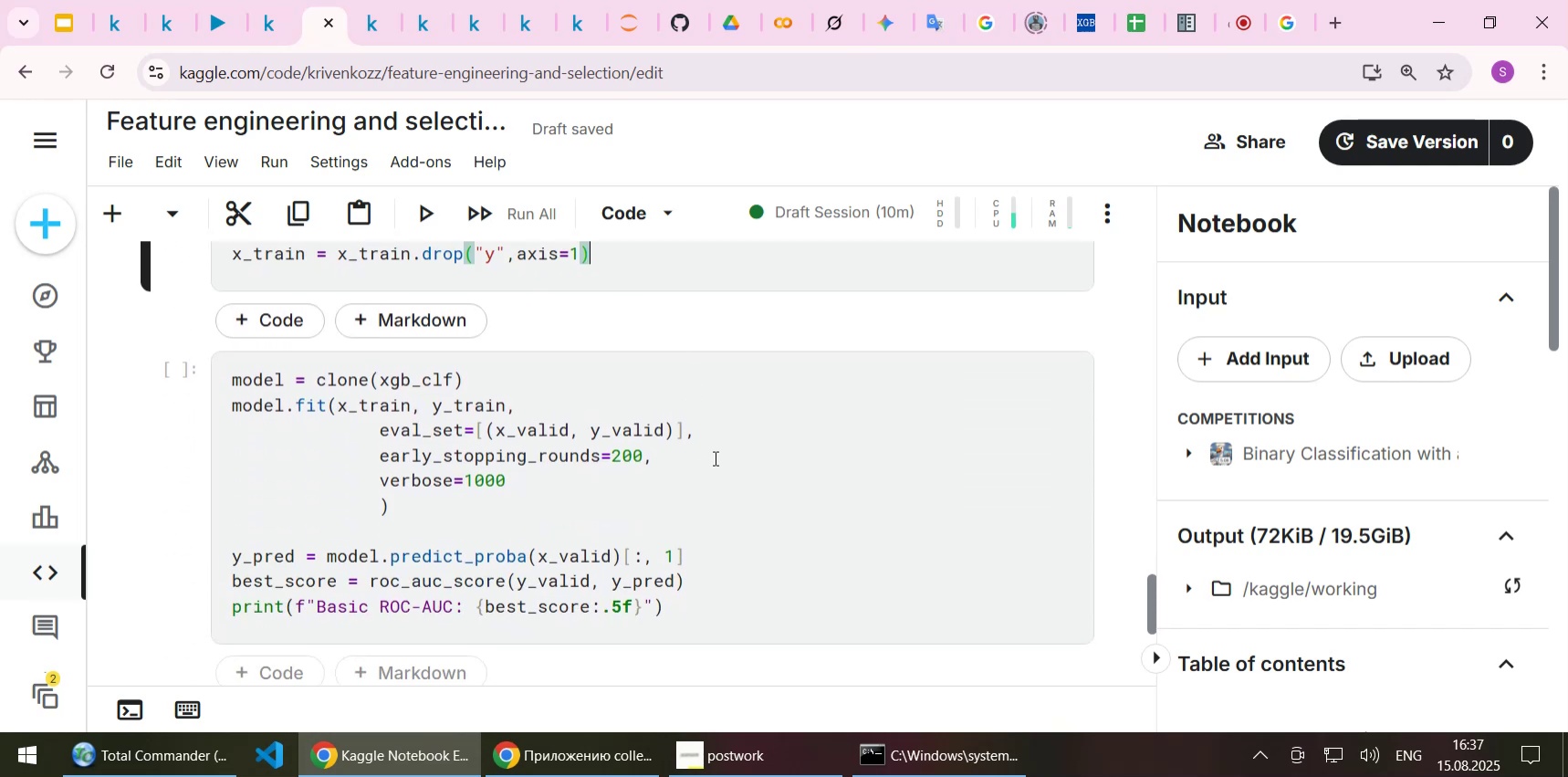 
left_click([714, 457])
 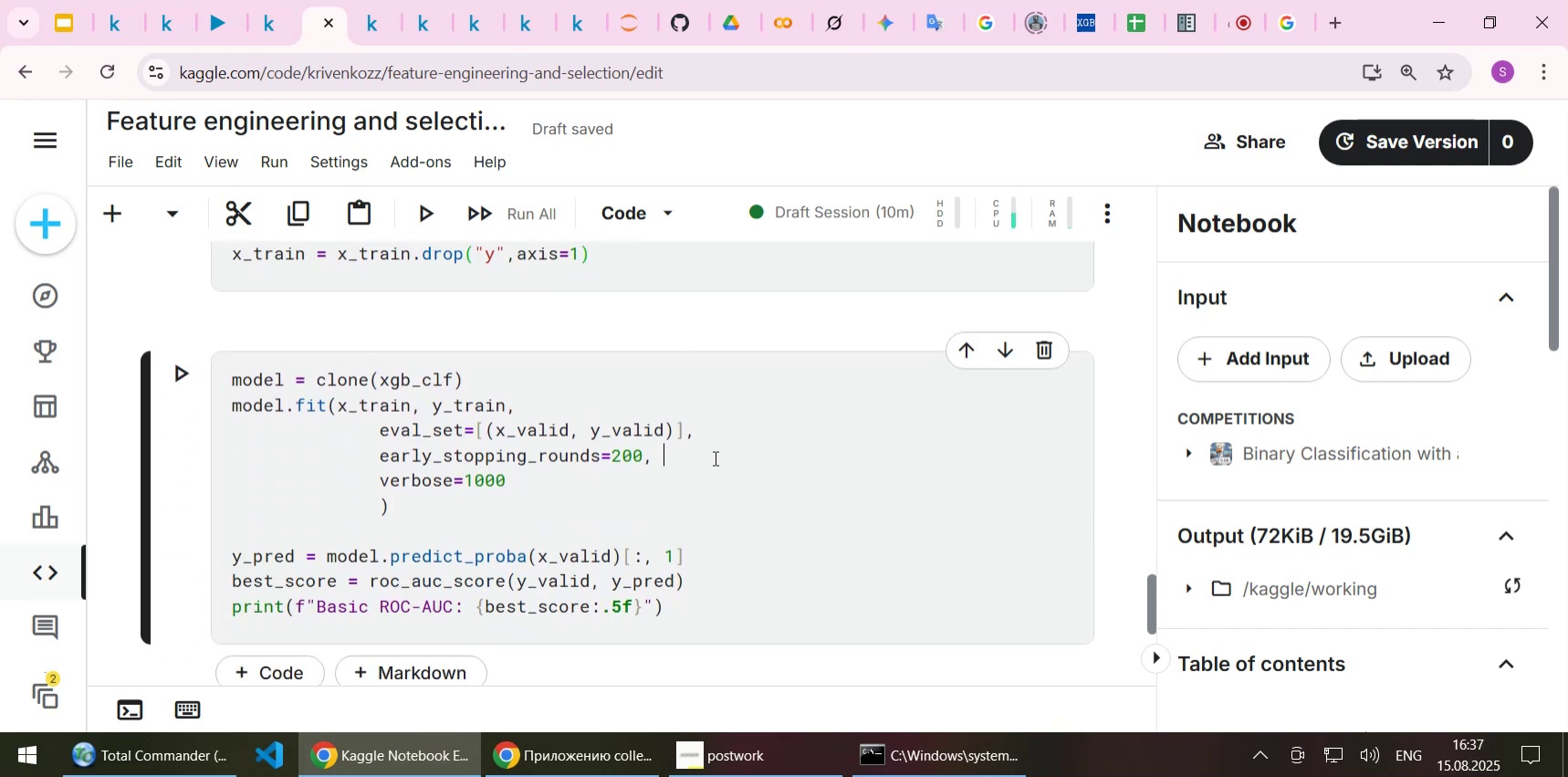 
scroll: coordinate [714, 457], scroll_direction: down, amount: 1.0
 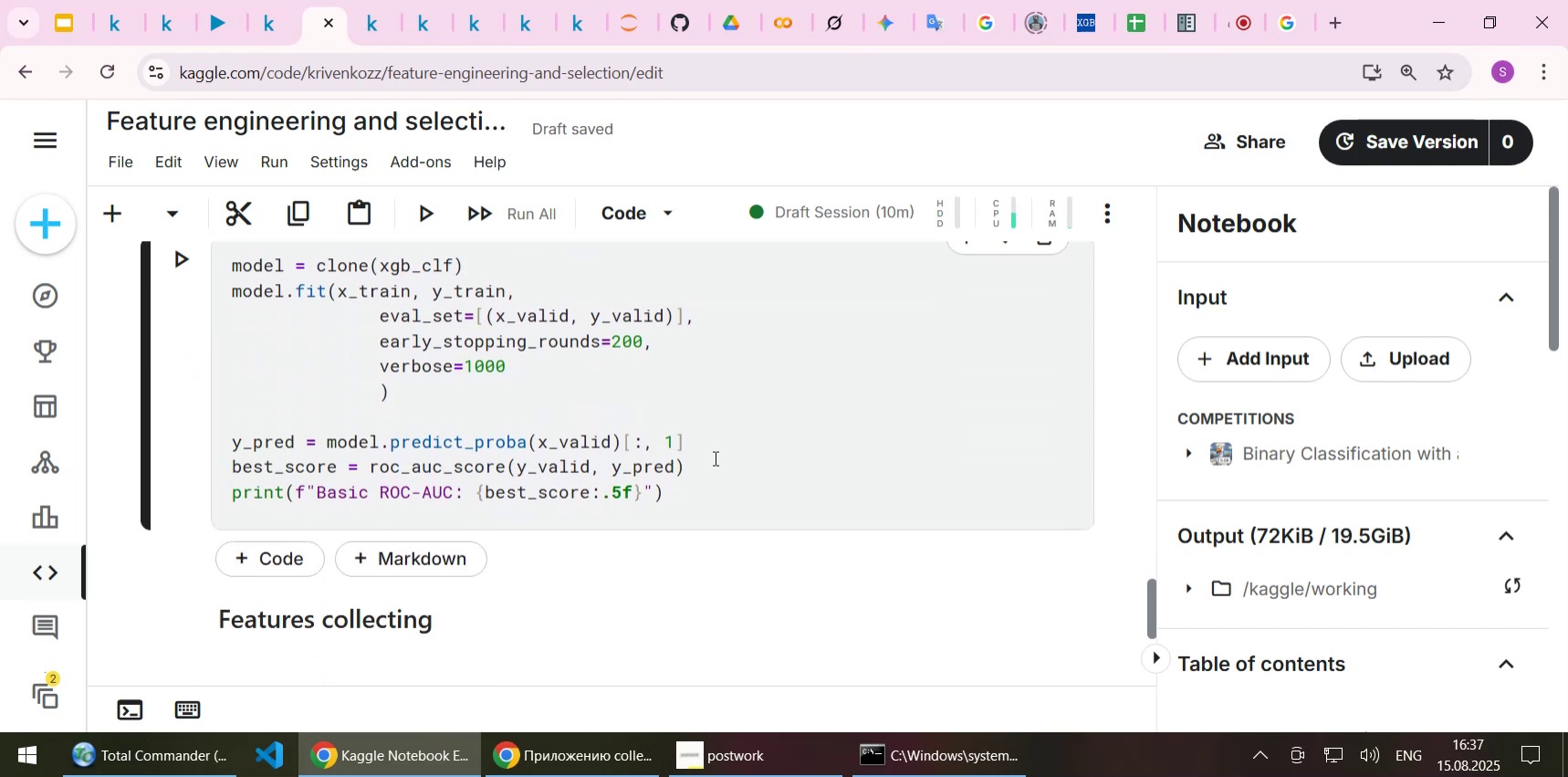 
key(Shift+Enter)
 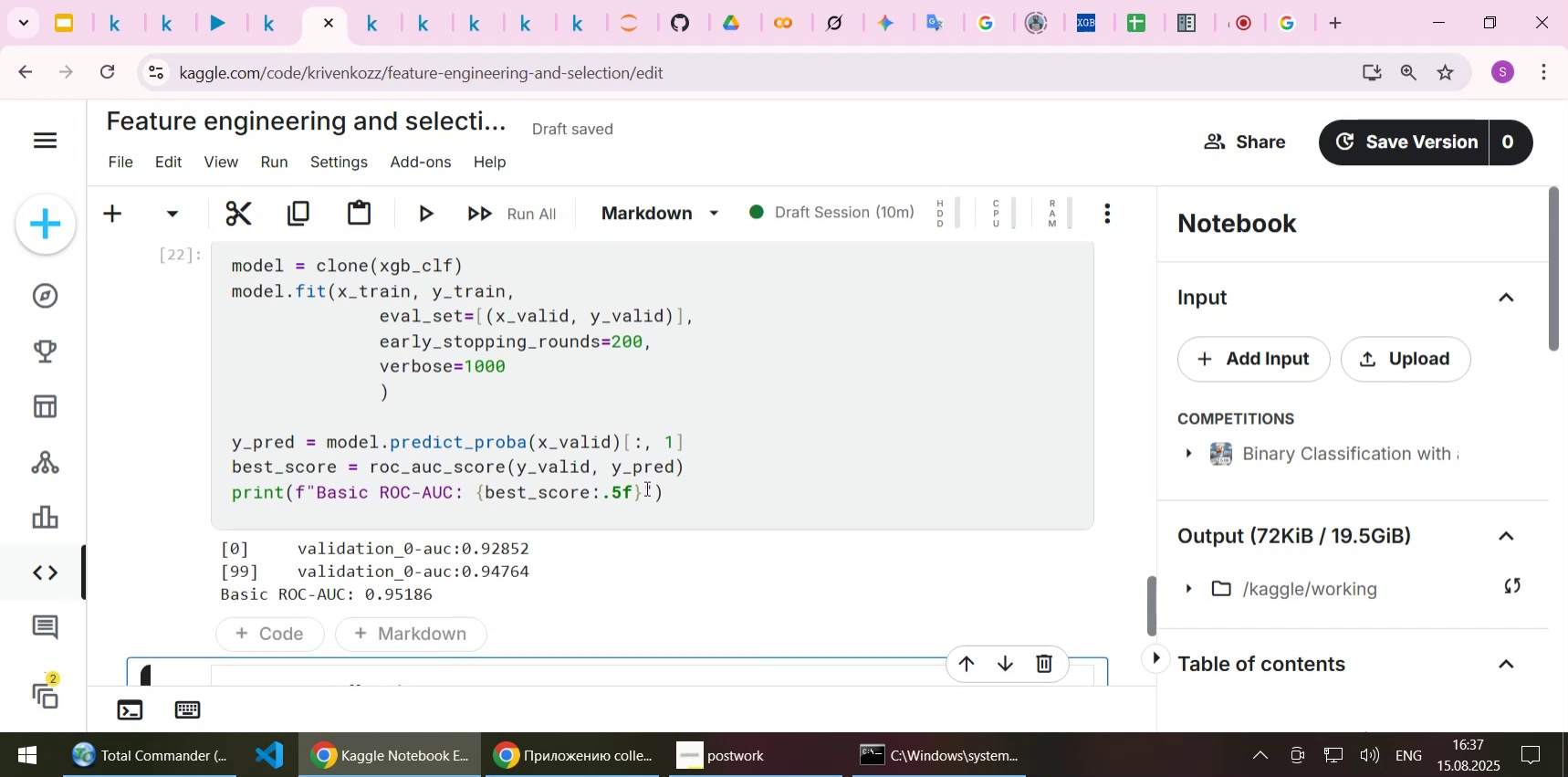 
scroll: coordinate [645, 488], scroll_direction: down, amount: 2.0
 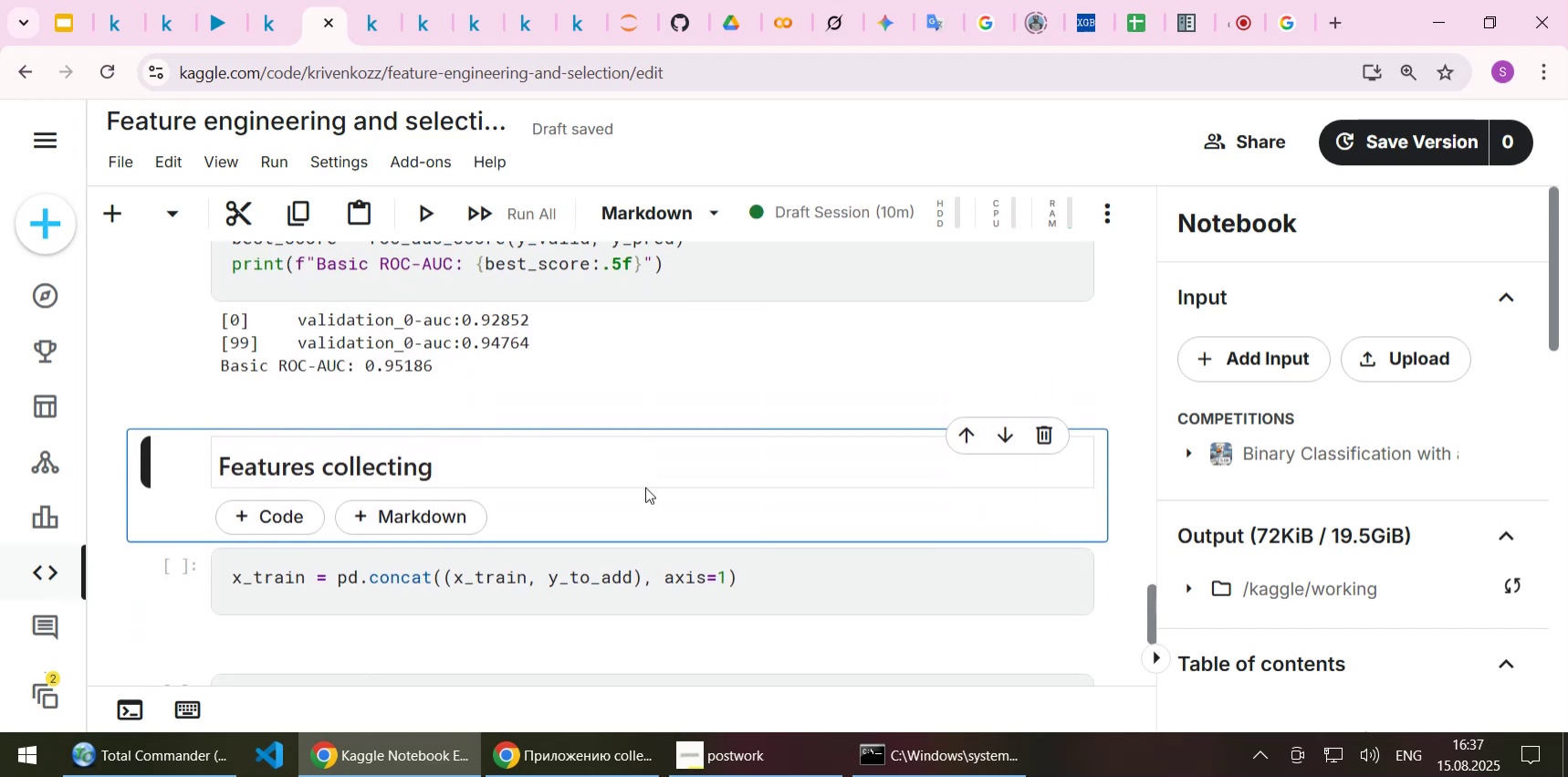 
wait(5.97)
 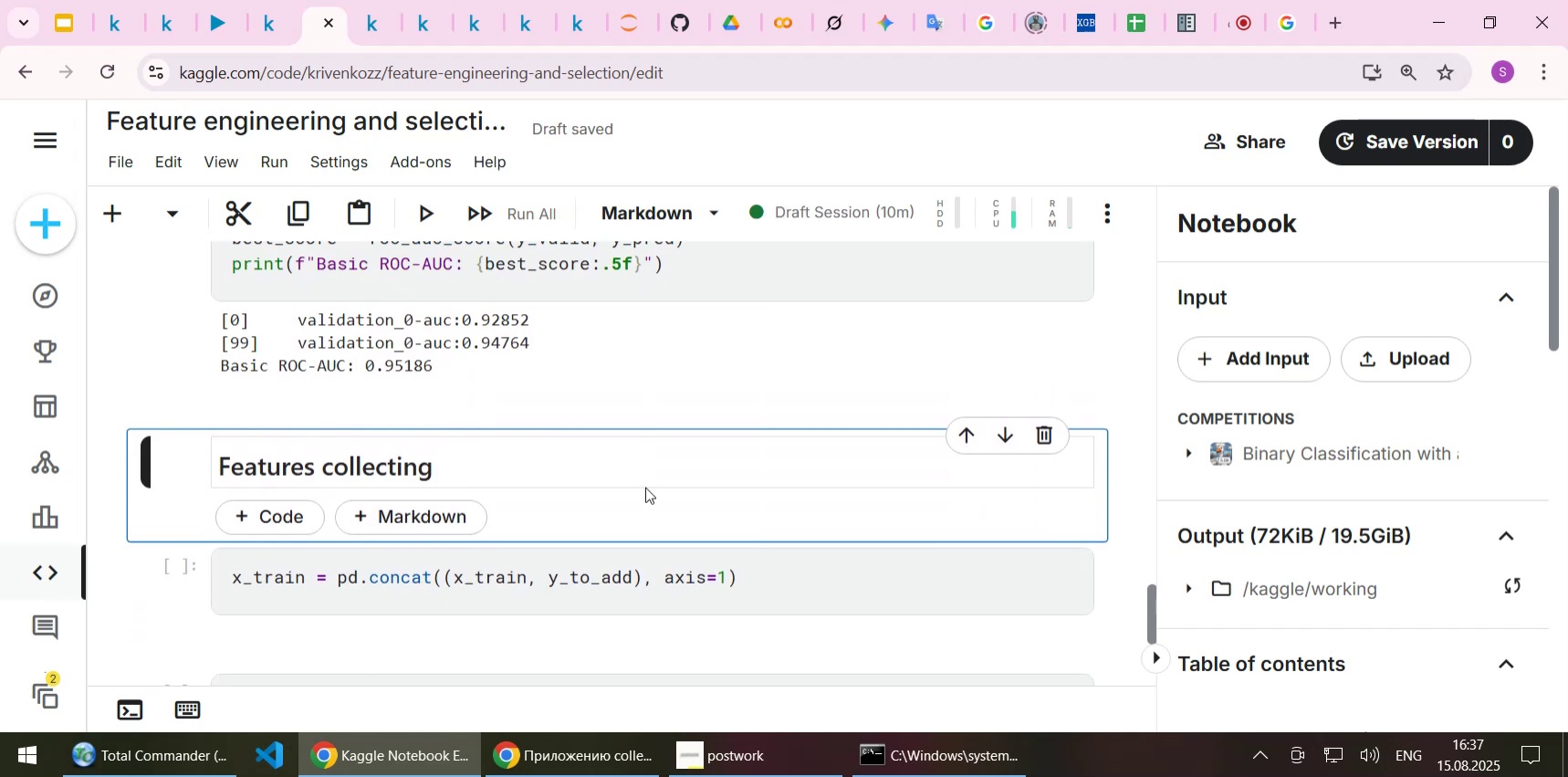 
scroll: coordinate [650, 478], scroll_direction: down, amount: 1.0
 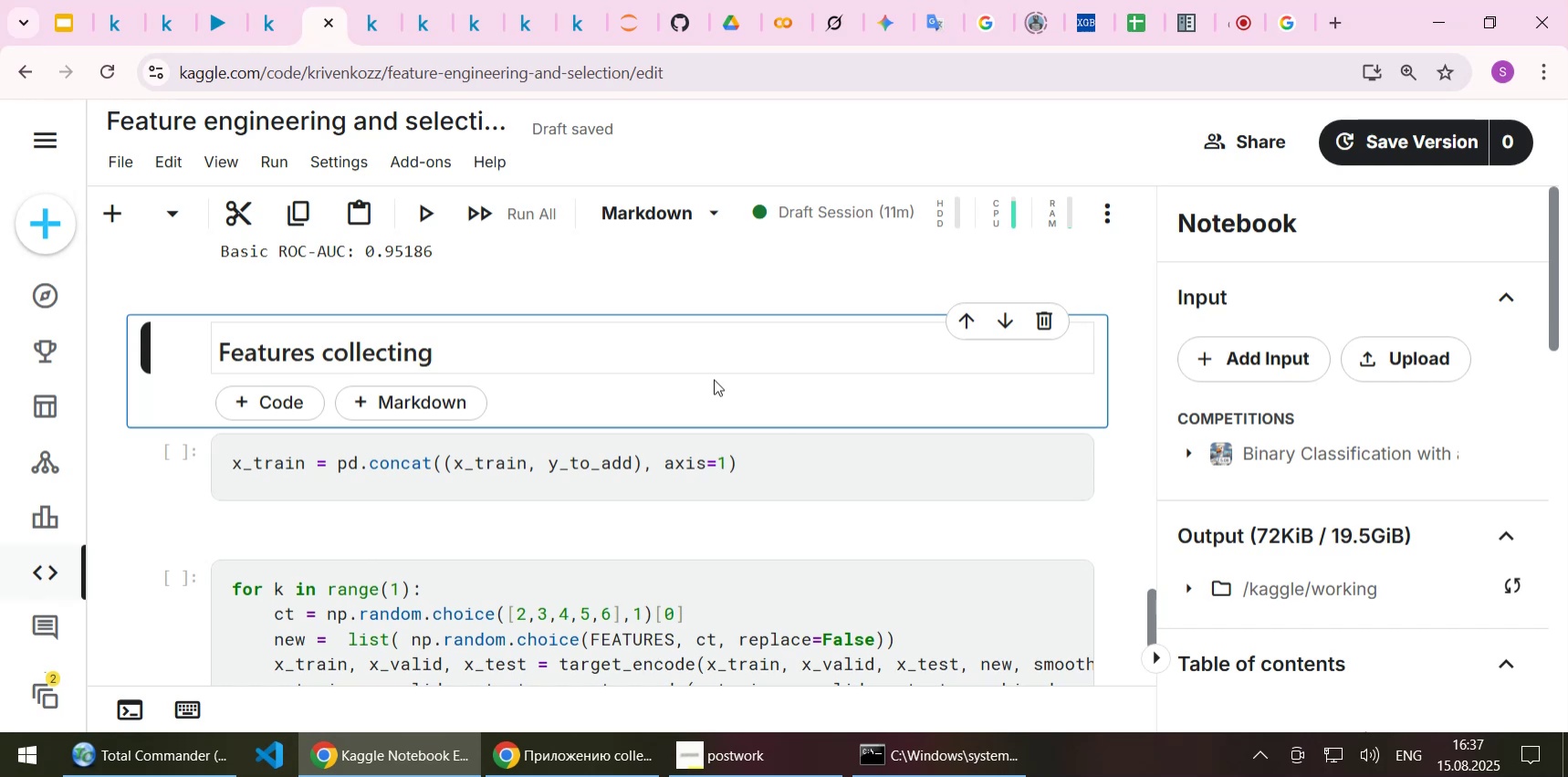 
left_click([674, 445])
 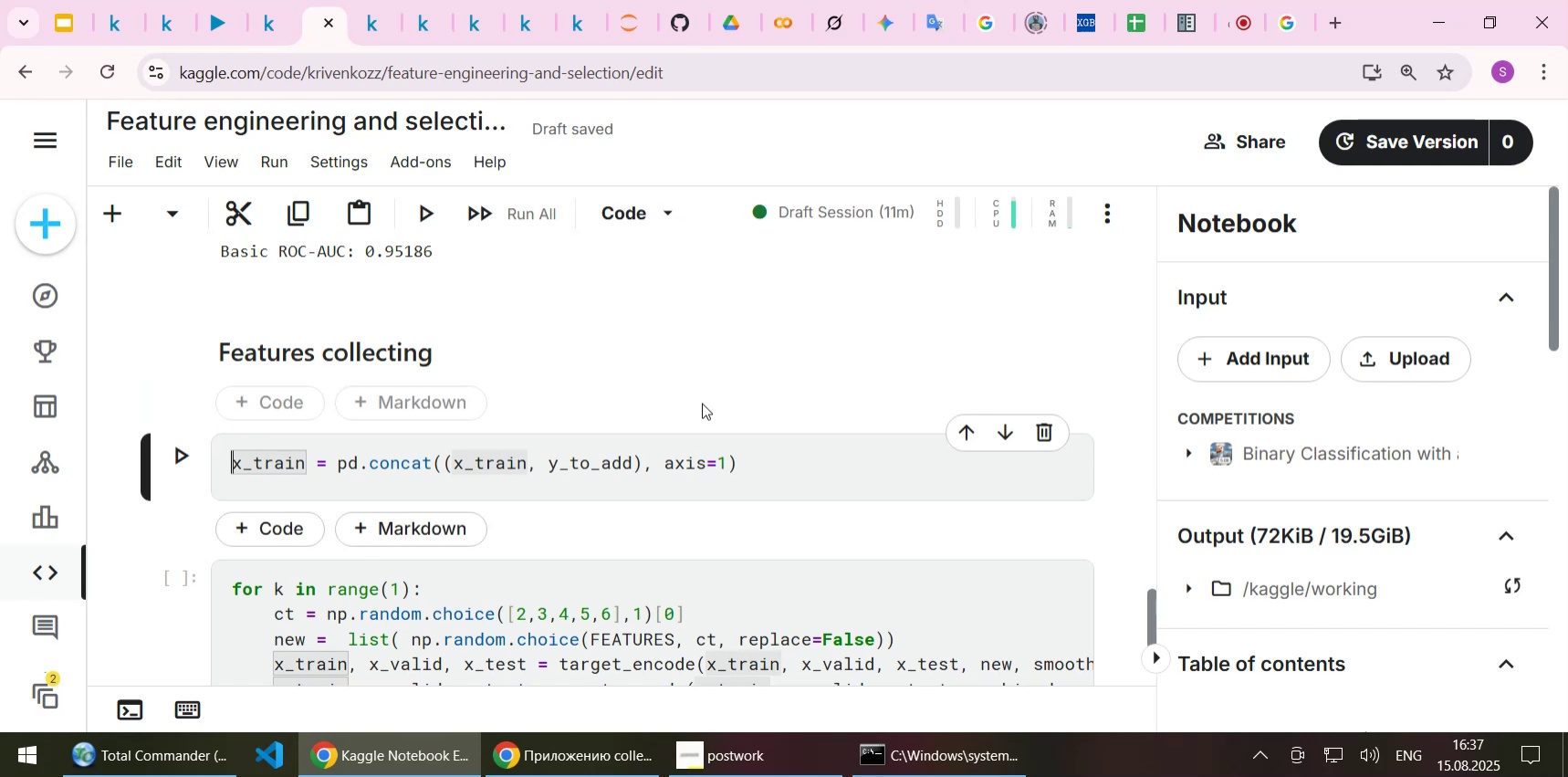 
scroll: coordinate [702, 403], scroll_direction: down, amount: 1.0
 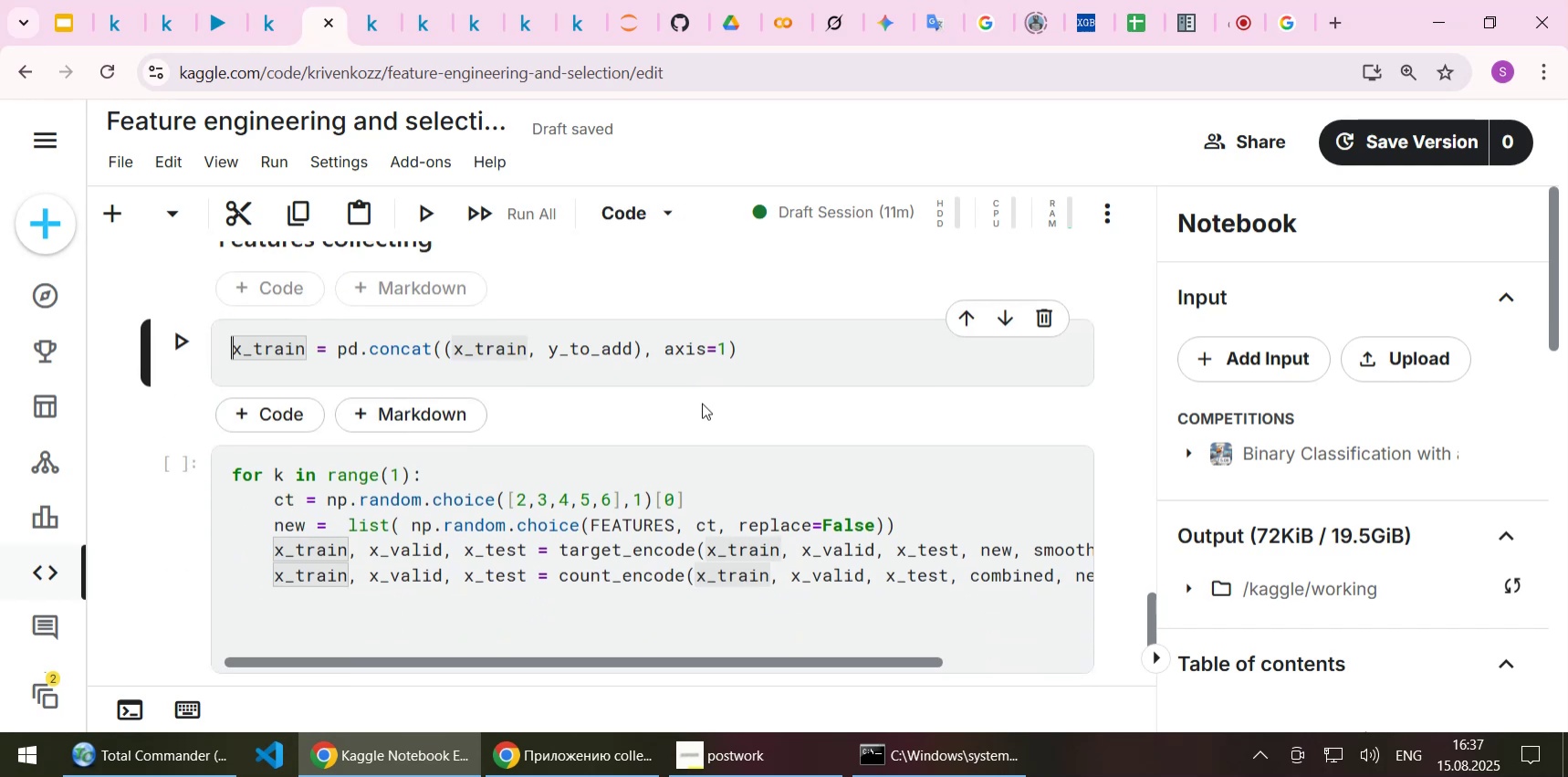 
scroll: coordinate [702, 403], scroll_direction: up, amount: 2.0
 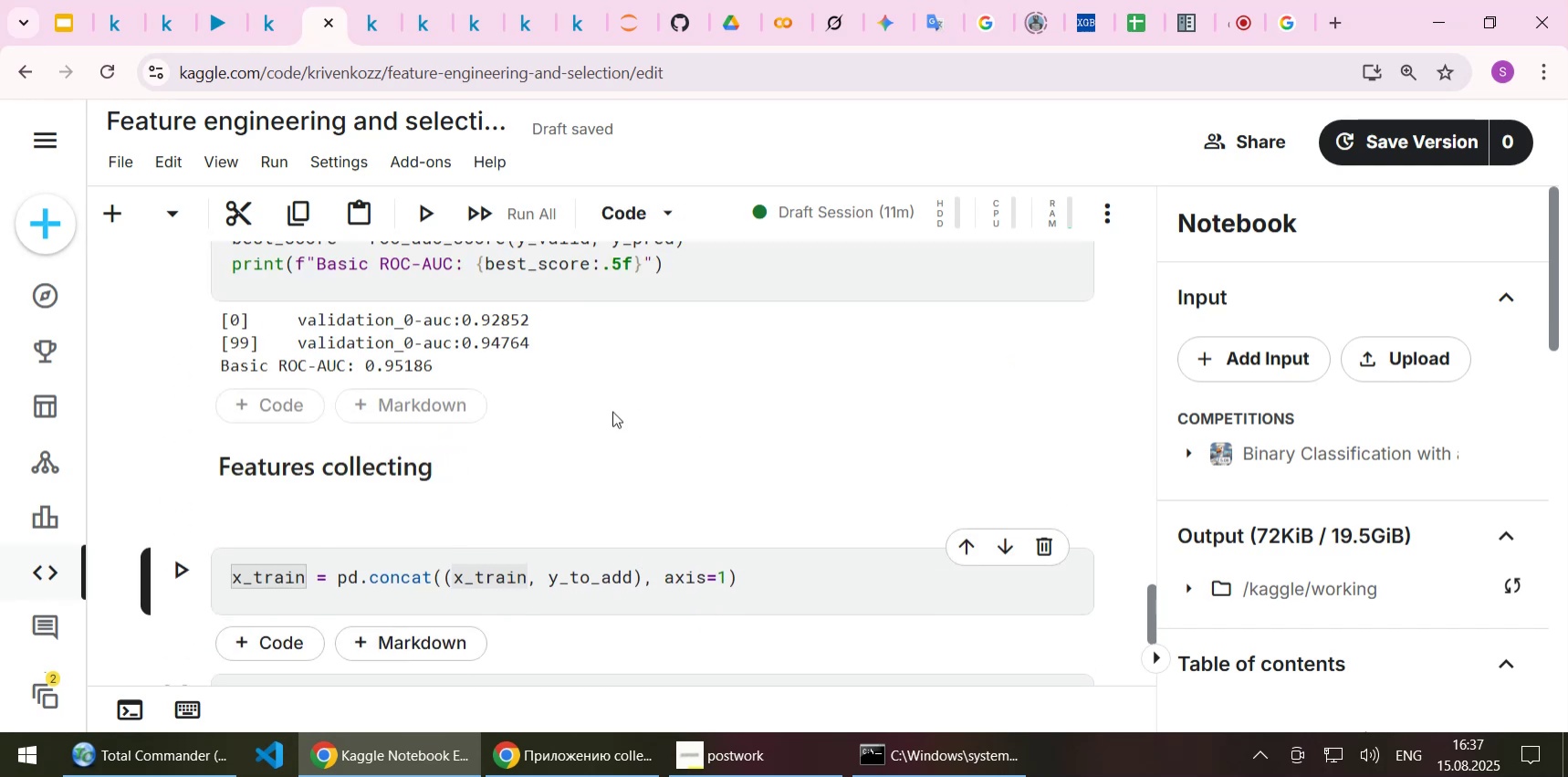 
left_click([466, 411])
 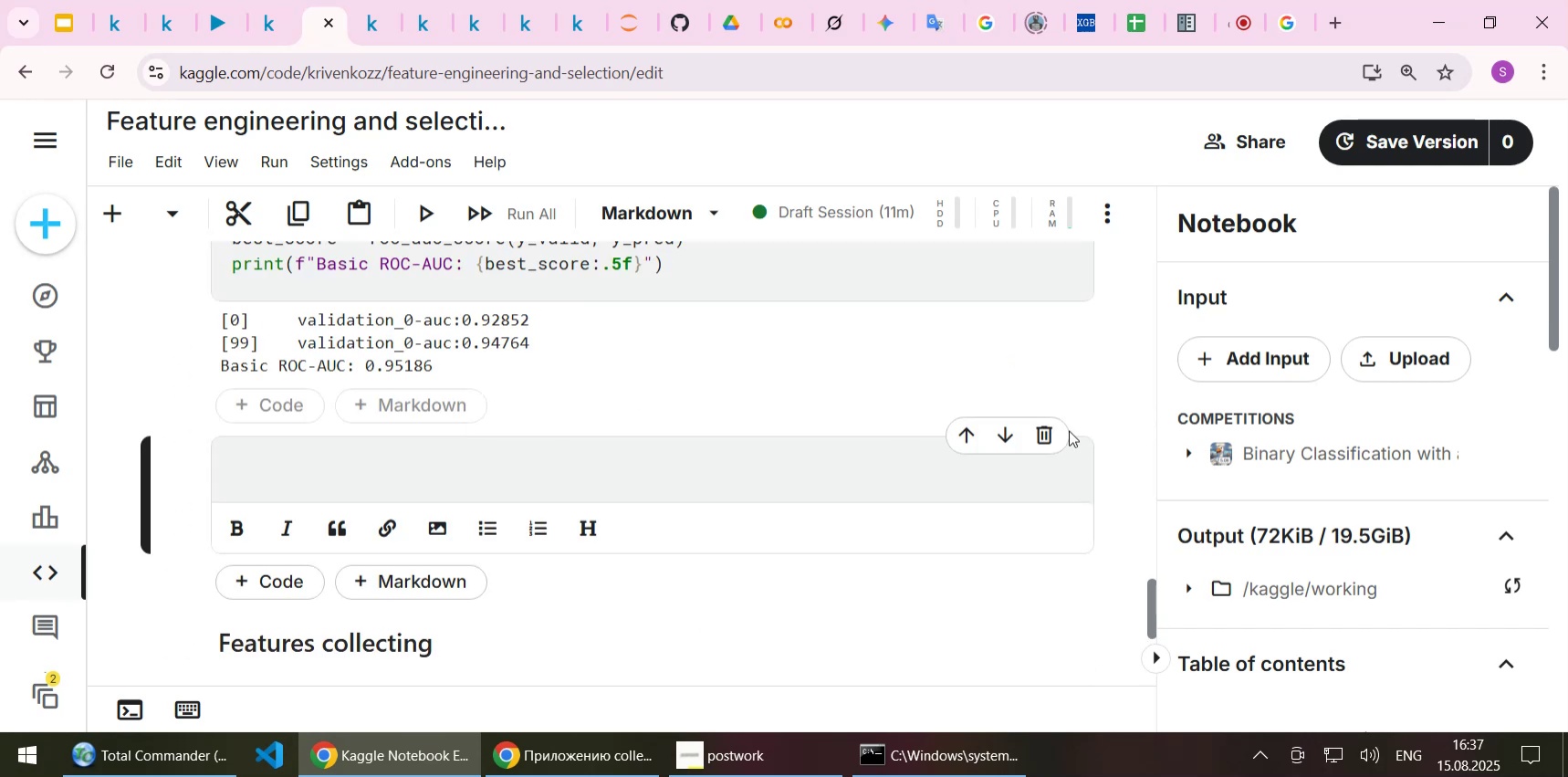 
left_click([1045, 439])
 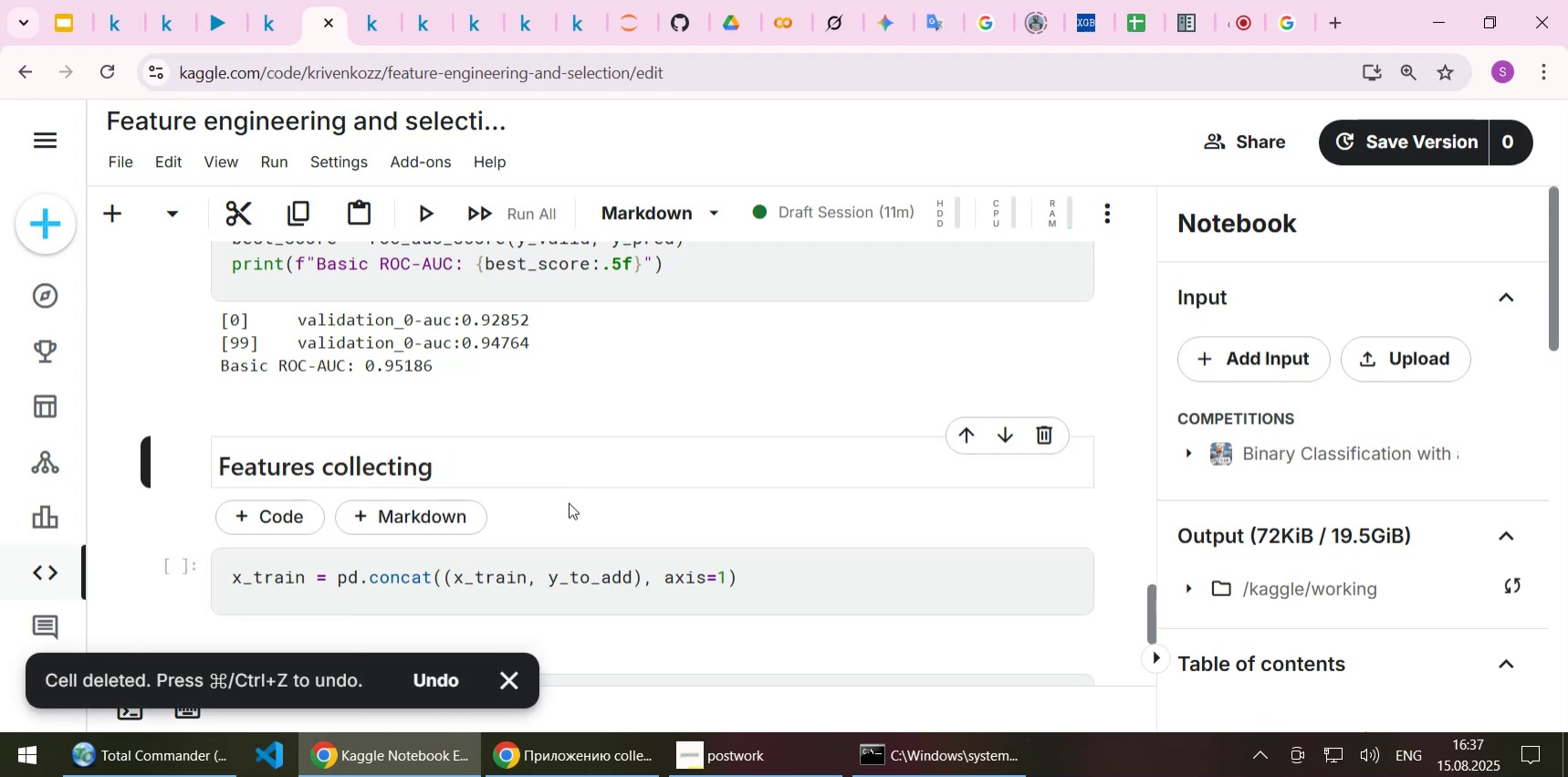 
scroll: coordinate [569, 502], scroll_direction: down, amount: 1.0
 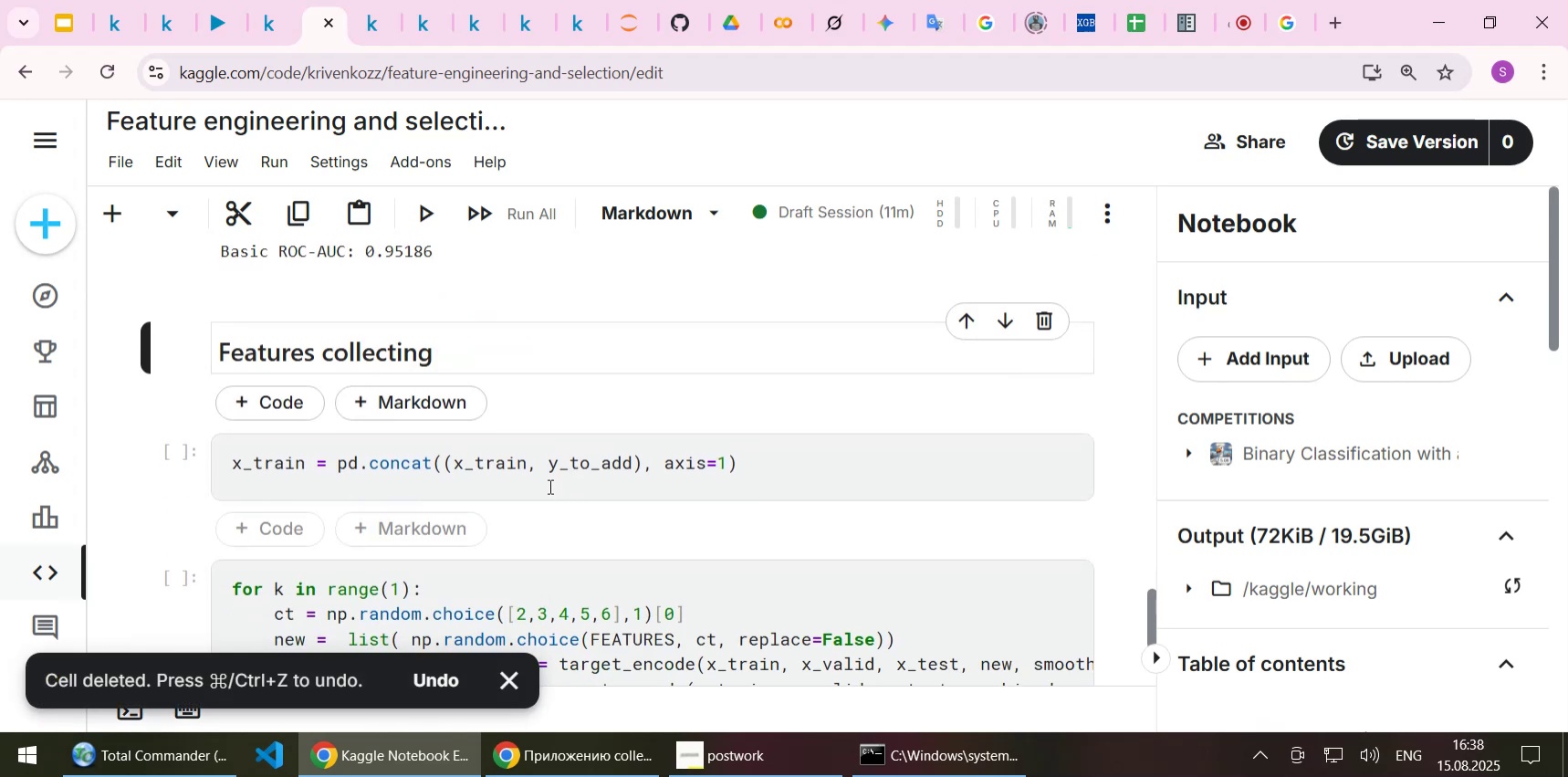 
left_click([549, 486])
 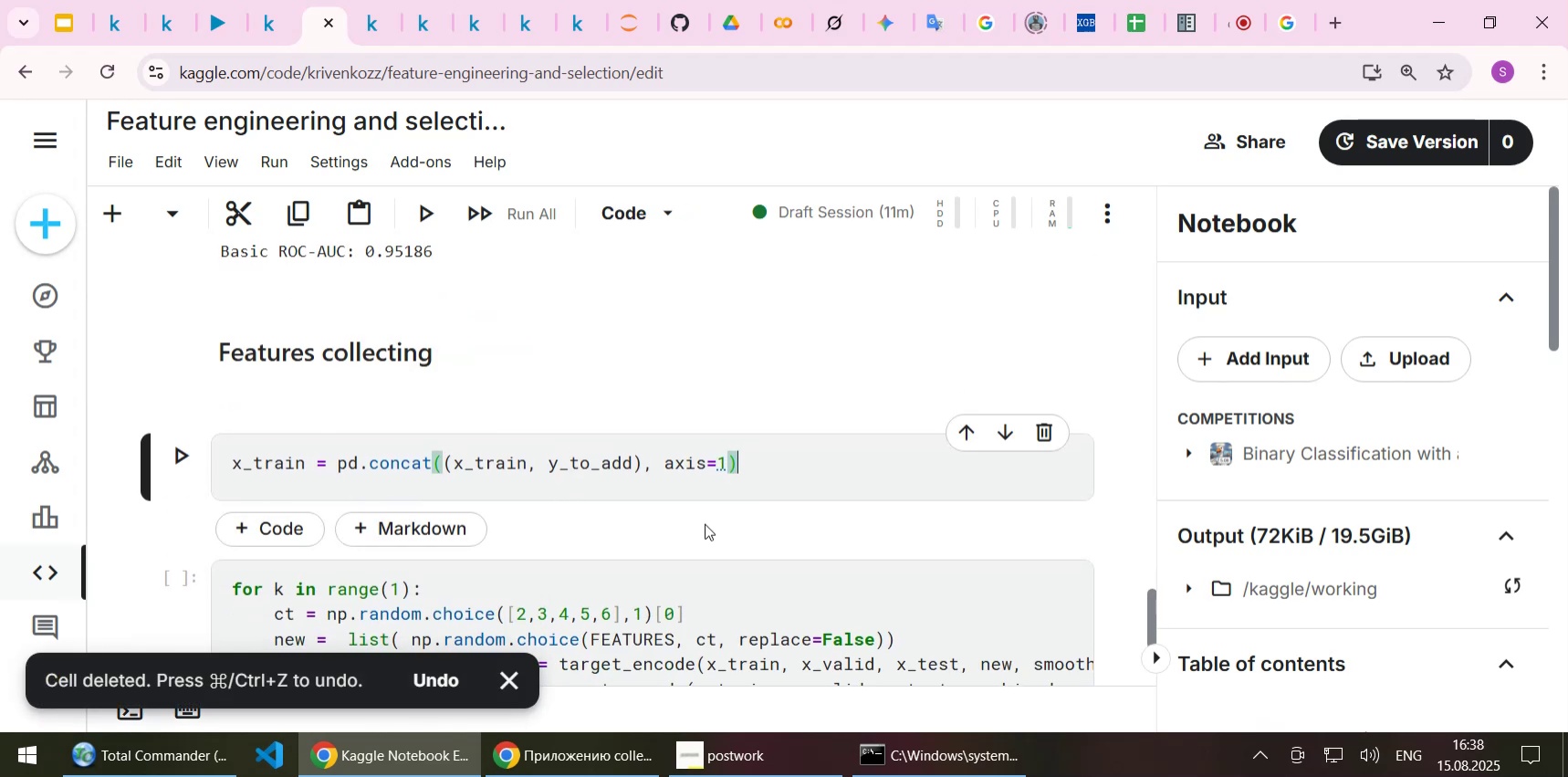 
key(Shift+ShiftLeft)
 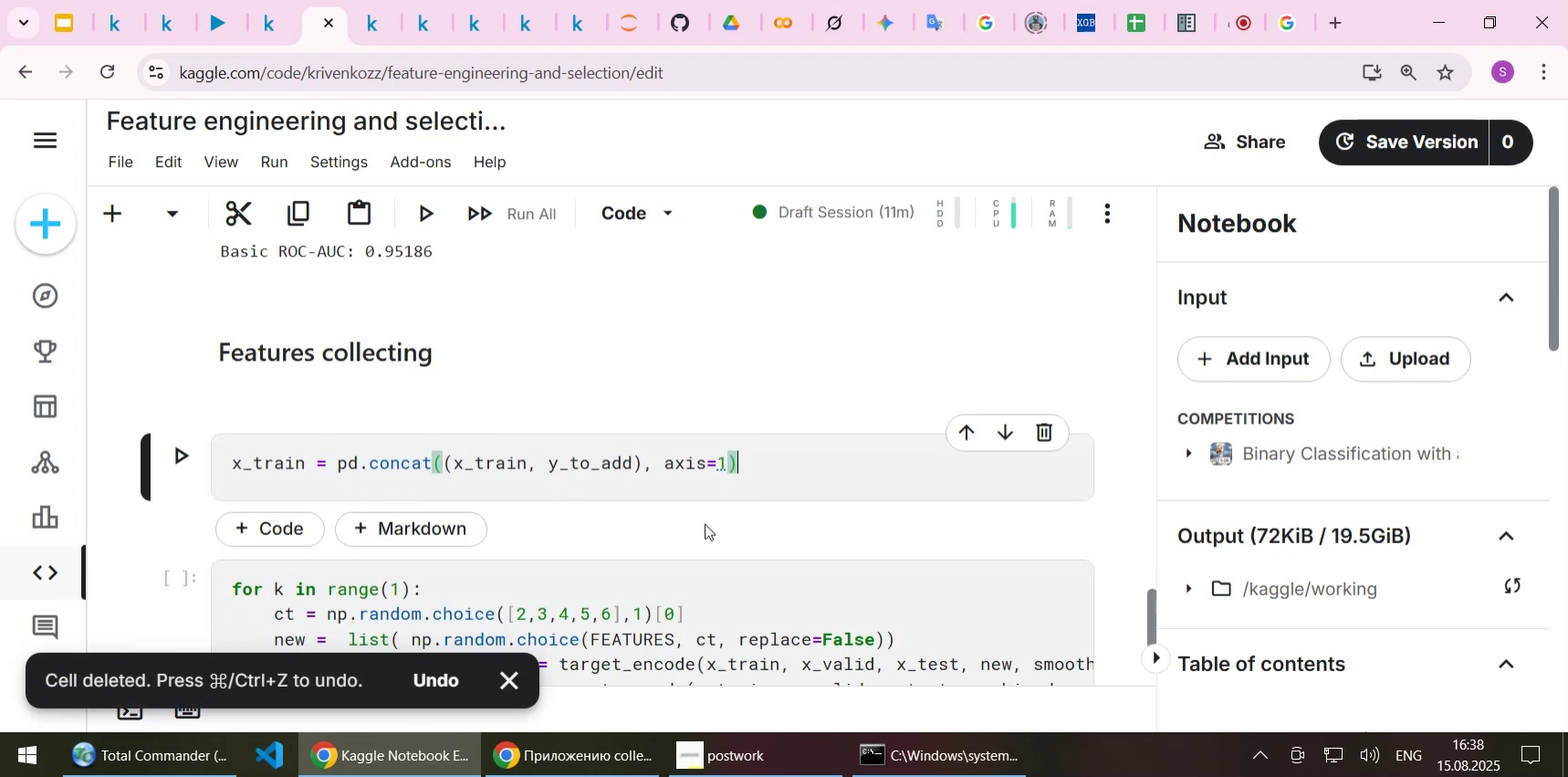 
key(Shift+Enter)
 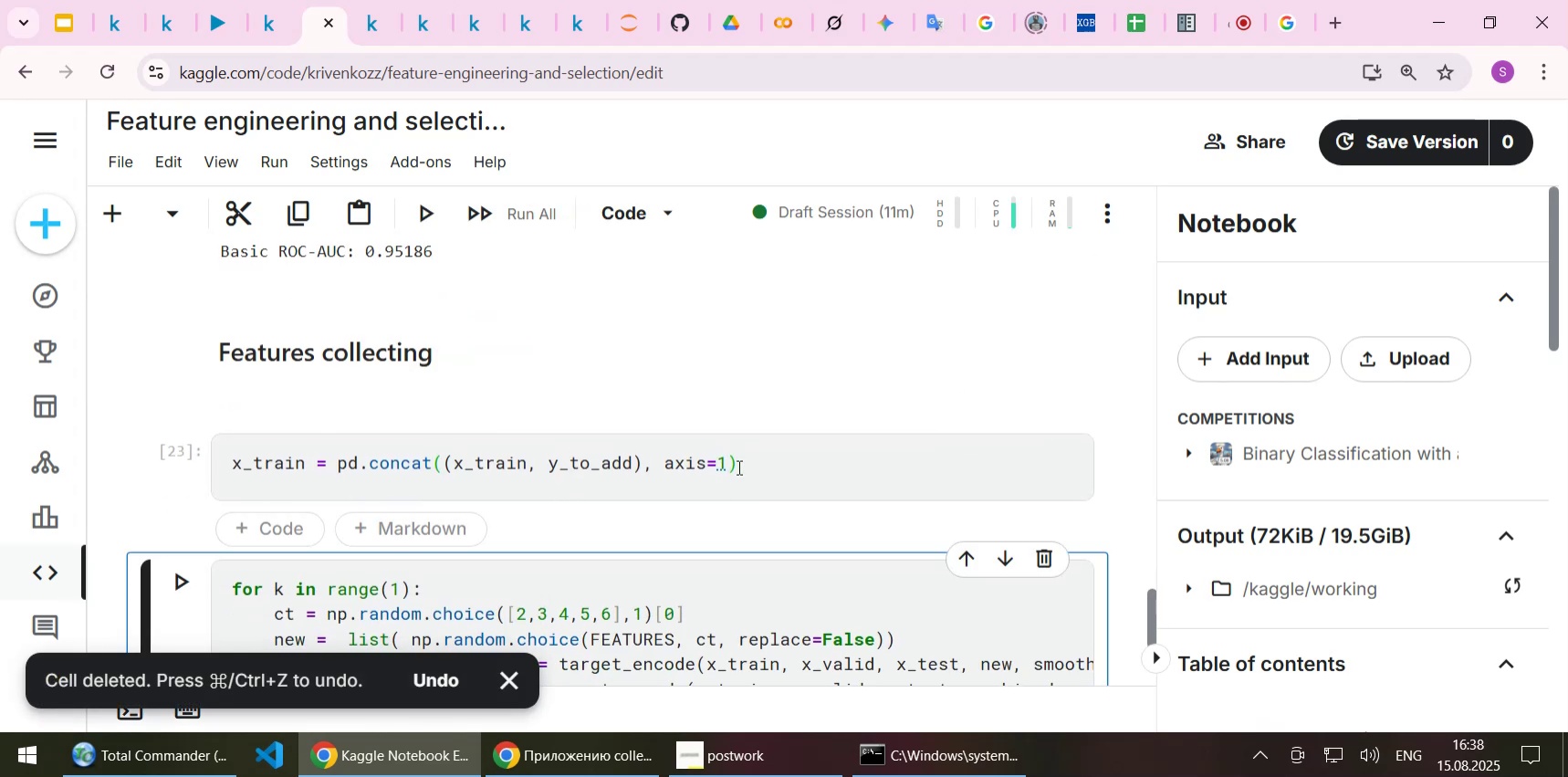 
scroll: coordinate [758, 449], scroll_direction: down, amount: 2.0
 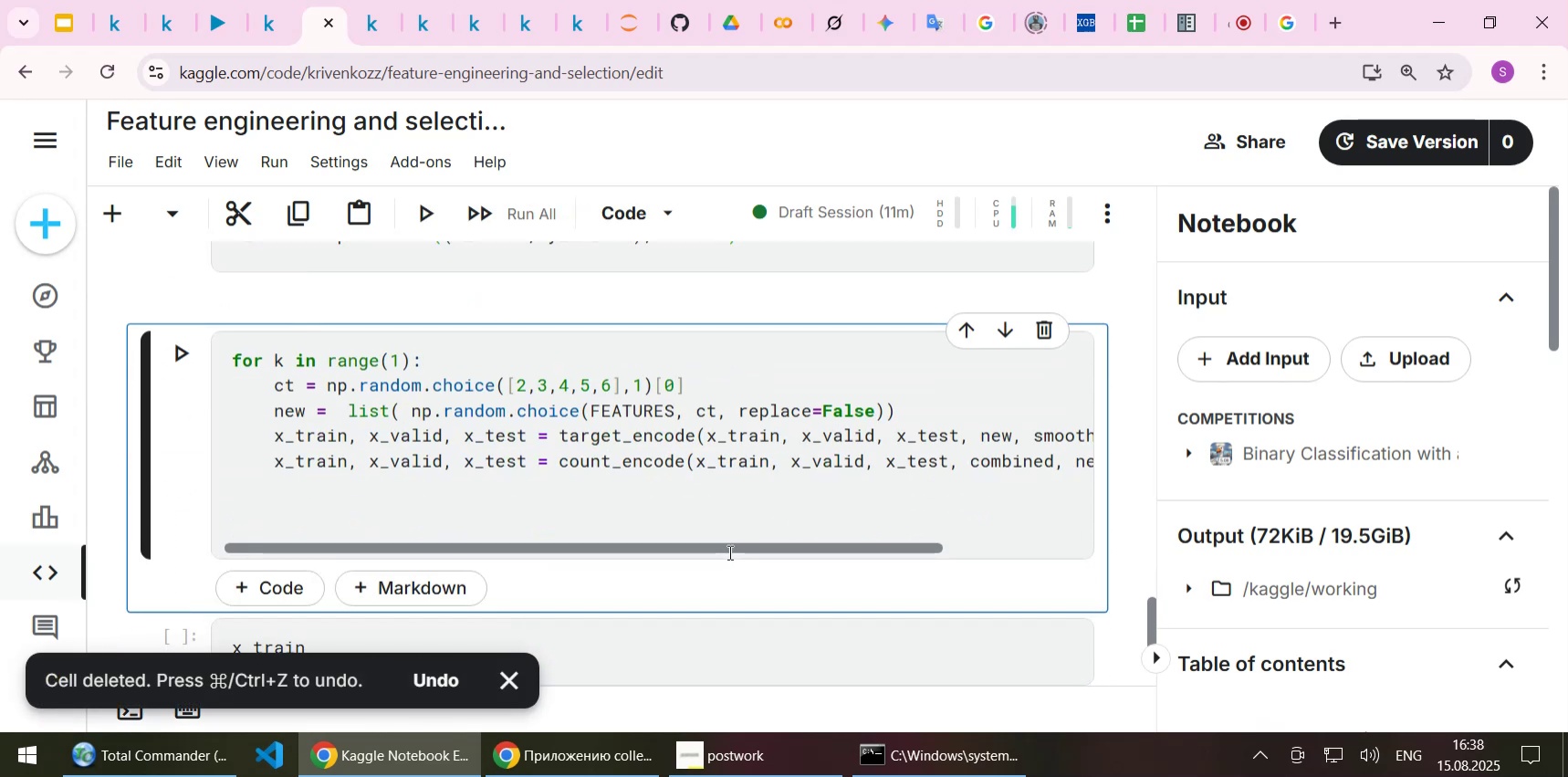 
left_click_drag(start_coordinate=[726, 545], to_coordinate=[553, 539])
 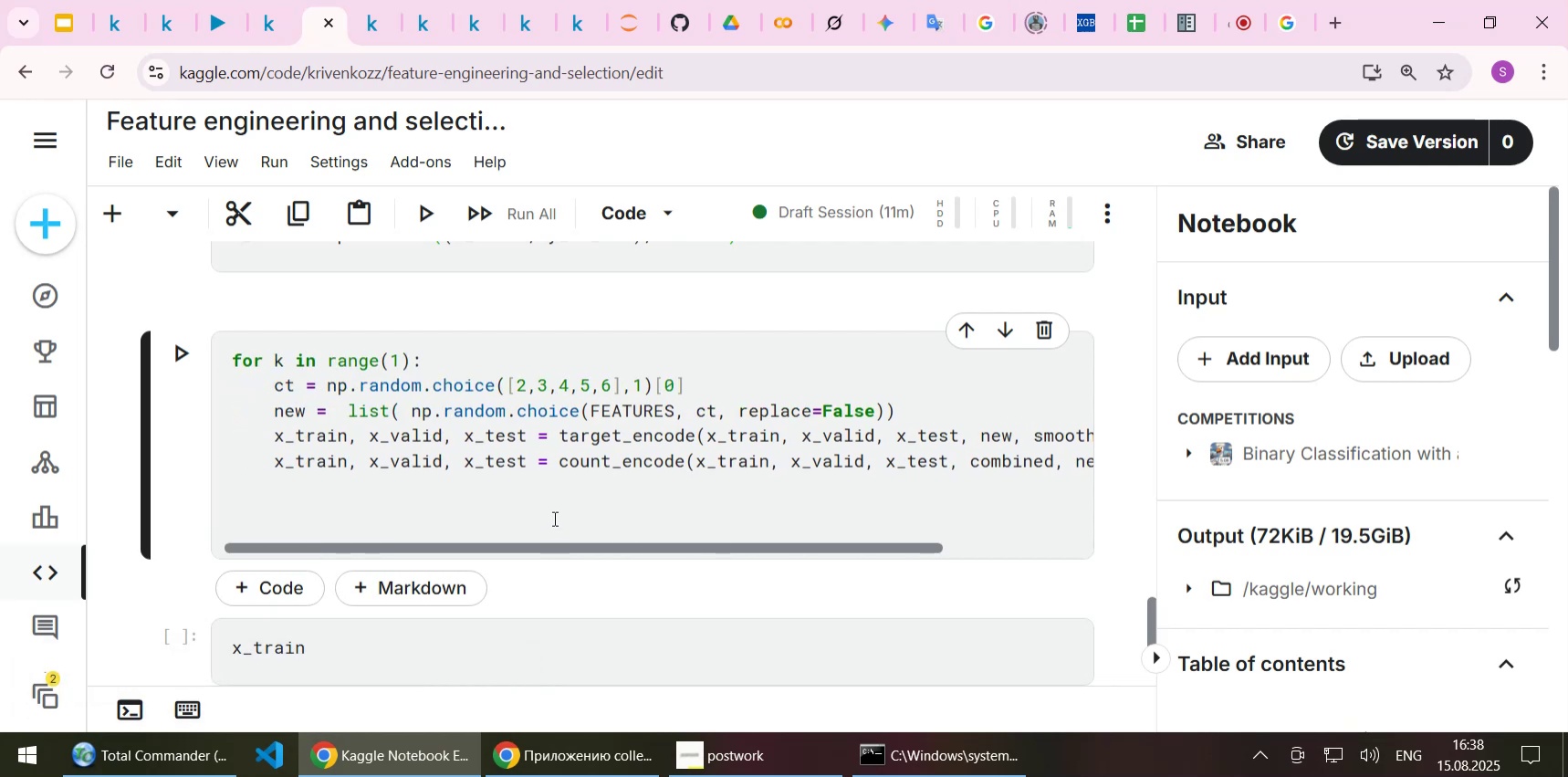 
scroll: coordinate [553, 518], scroll_direction: down, amount: 2.0
 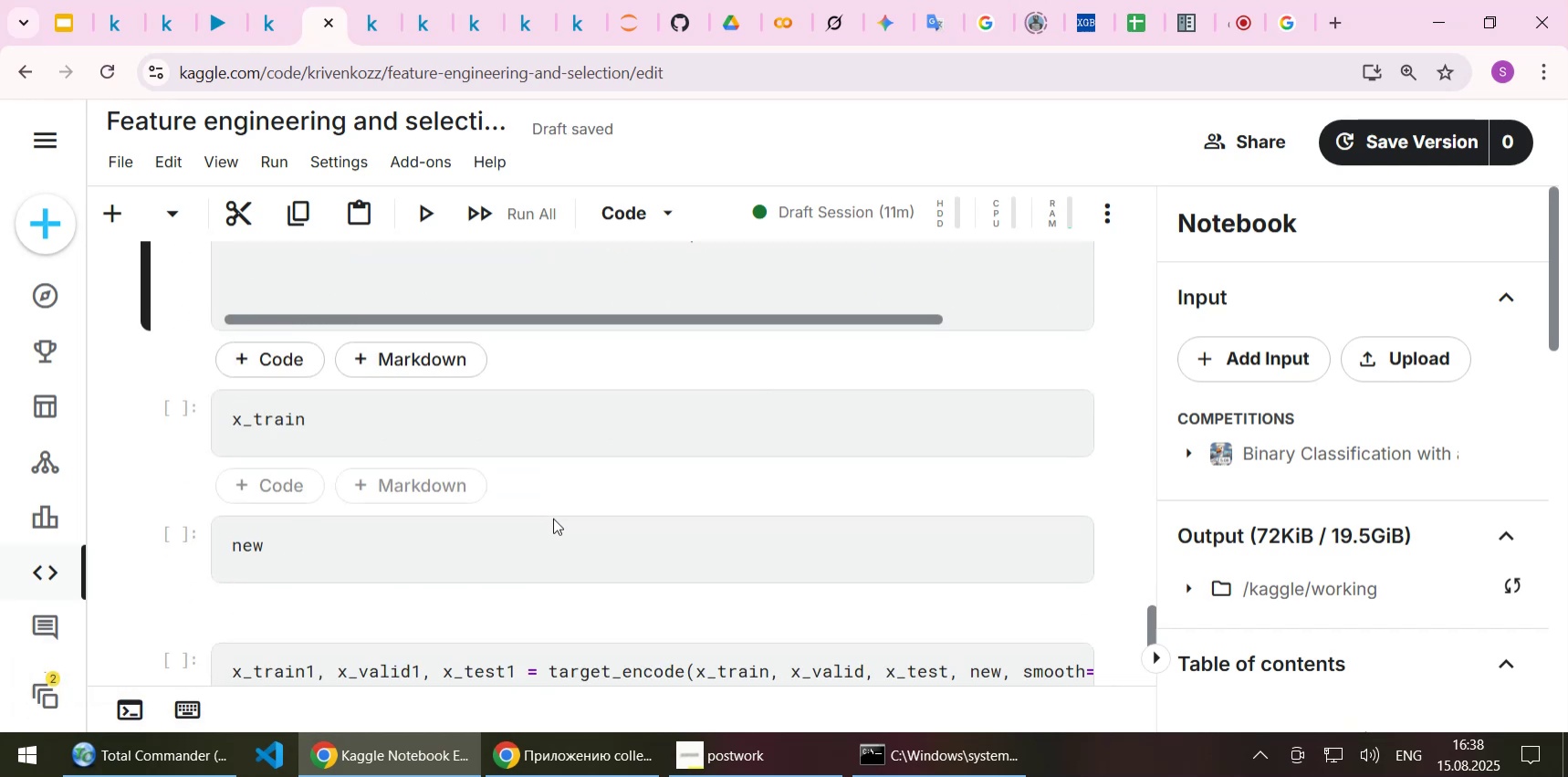 
scroll: coordinate [553, 518], scroll_direction: up, amount: 2.0
 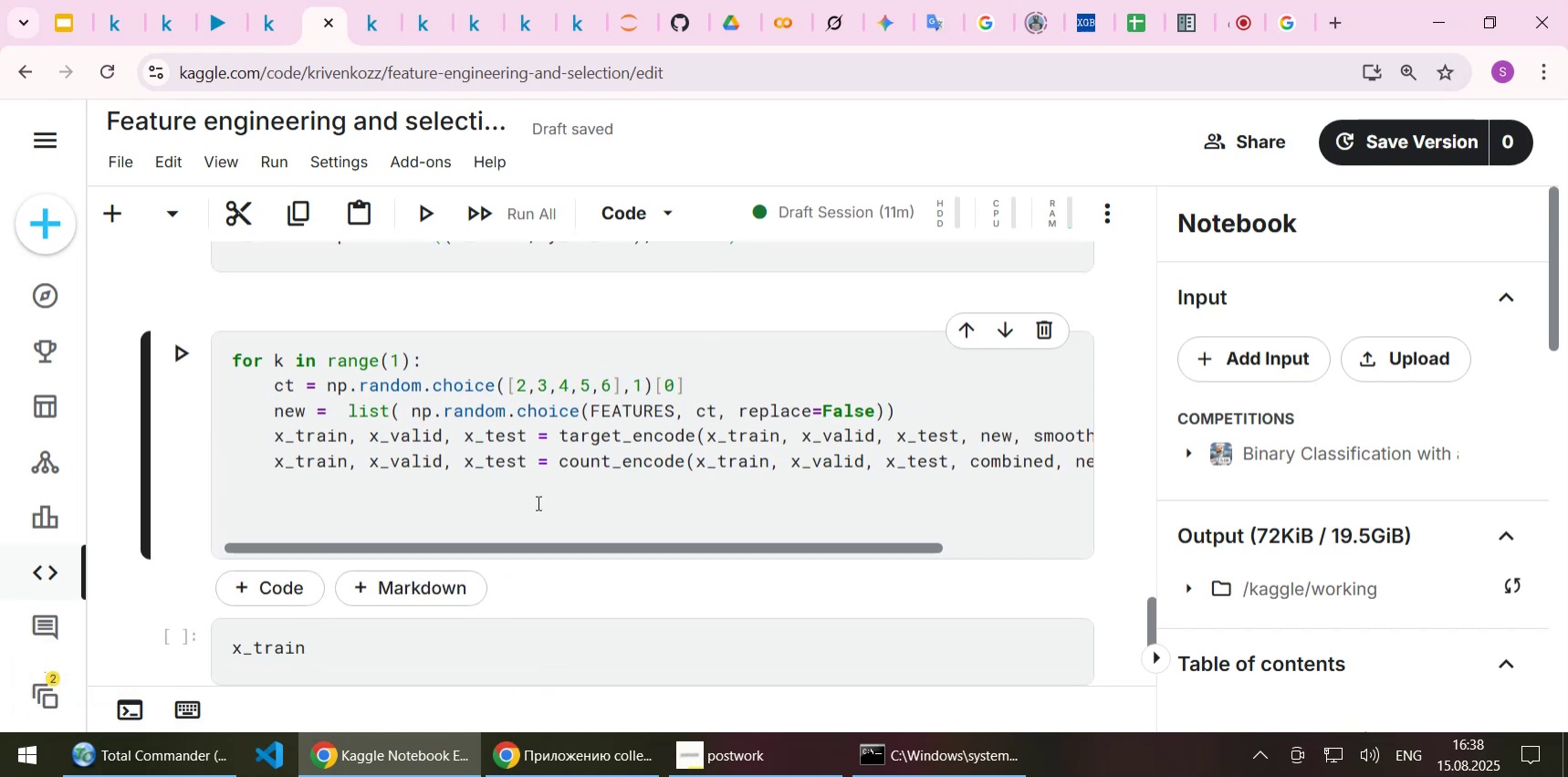 
left_click([537, 502])
 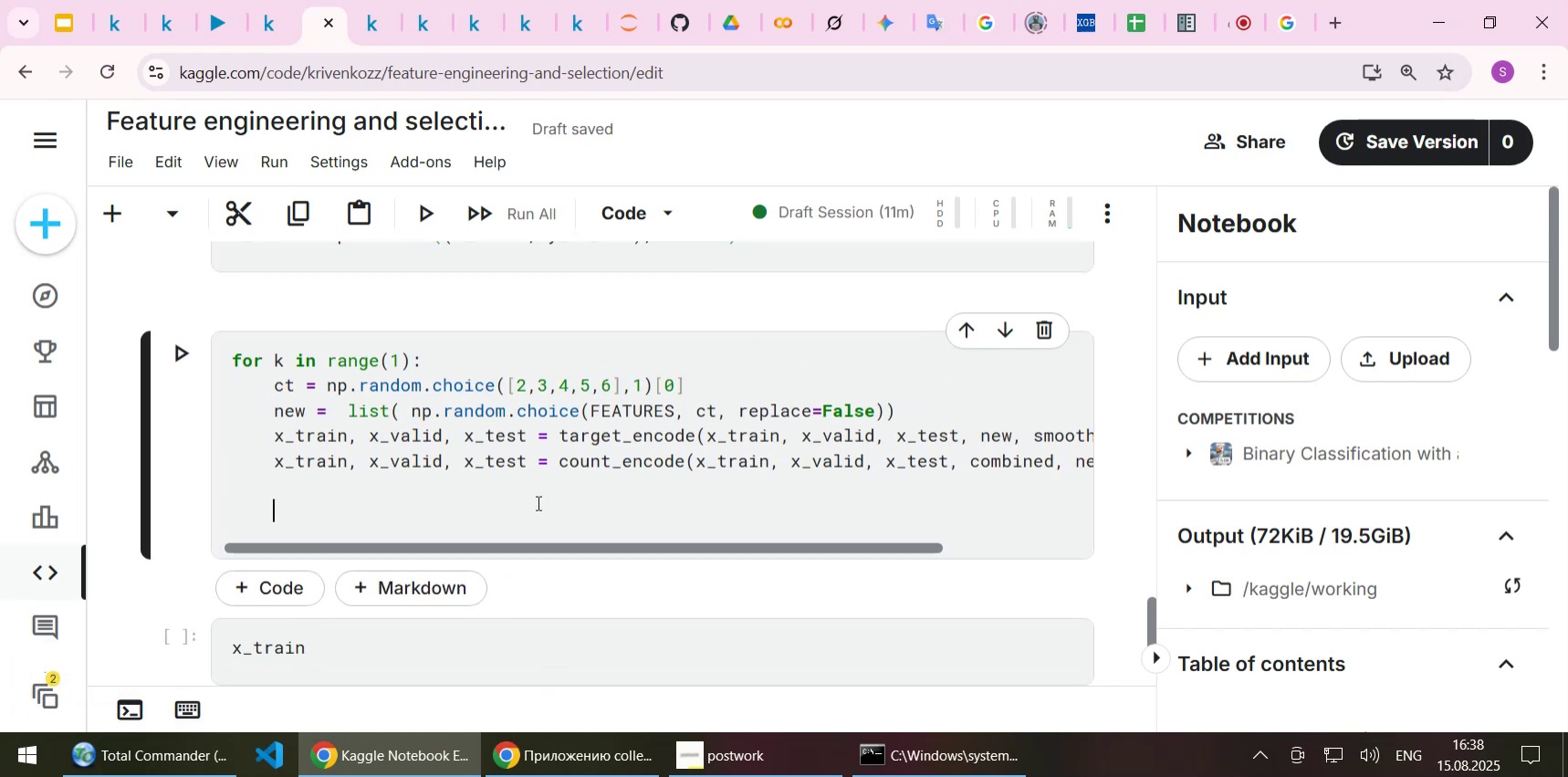 
key(Shift+Enter)
 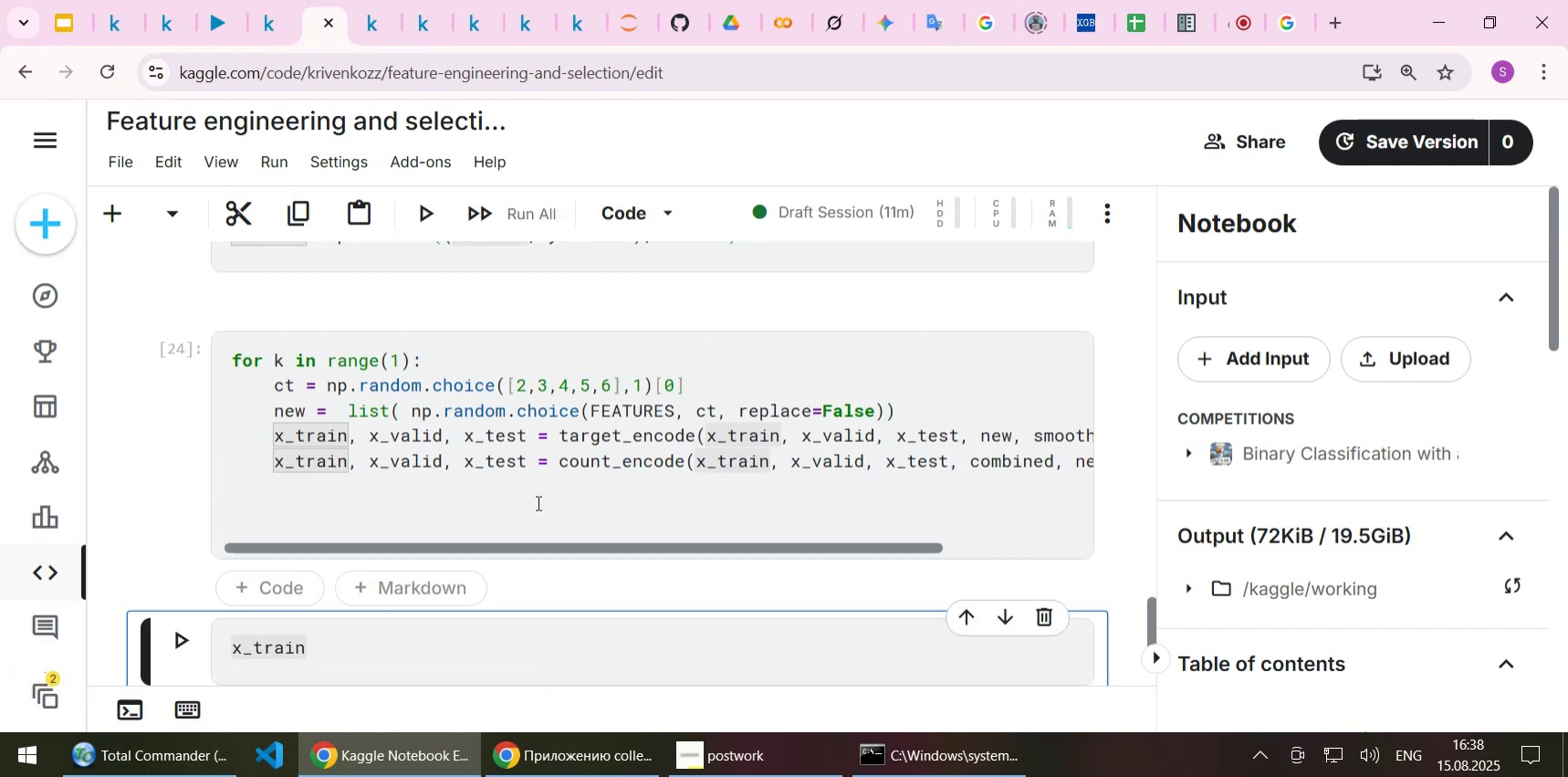 
scroll: coordinate [537, 502], scroll_direction: down, amount: 1.0
 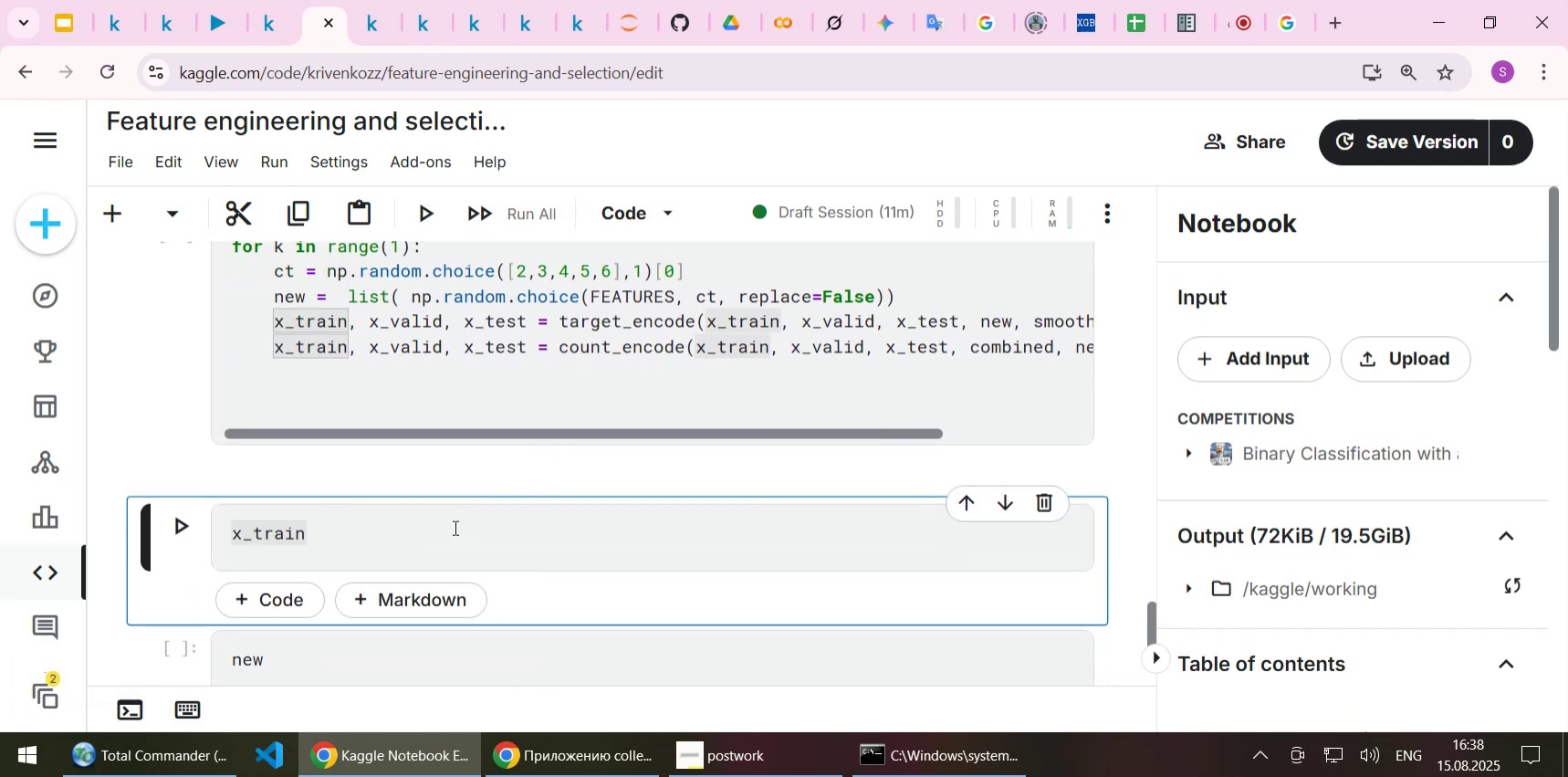 
left_click([454, 527])
 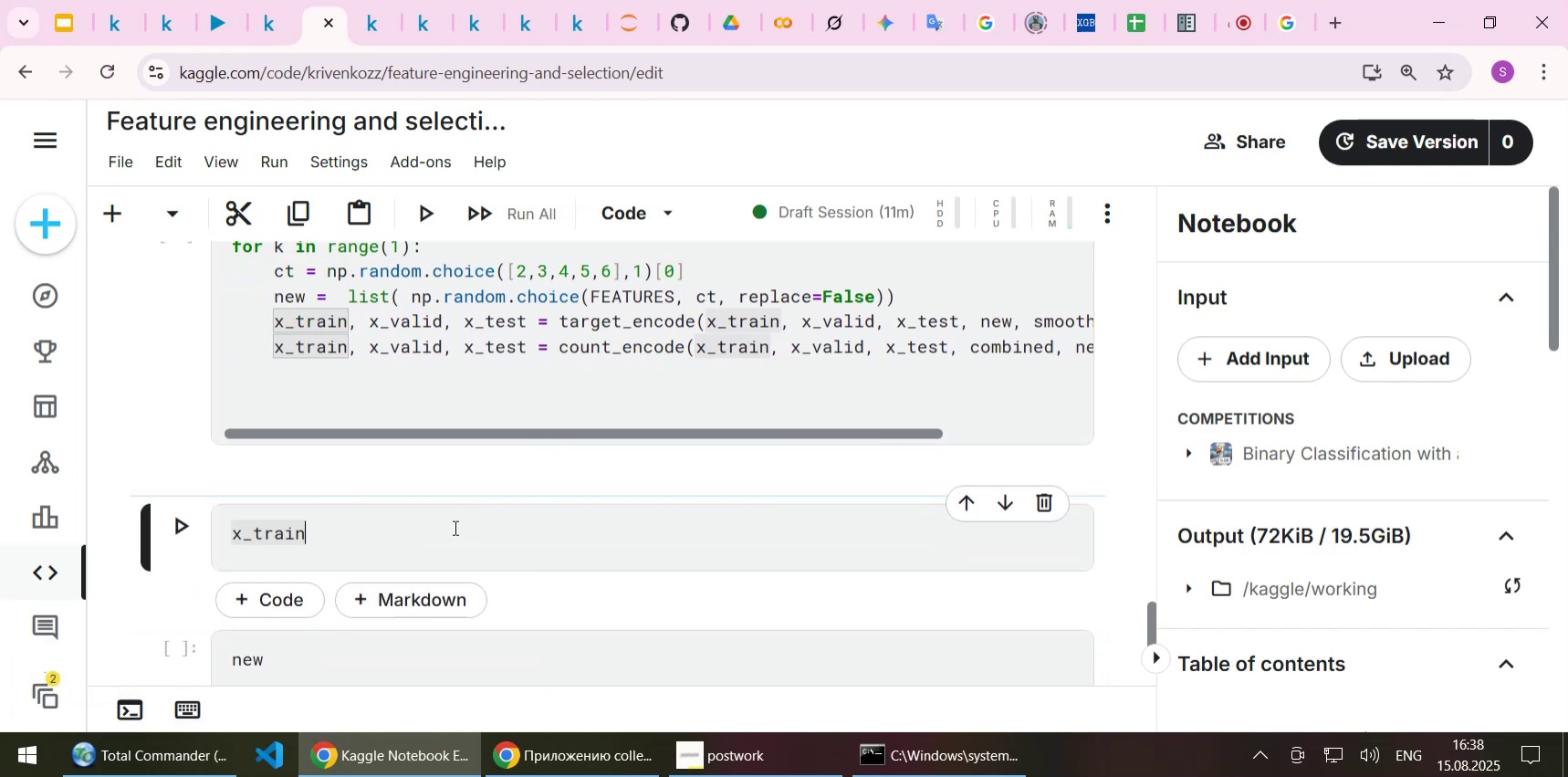 
key(Shift+Enter)
 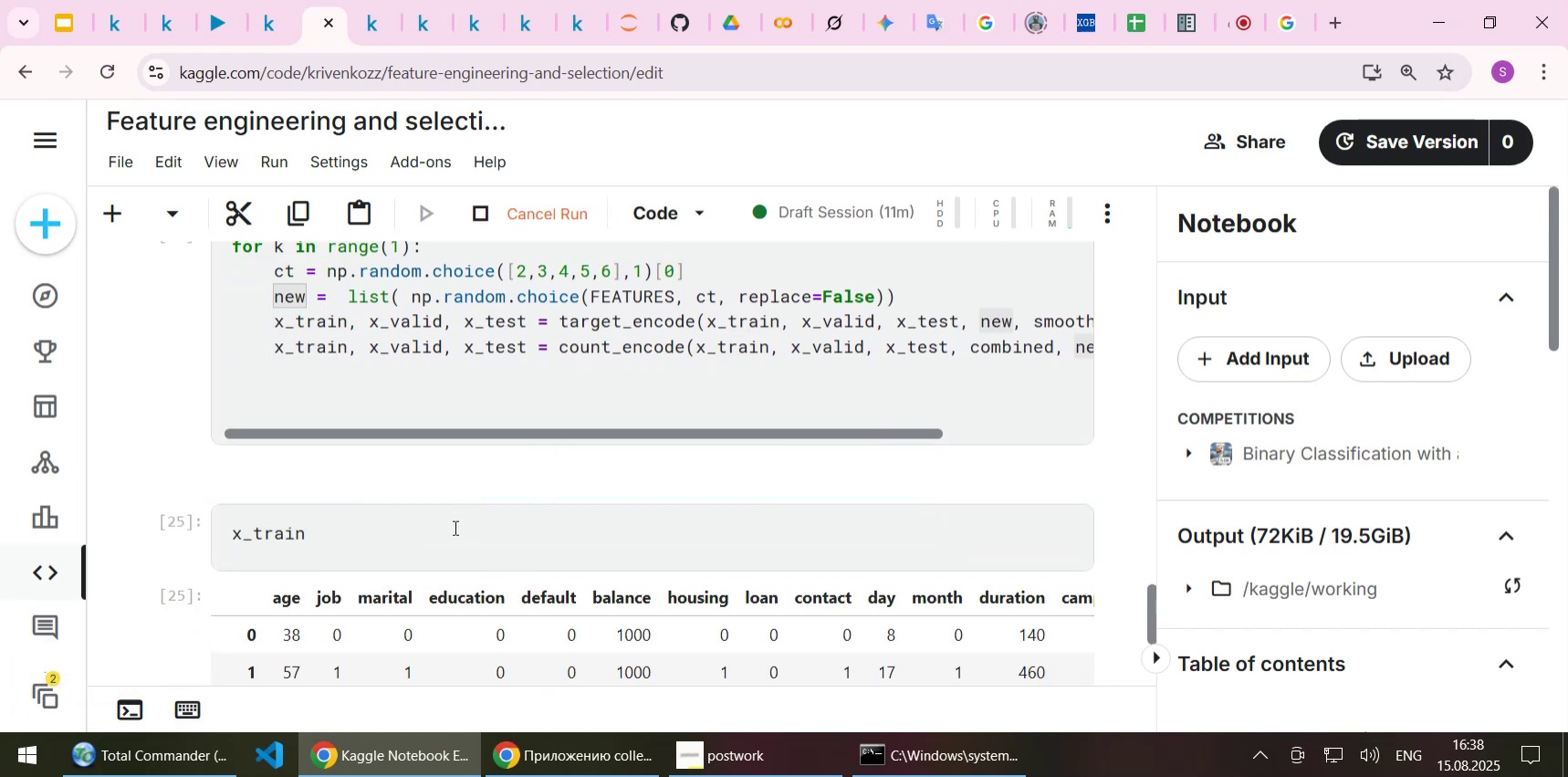 
scroll: coordinate [443, 537], scroll_direction: down, amount: 1.0
 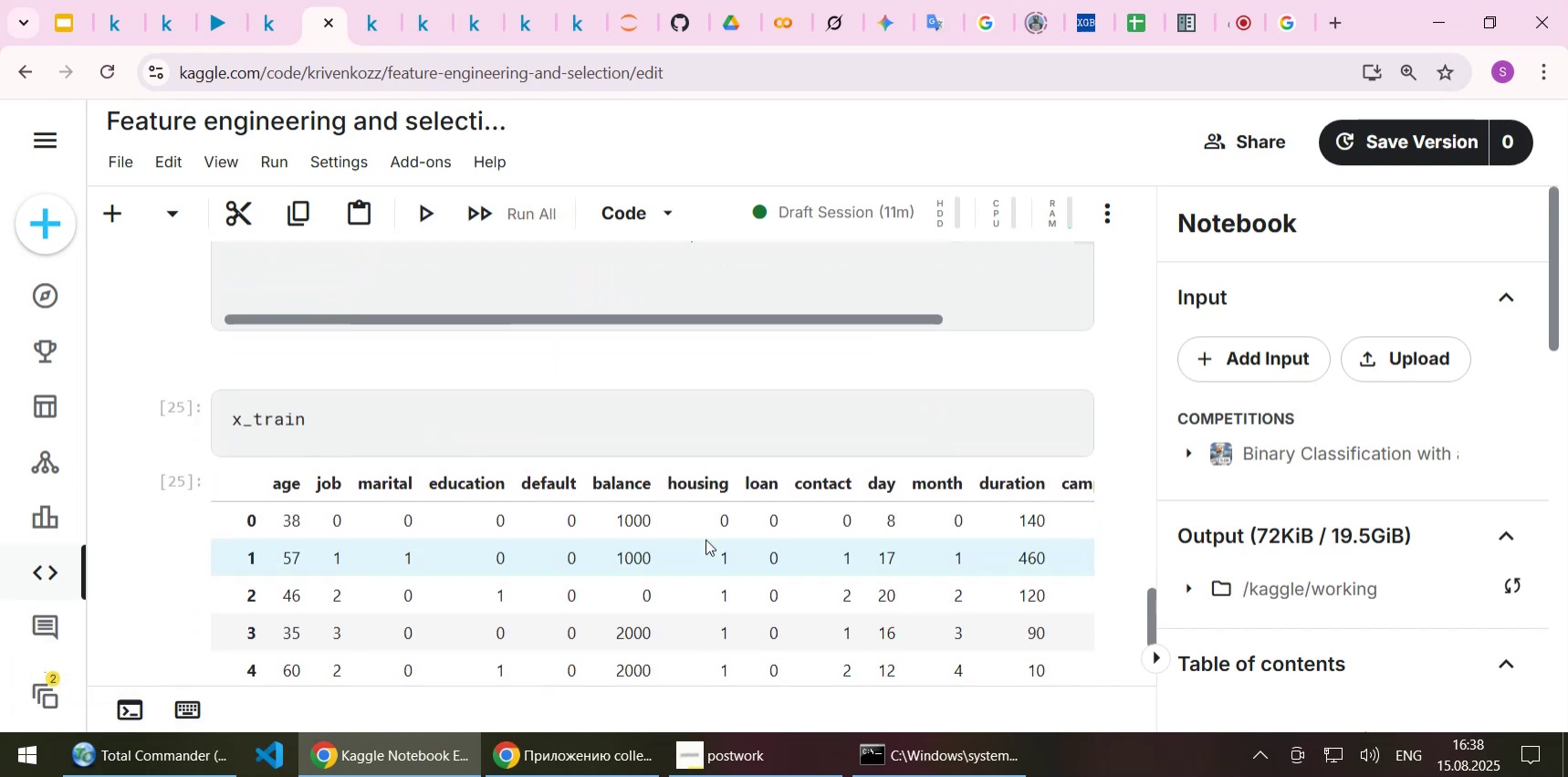 
left_click_drag(start_coordinate=[712, 537], to_coordinate=[1062, 541])
 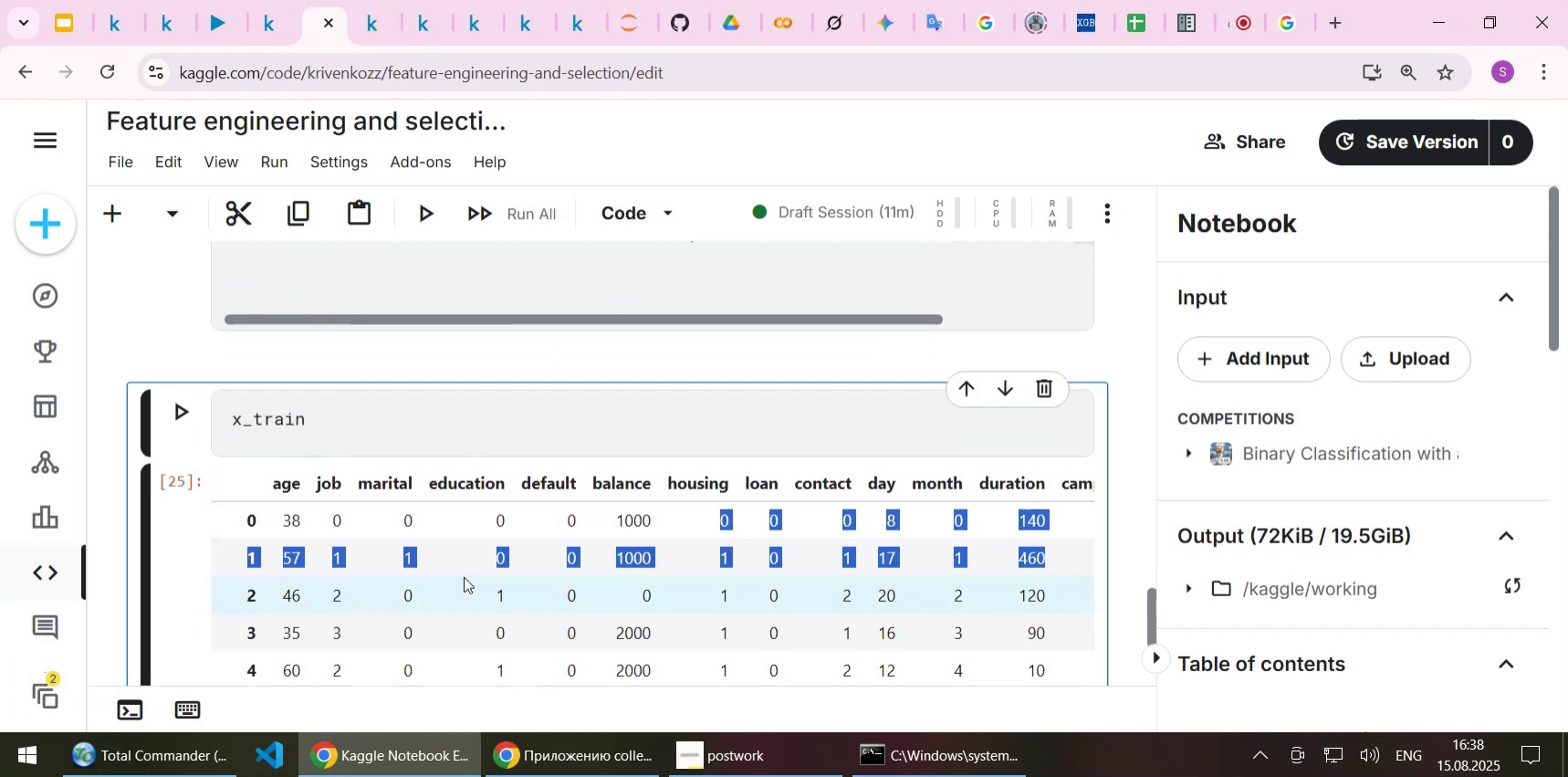 
scroll: coordinate [464, 576], scroll_direction: down, amount: 3.0
 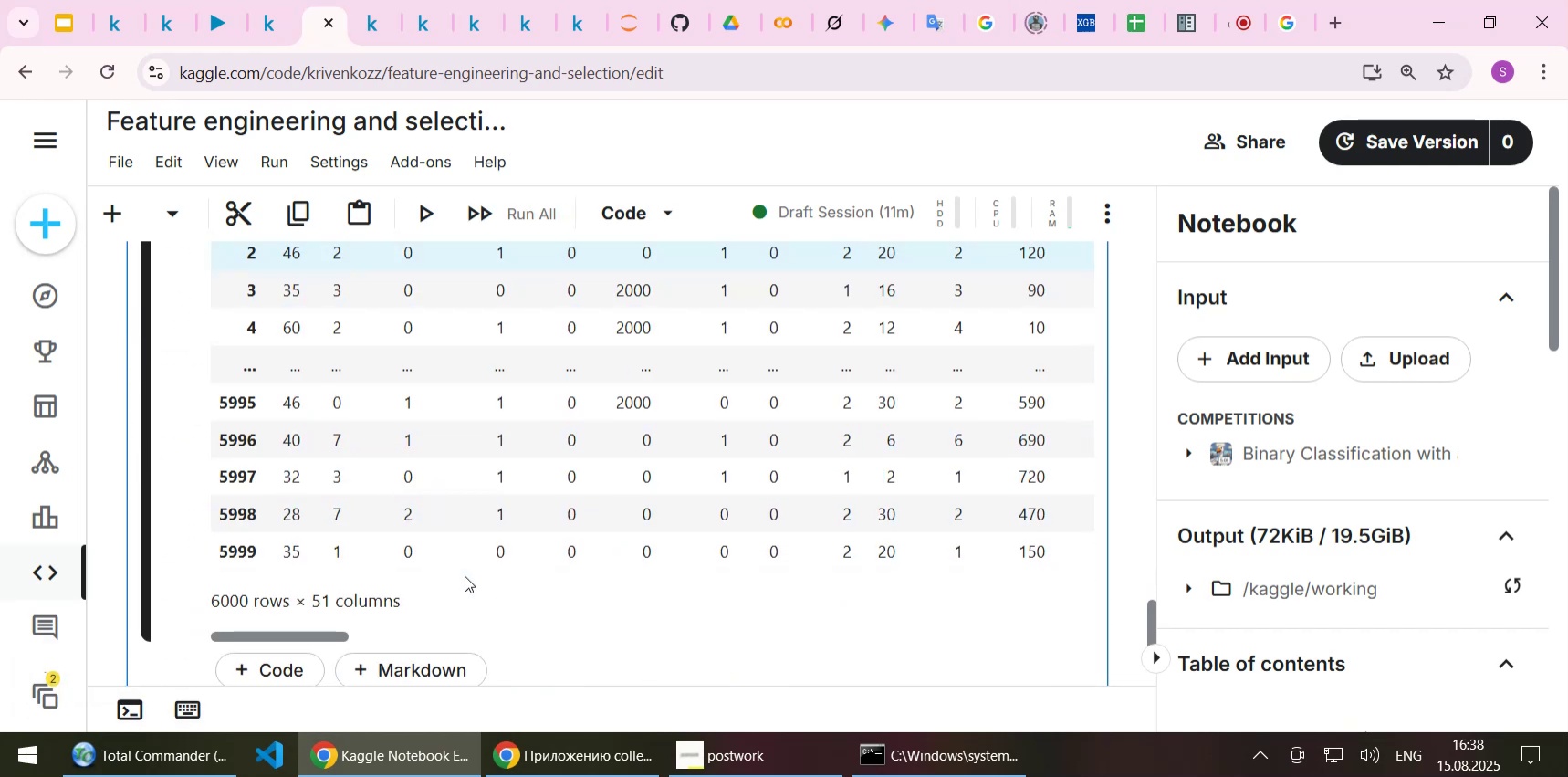 
scroll: coordinate [501, 560], scroll_direction: up, amount: 2.0
 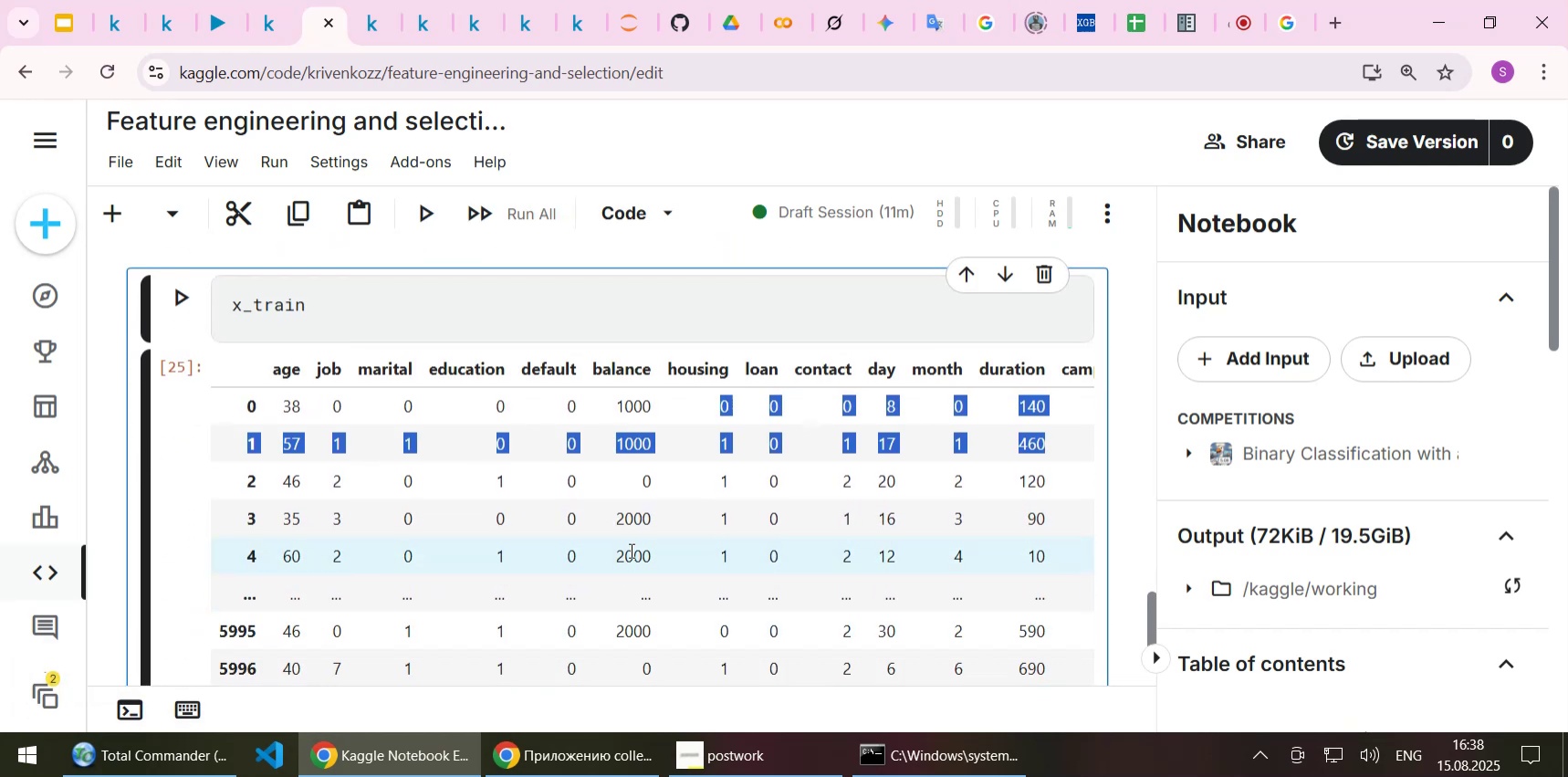 
left_click([630, 550])
 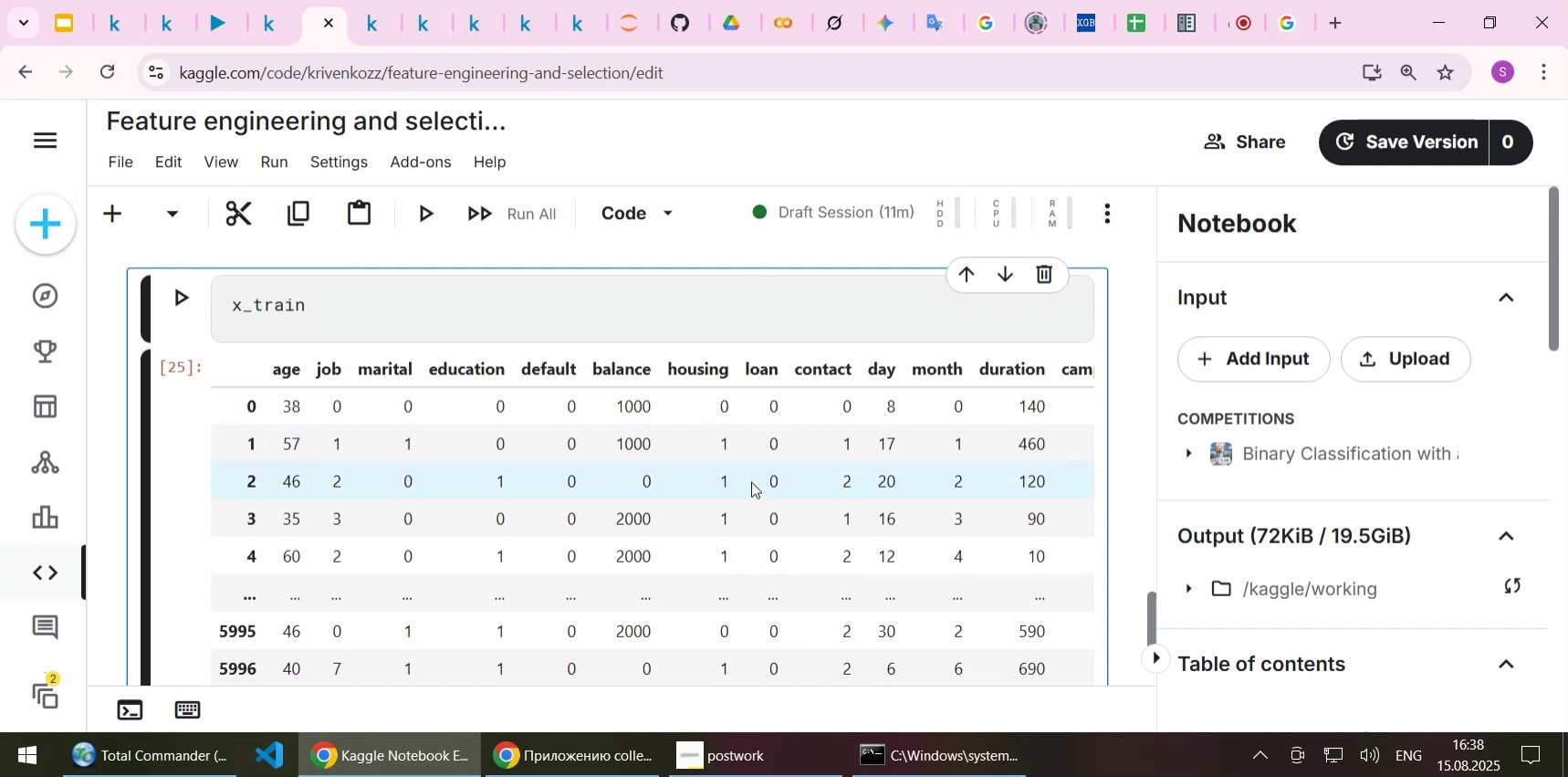 
left_click_drag(start_coordinate=[751, 481], to_coordinate=[1197, 478])
 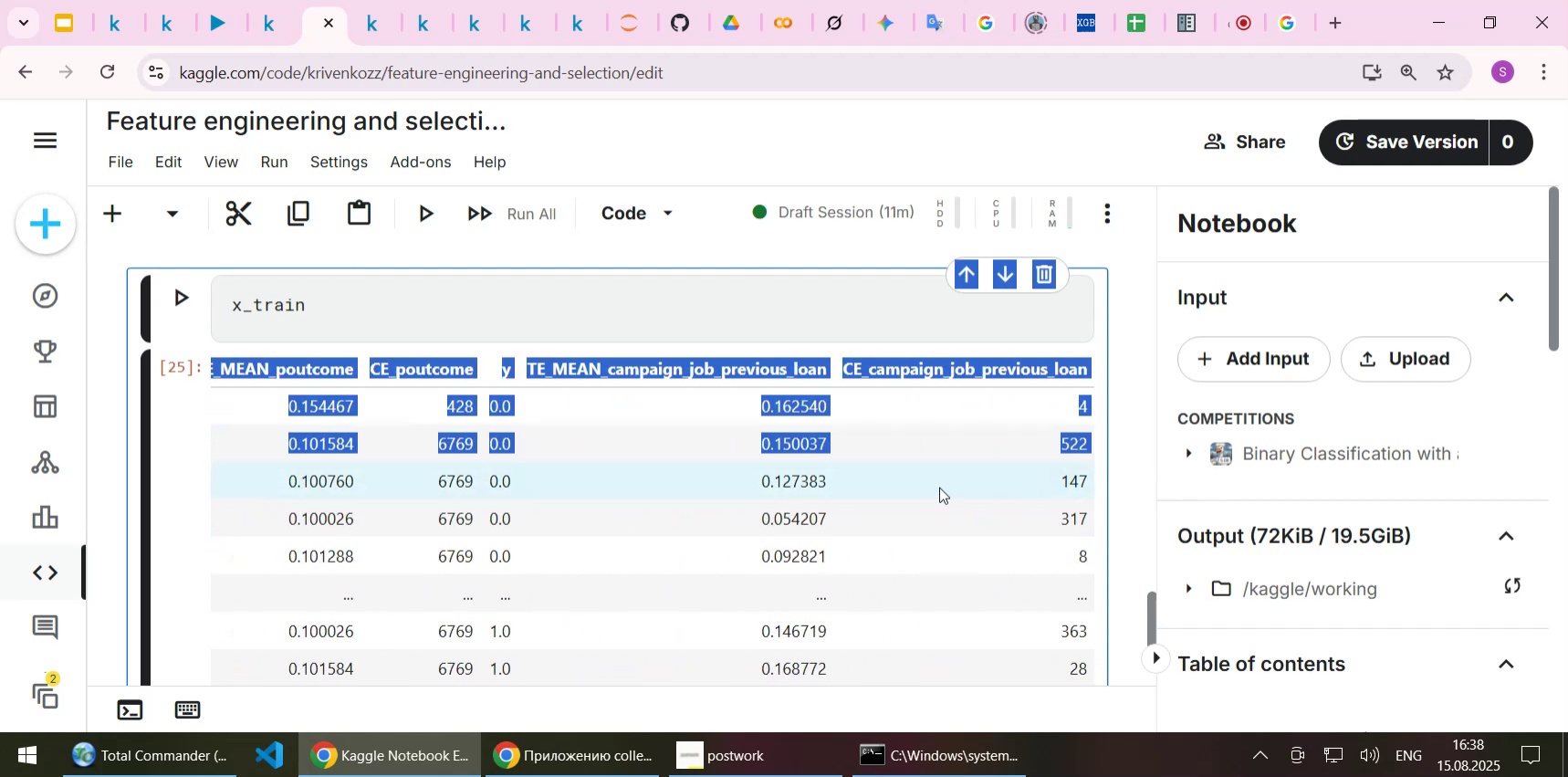 
left_click([939, 487])
 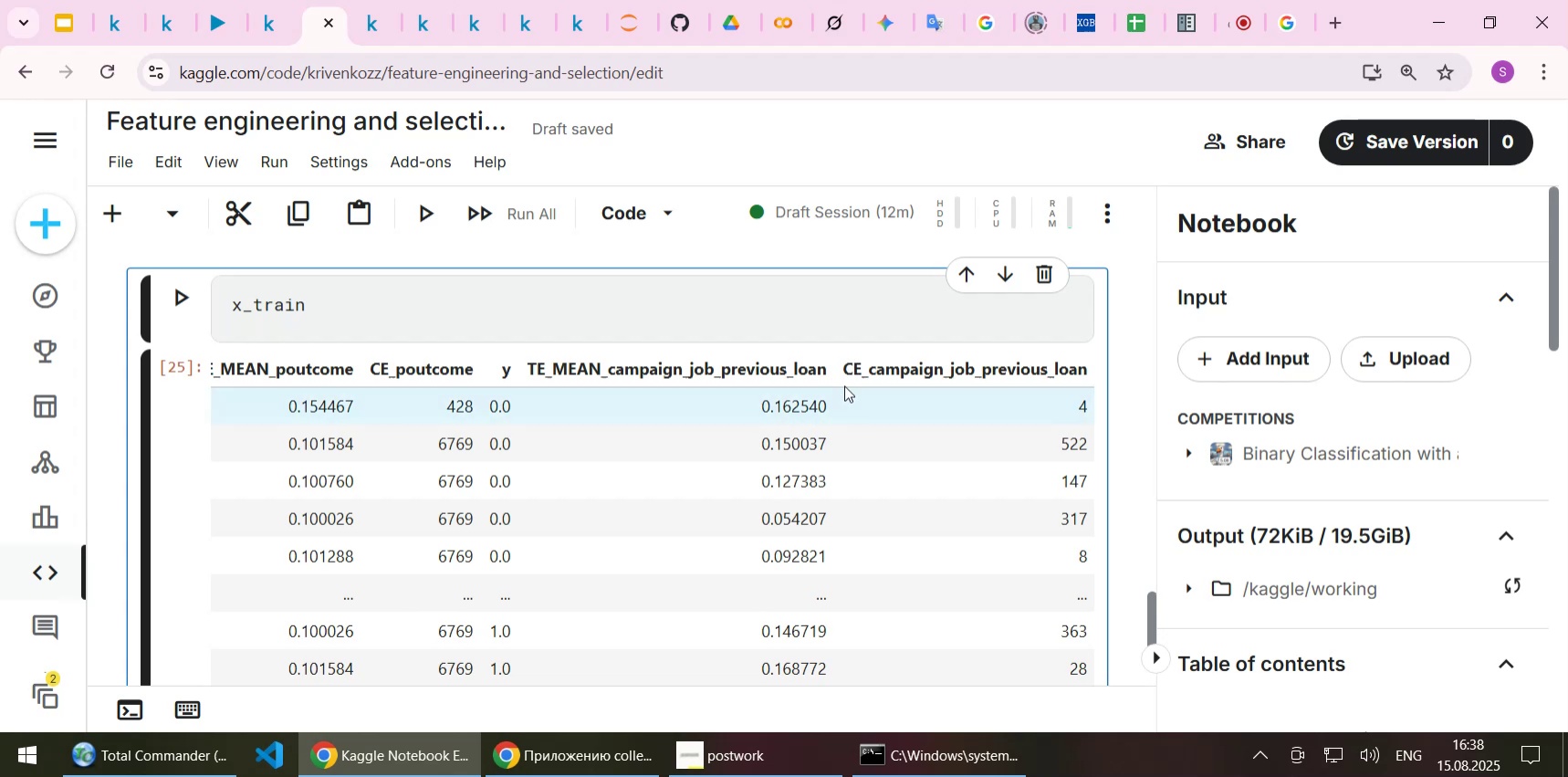 
wait(36.28)
 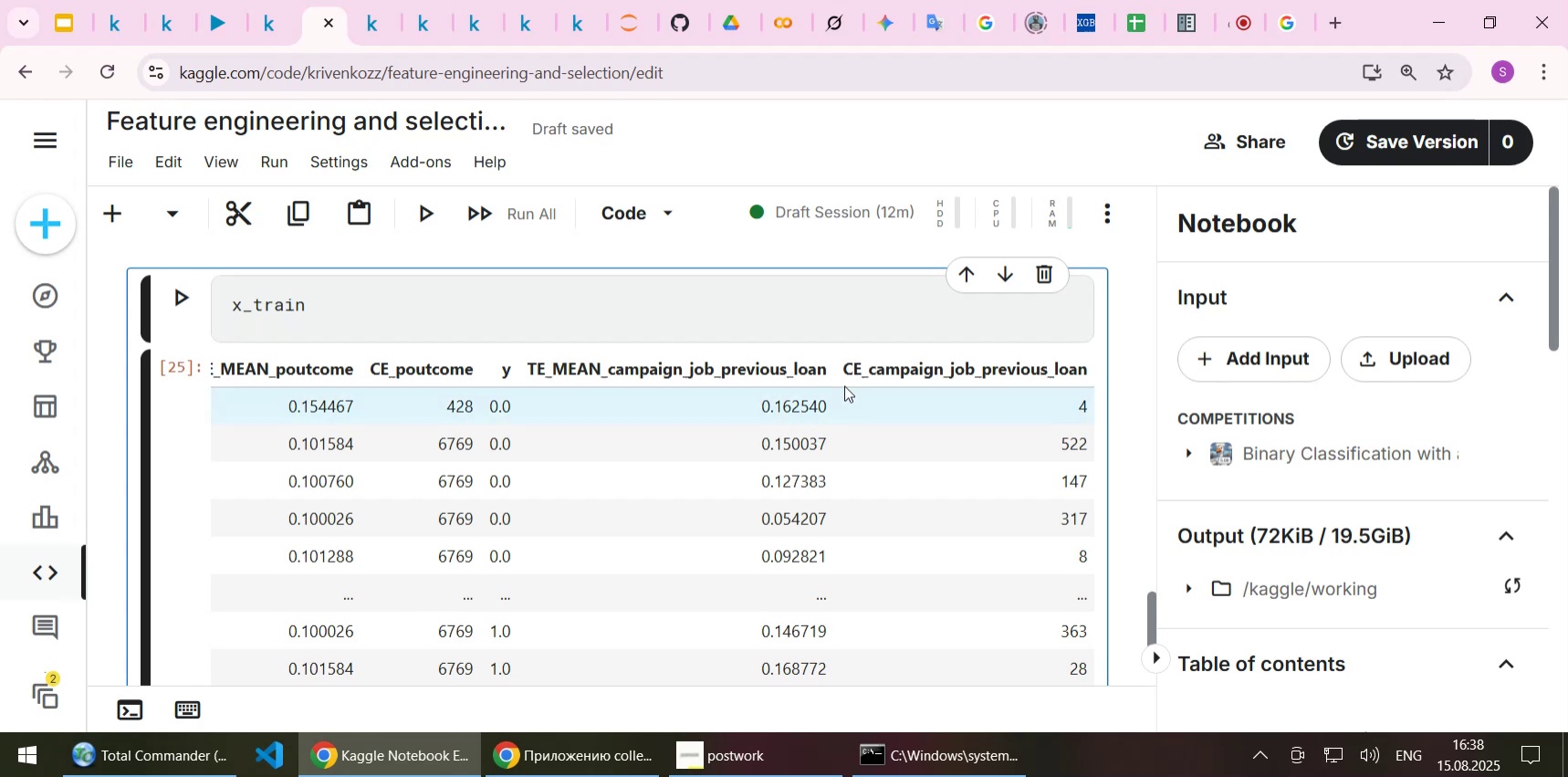 
scroll: coordinate [830, 415], scroll_direction: down, amount: 1.0
 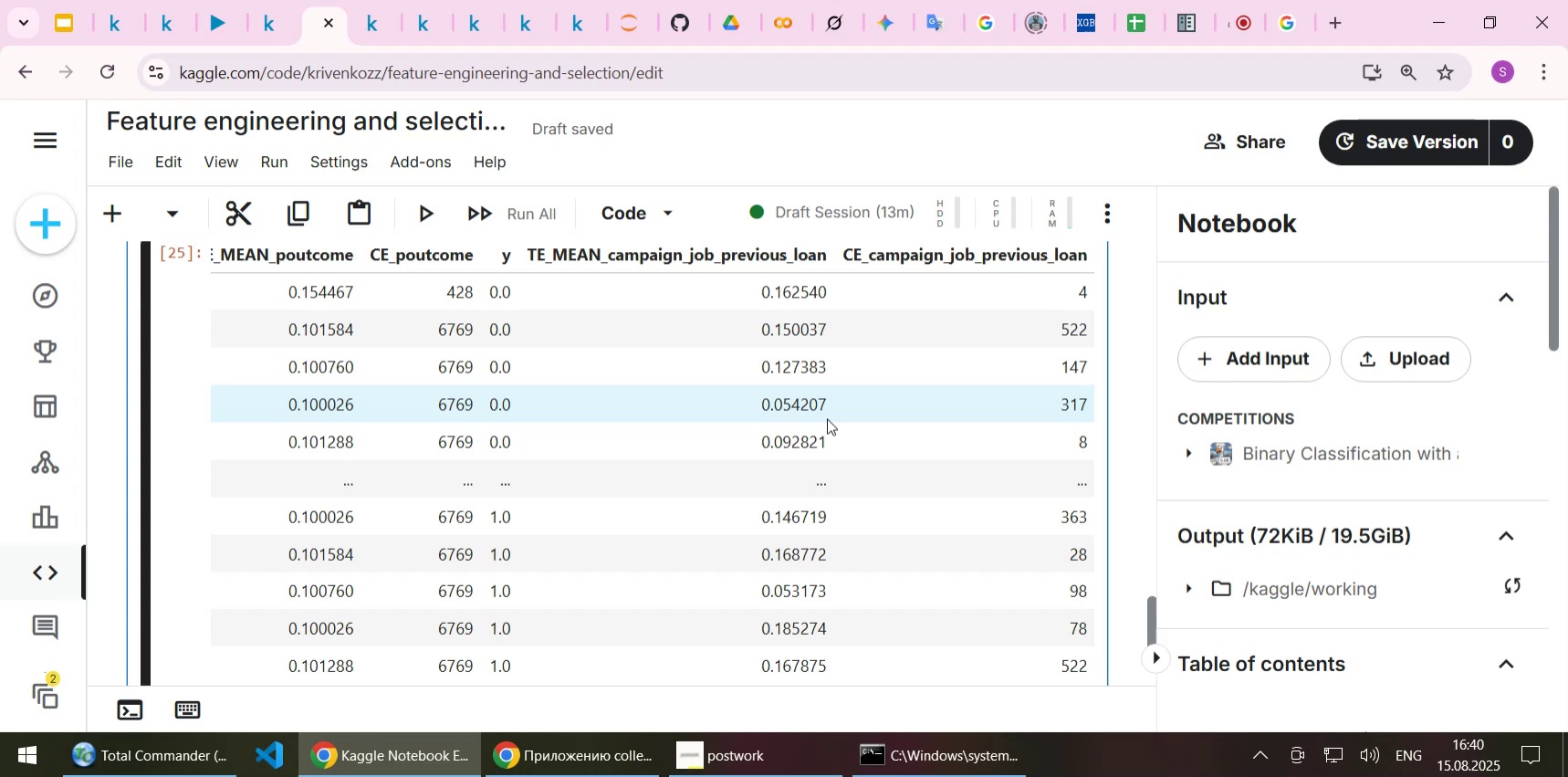 
wait(86.52)
 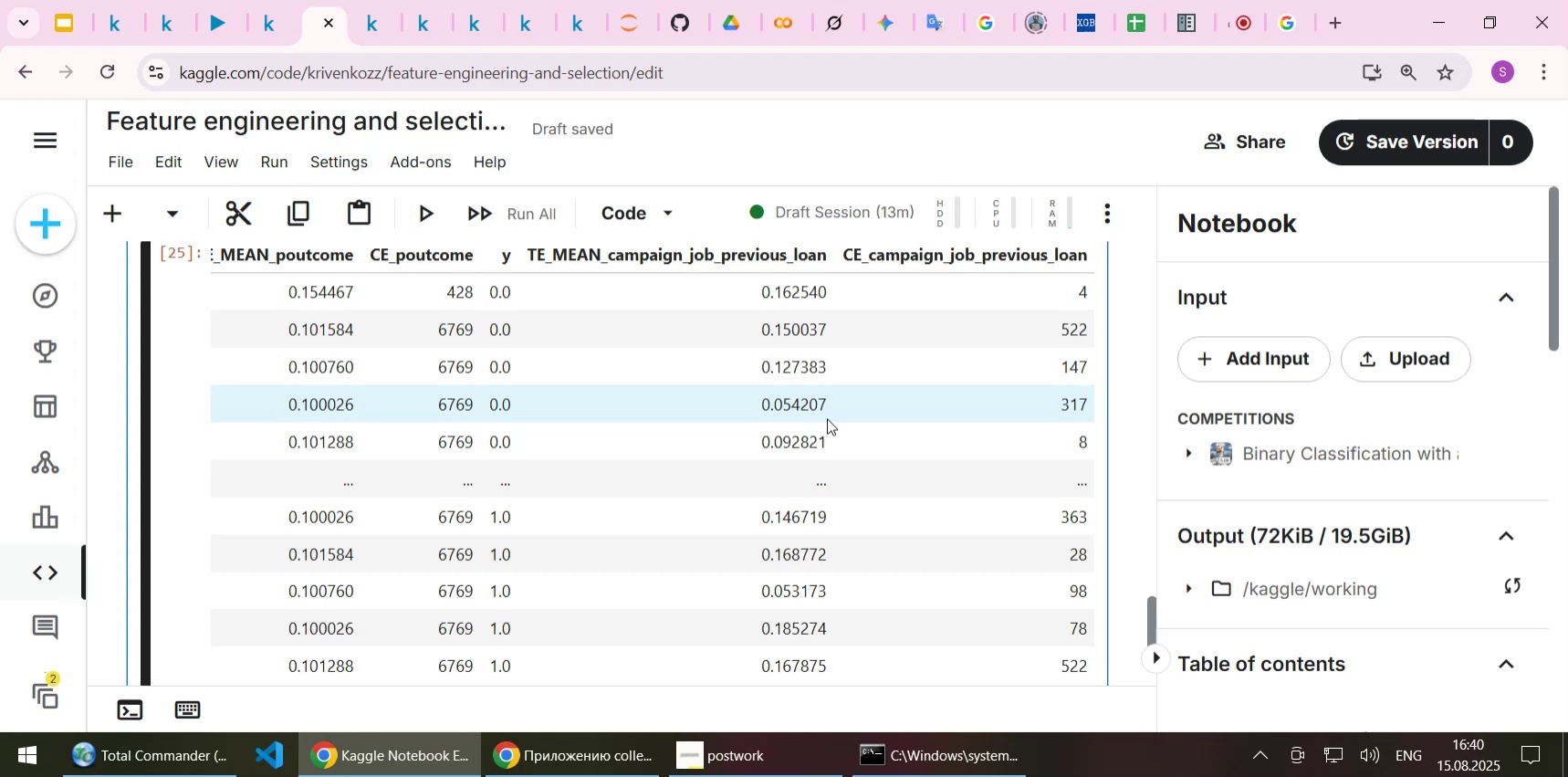 
scroll: coordinate [551, 402], scroll_direction: up, amount: 4.0
 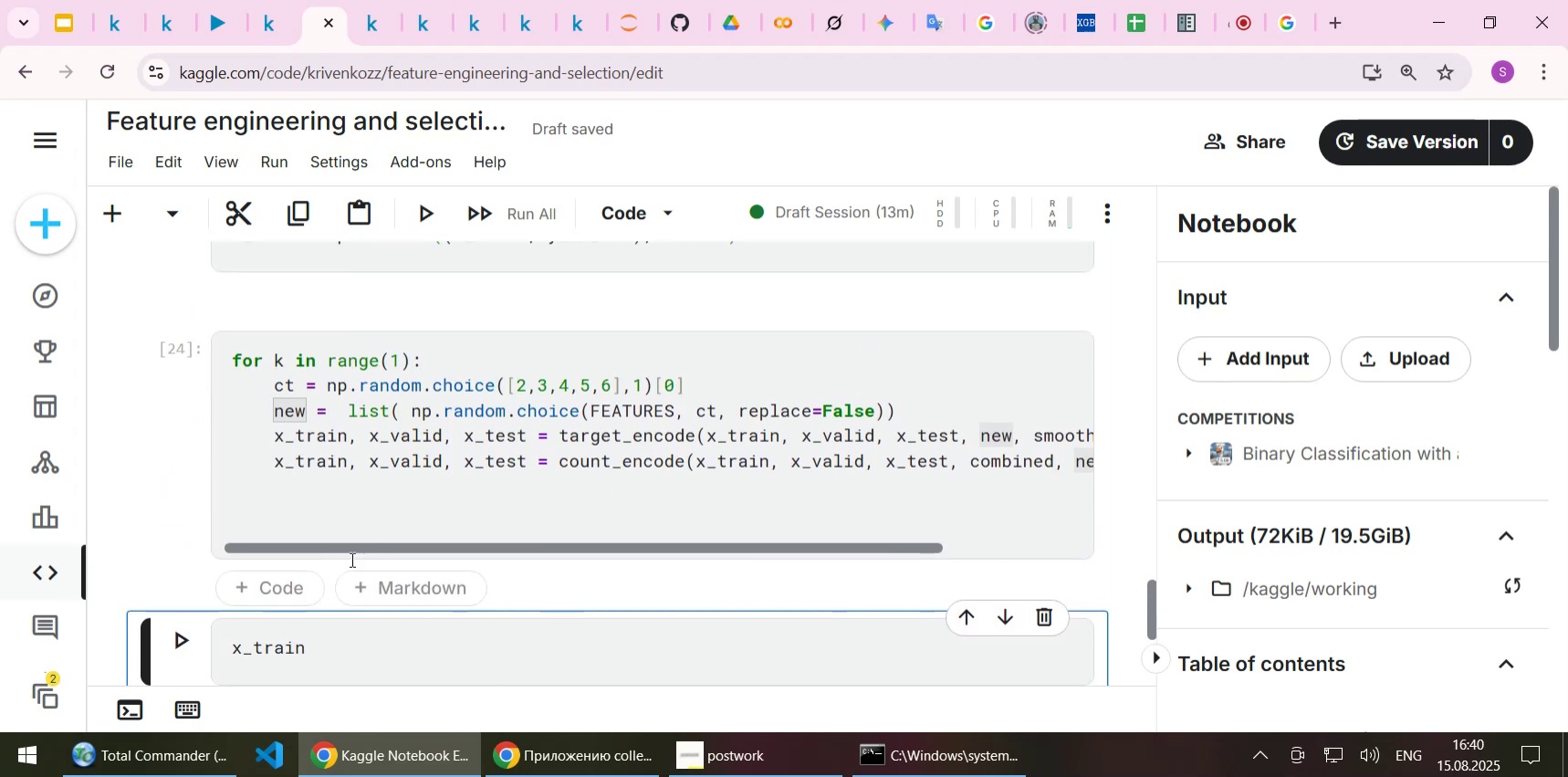 
left_click([279, 593])
 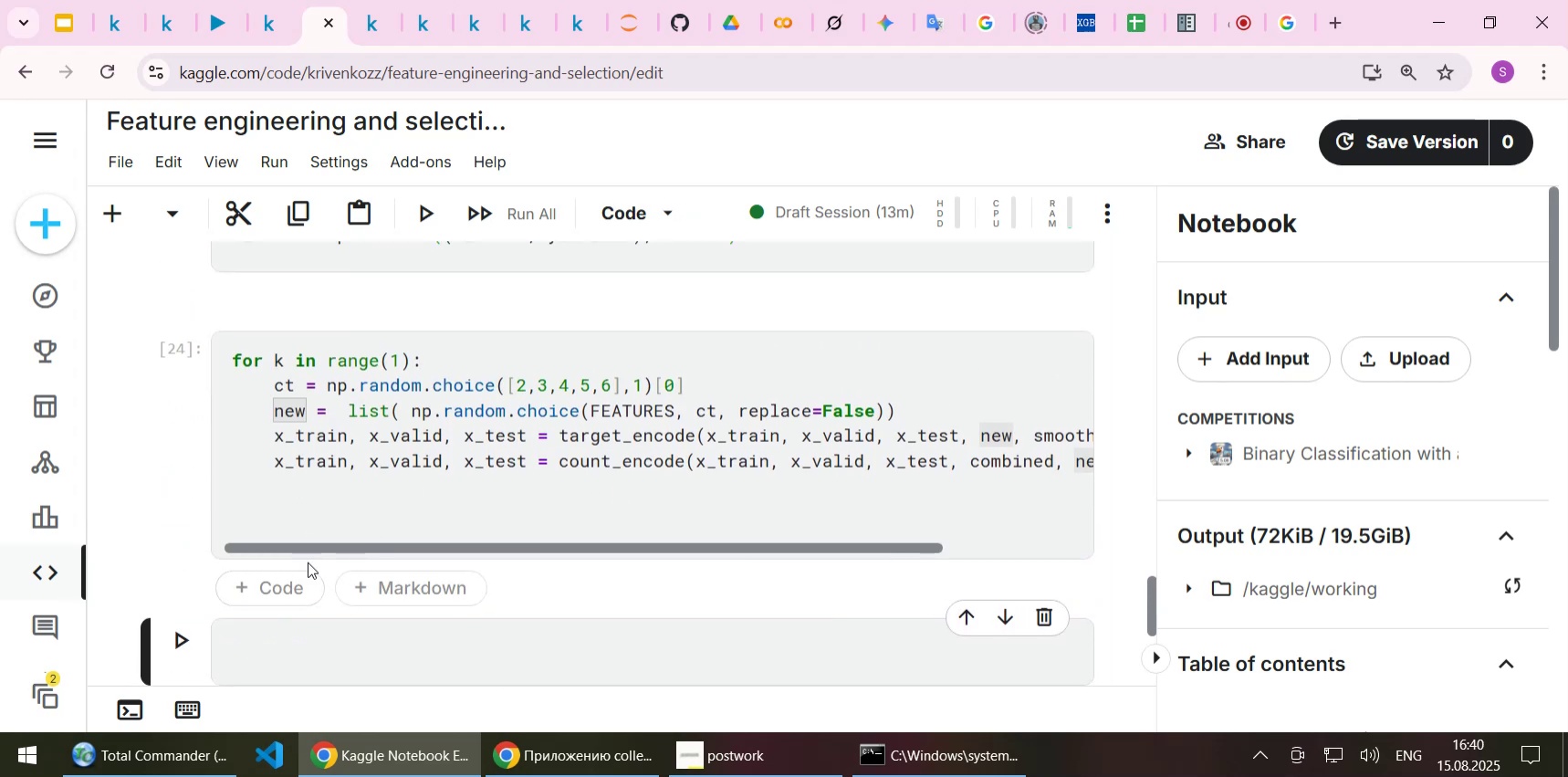 
scroll: coordinate [308, 562], scroll_direction: down, amount: 1.0
 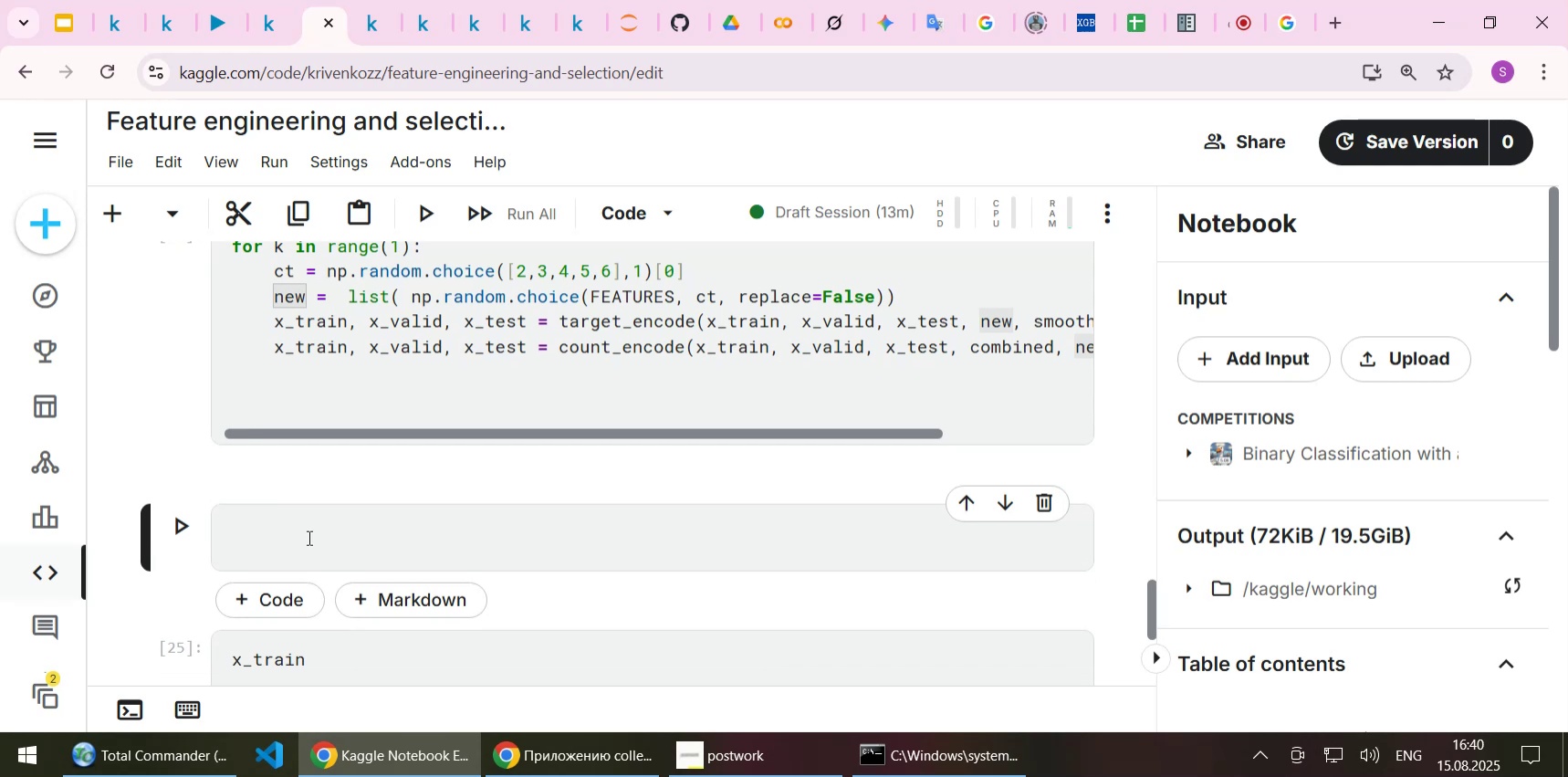 
left_click([308, 537])
 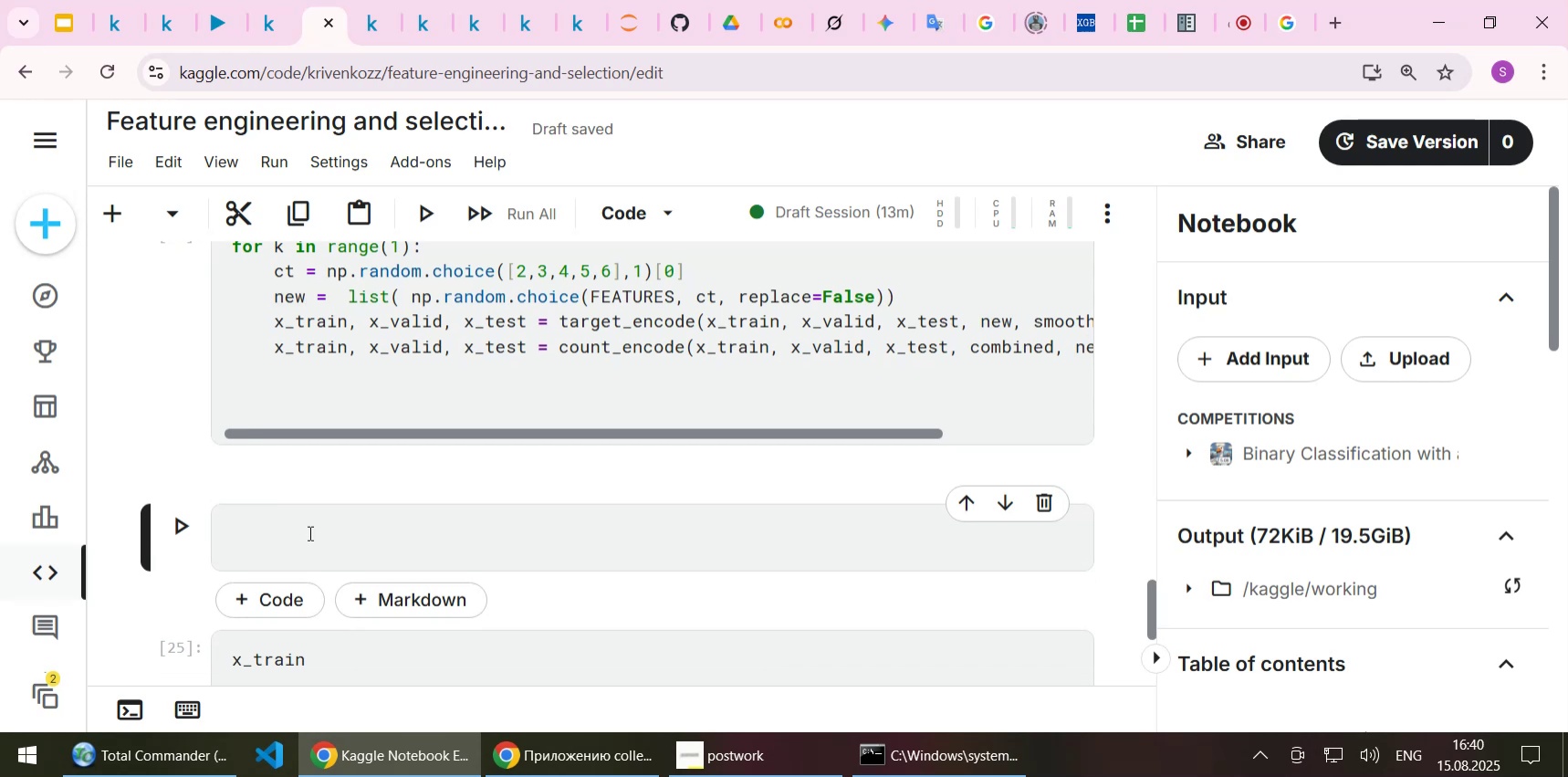 
type(new)
 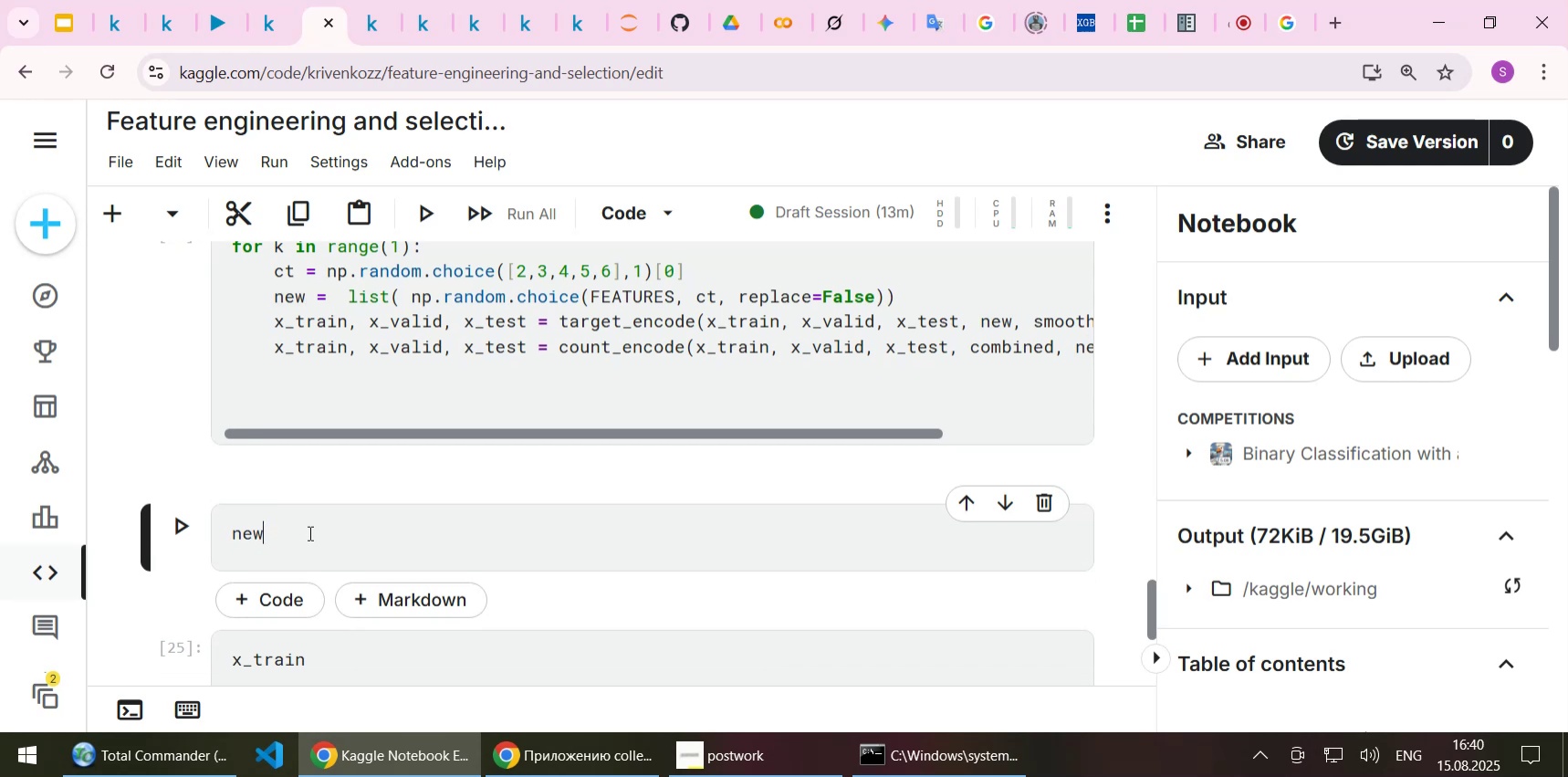 
key(Shift+Enter)
 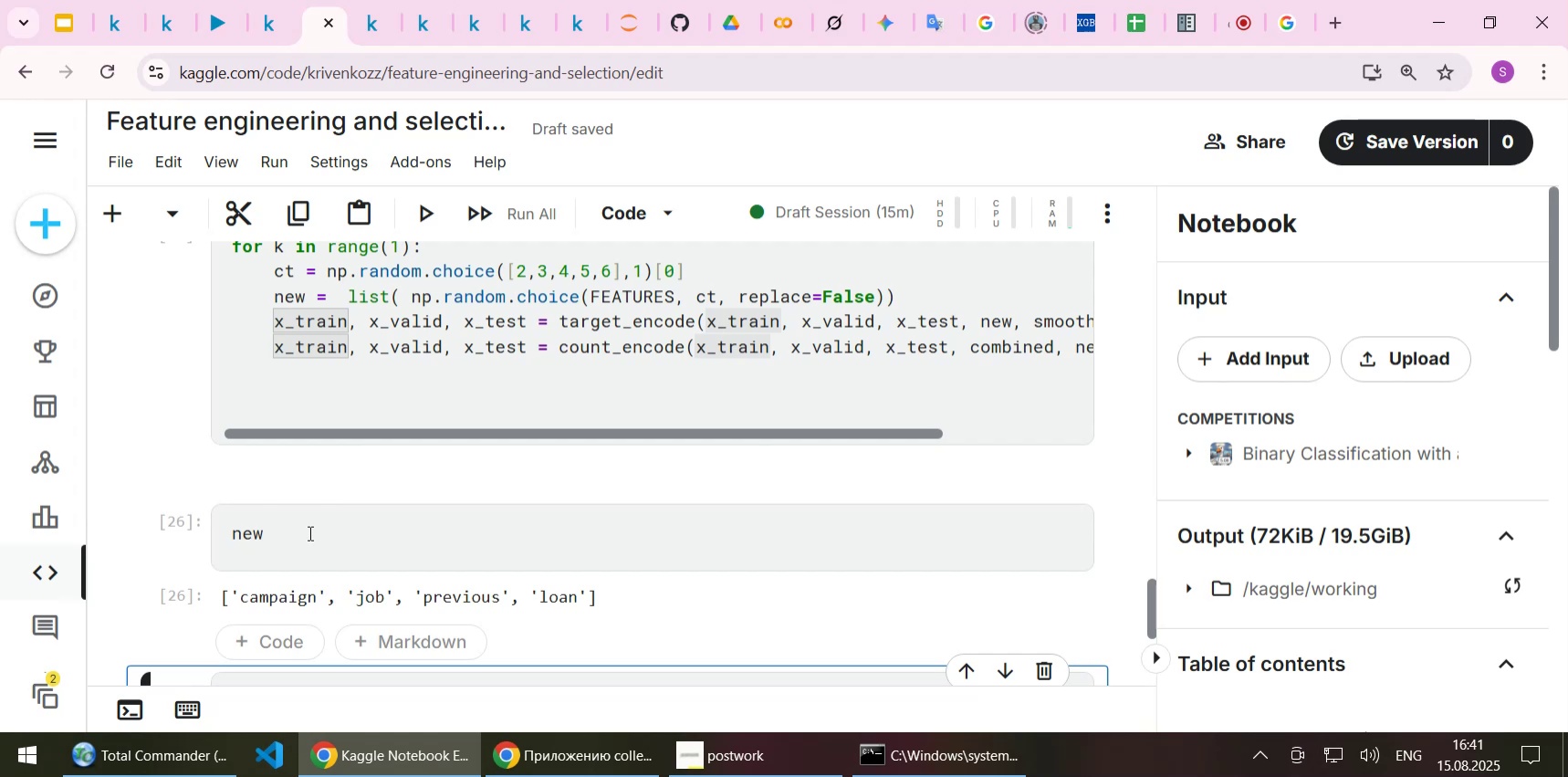 
wait(82.55)
 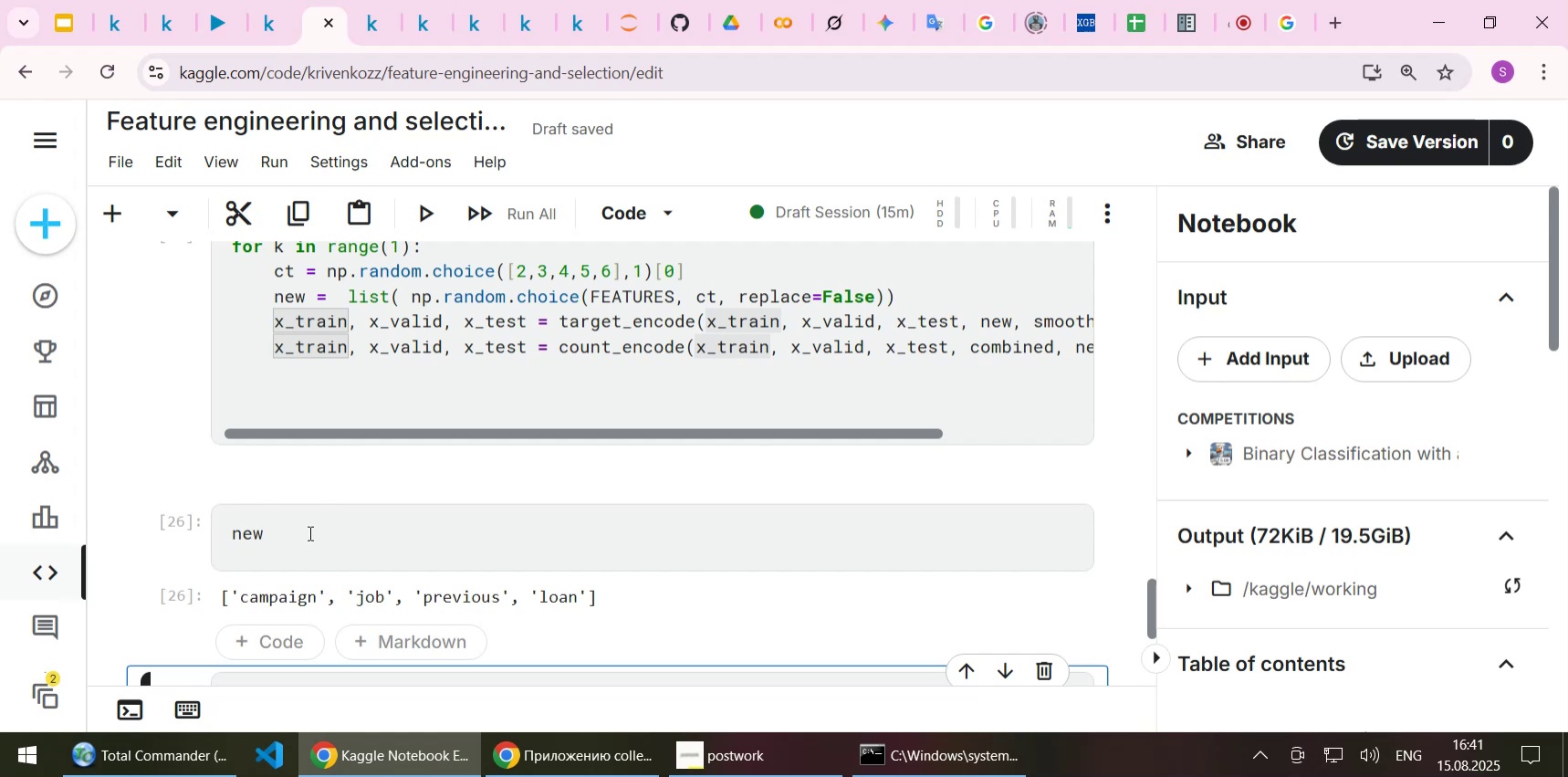 
left_click([308, 532])
 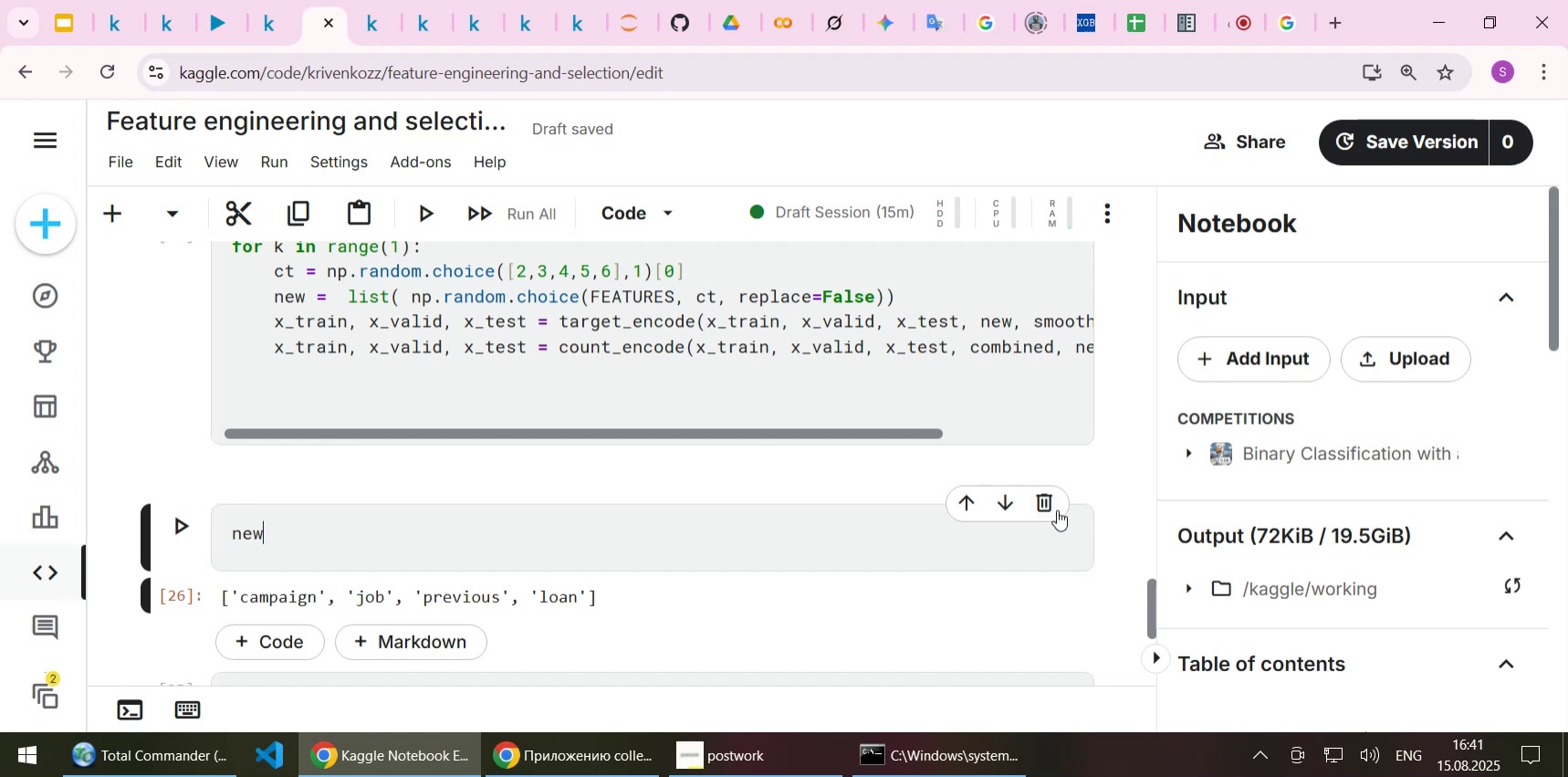 
left_click([1051, 509])
 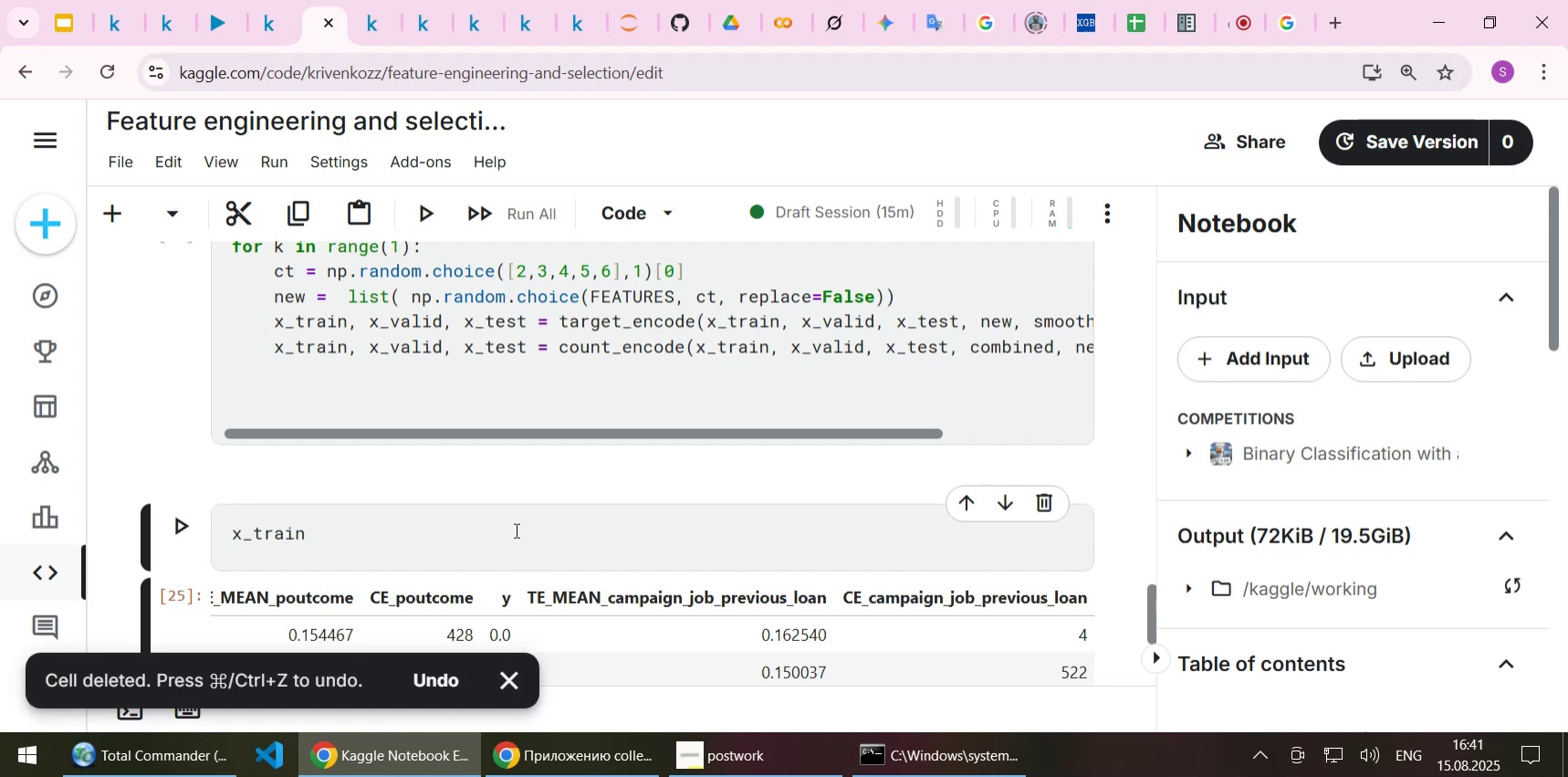 
left_click([519, 541])
 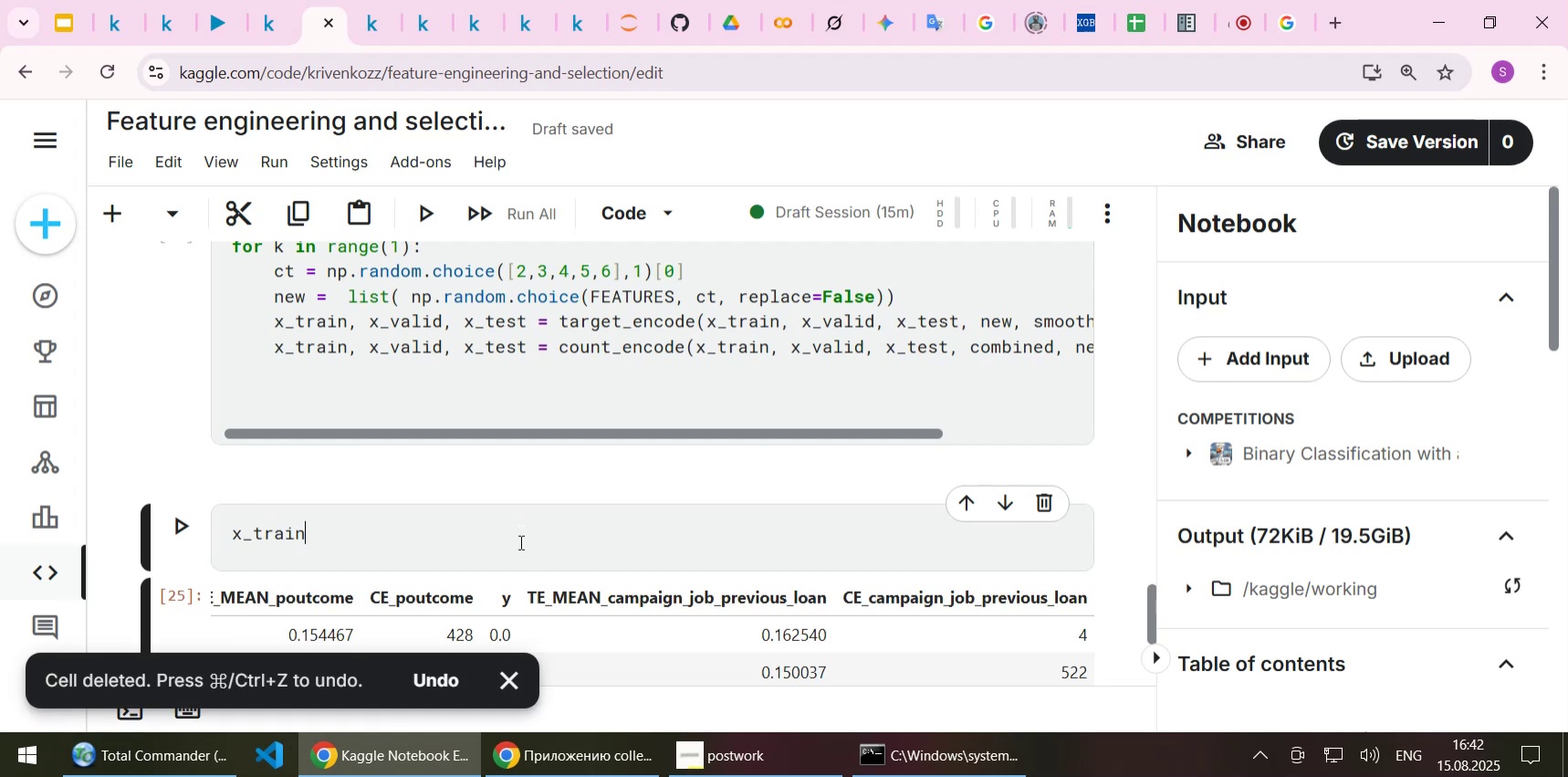 
scroll: coordinate [519, 541], scroll_direction: down, amount: 7.0
 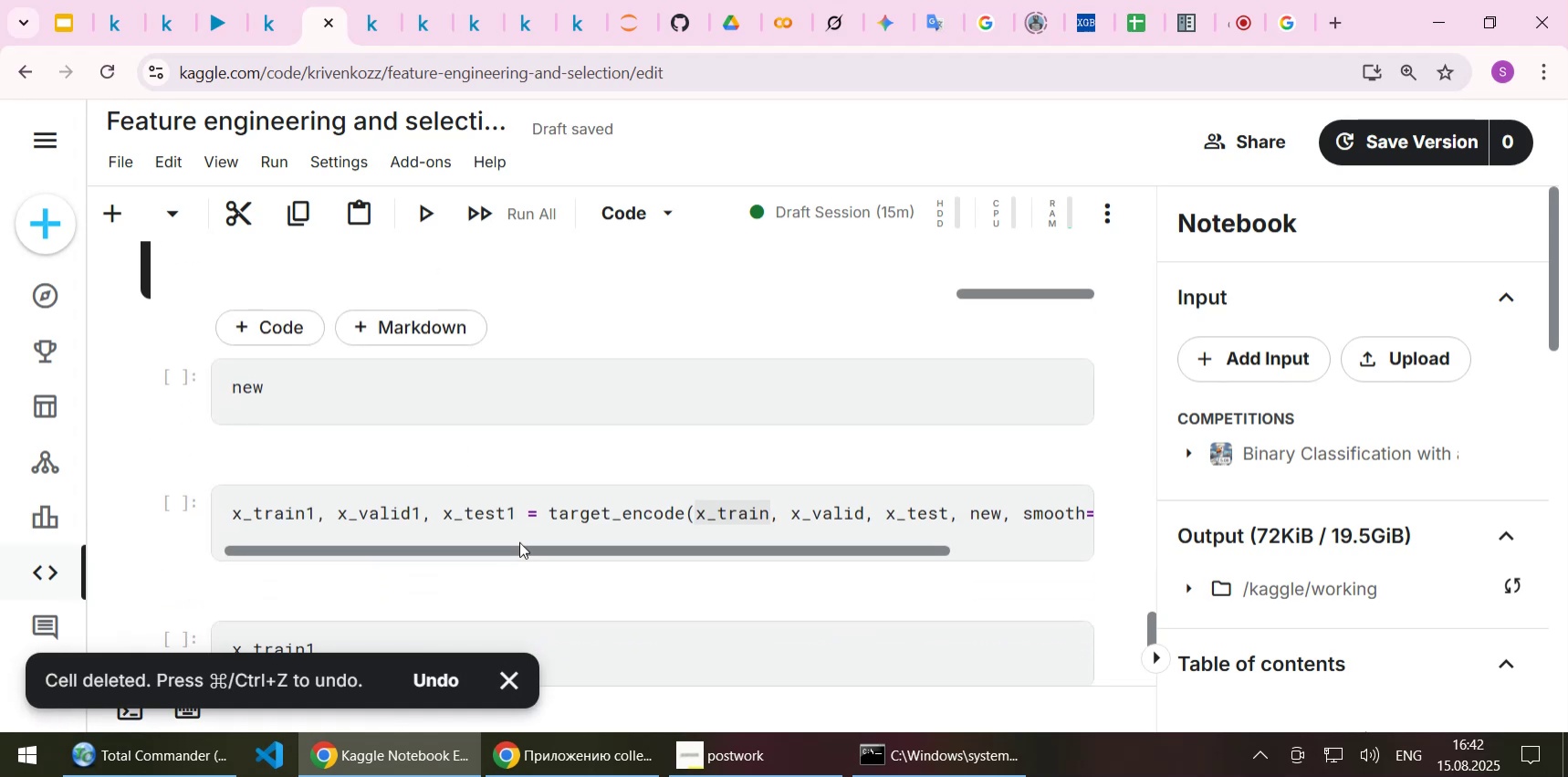 
scroll: coordinate [510, 501], scroll_direction: up, amount: 8.0
 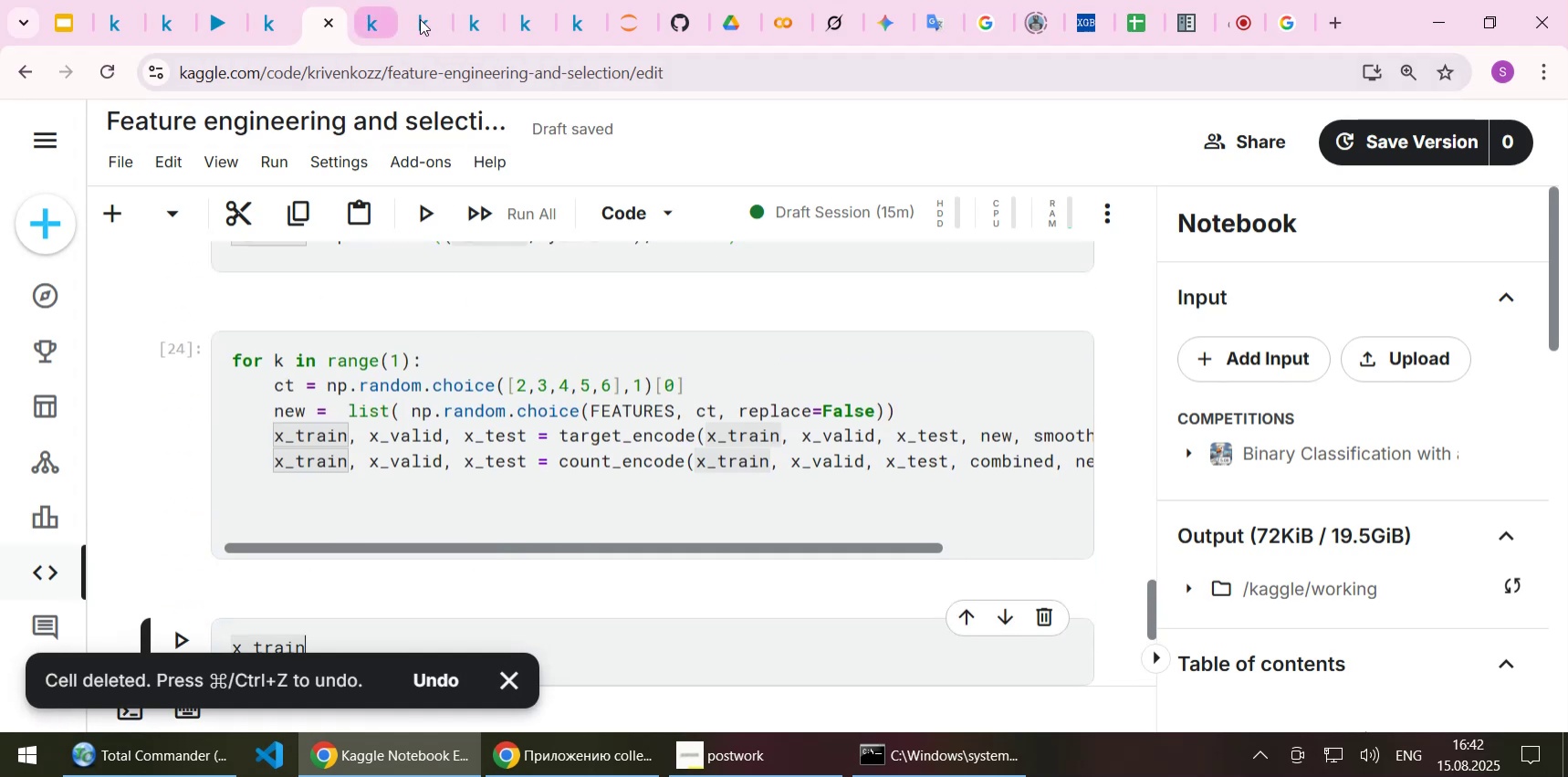 
left_click([380, 21])
 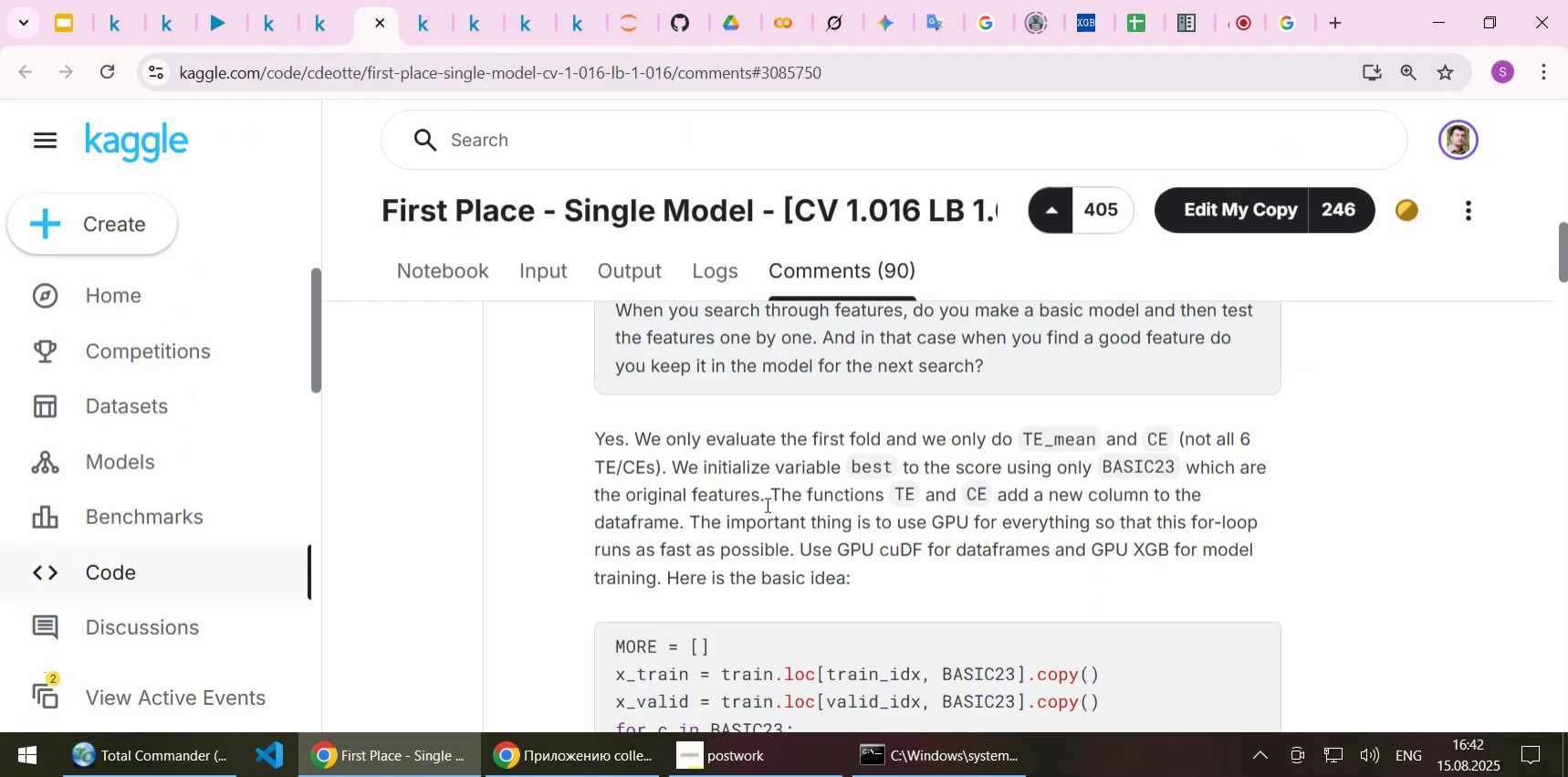 
scroll: coordinate [800, 478], scroll_direction: down, amount: 4.0
 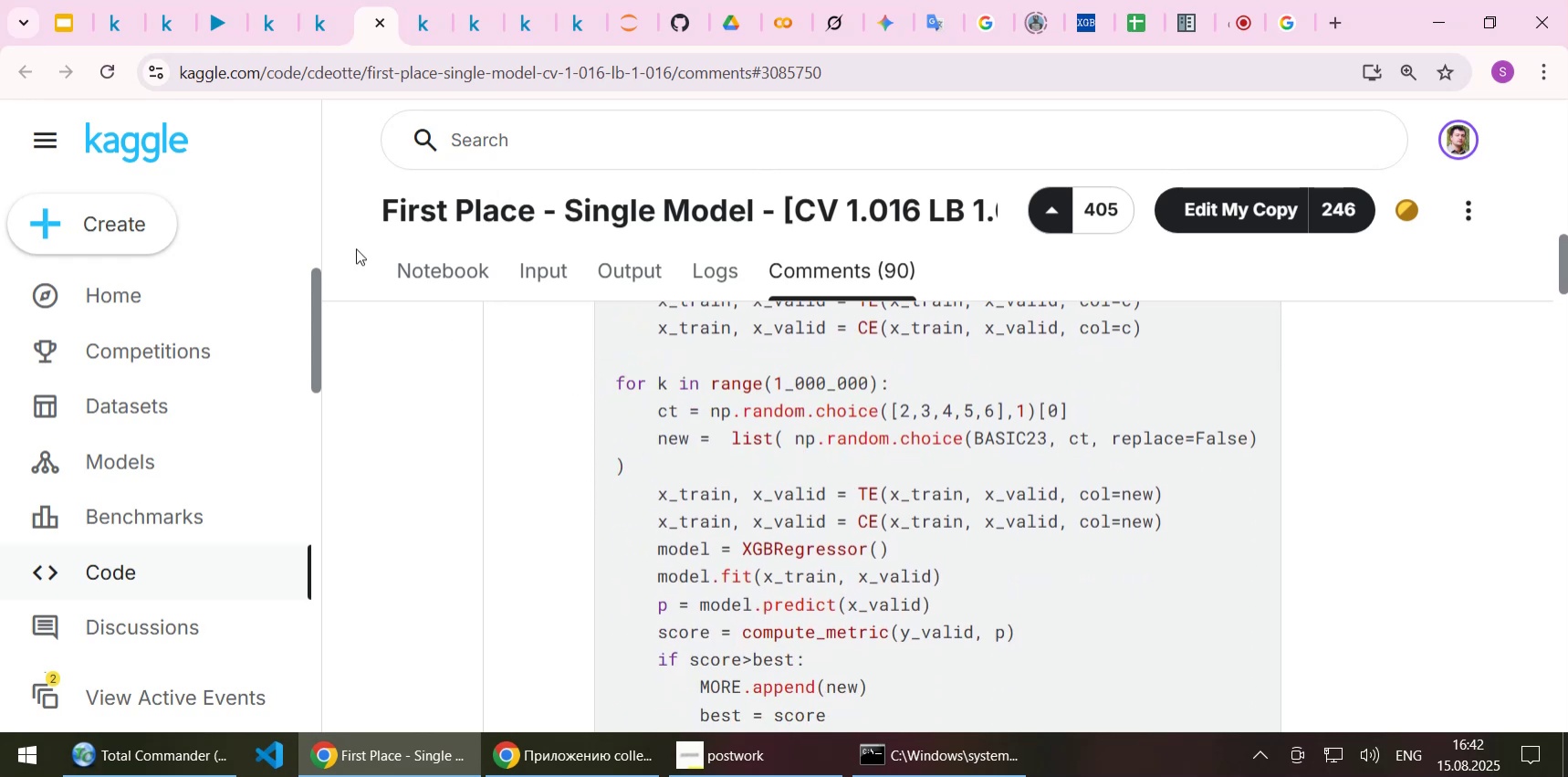 
left_click([322, 9])
 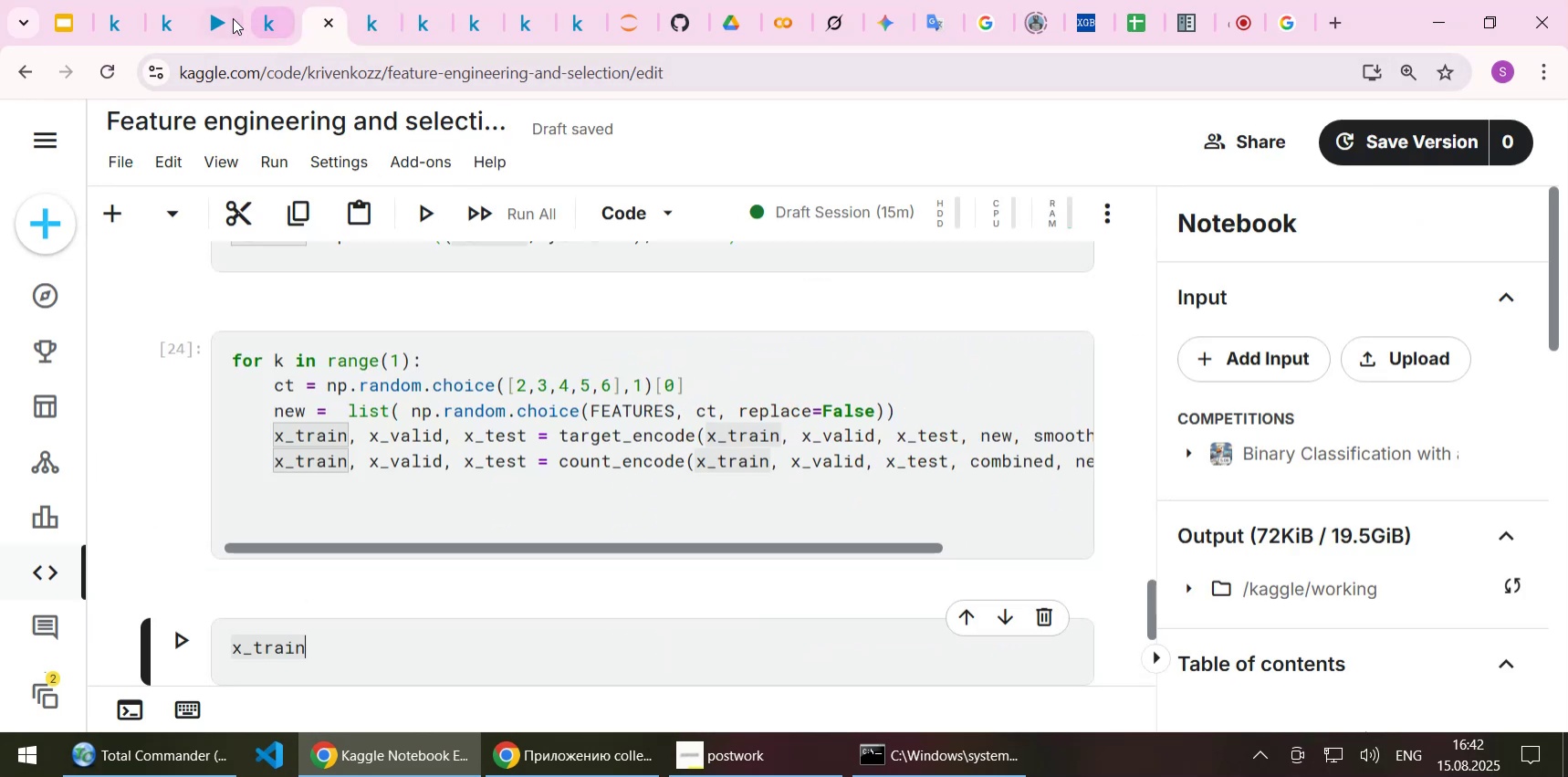 
left_click([223, 22])
 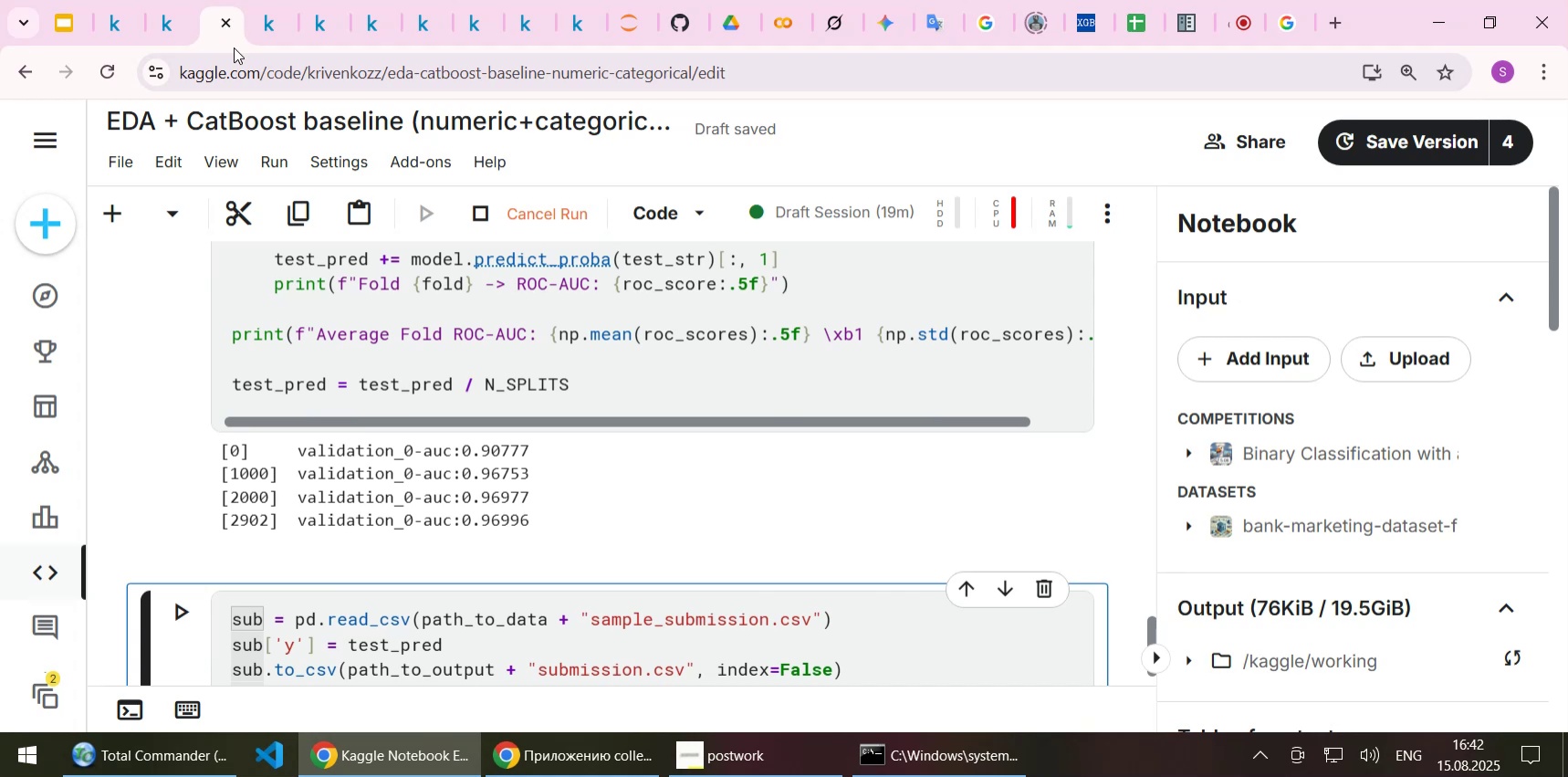 
left_click([319, 19])
 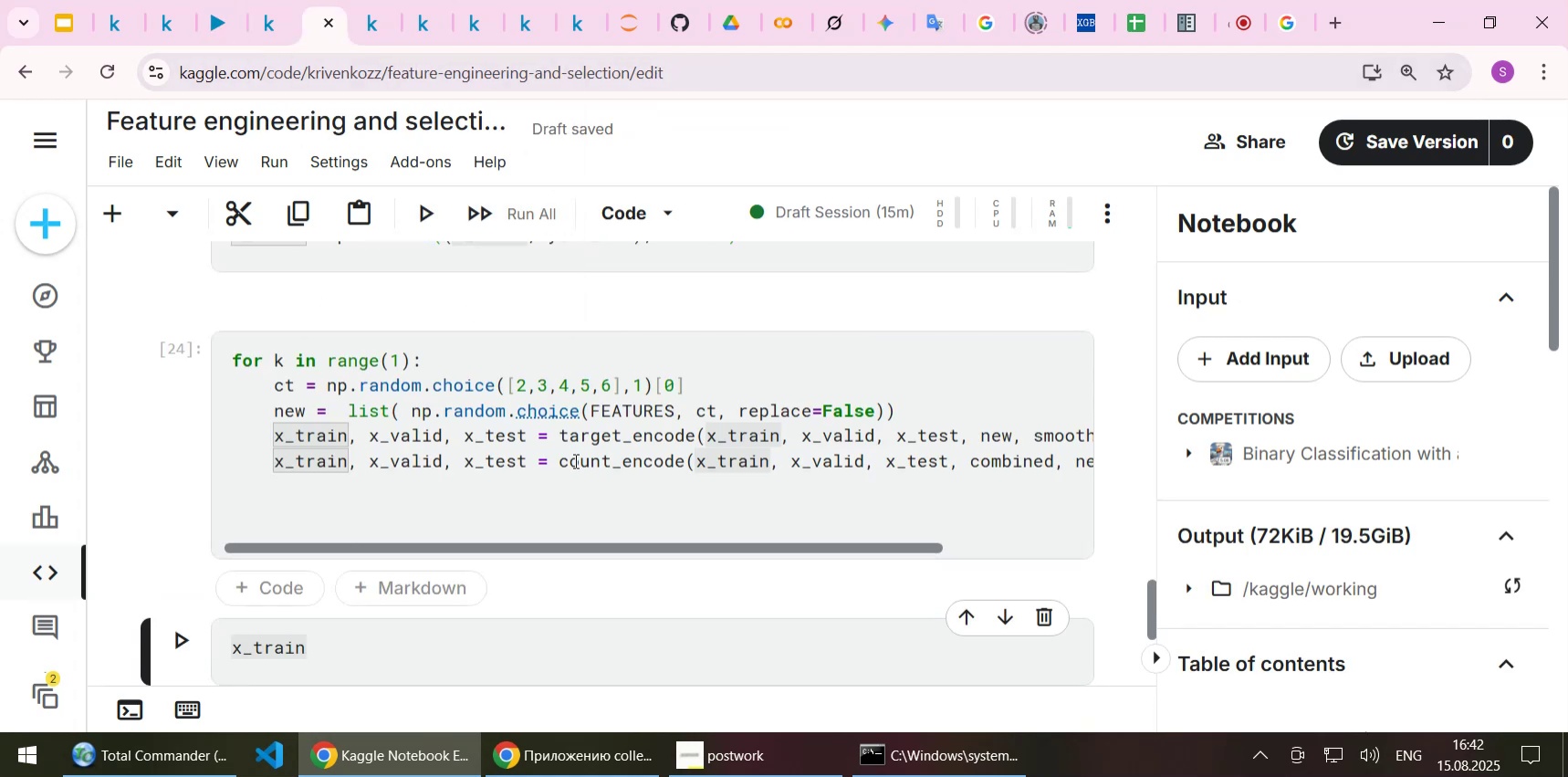 
left_click([576, 466])
 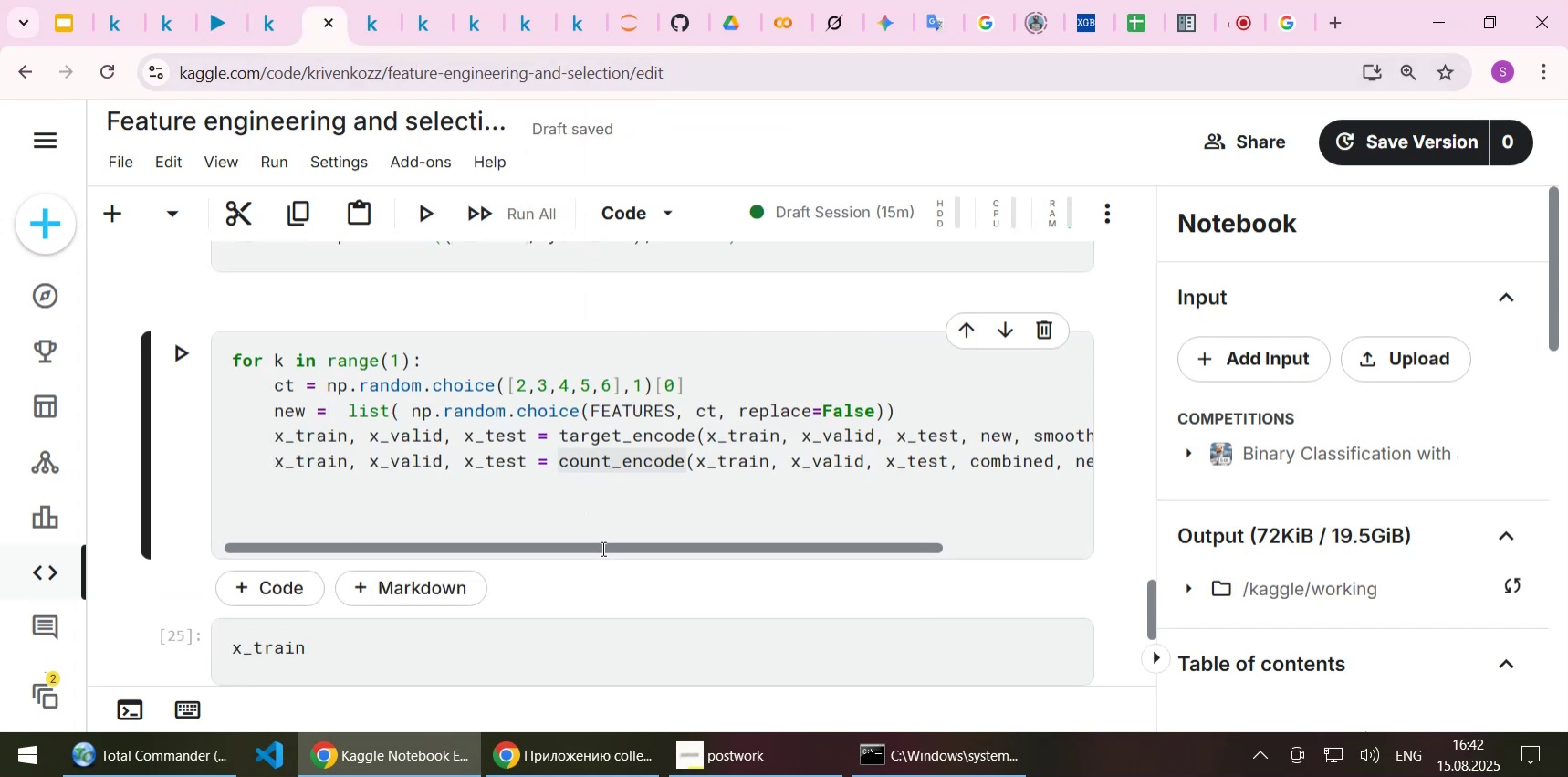 
left_click_drag(start_coordinate=[601, 548], to_coordinate=[567, 531])
 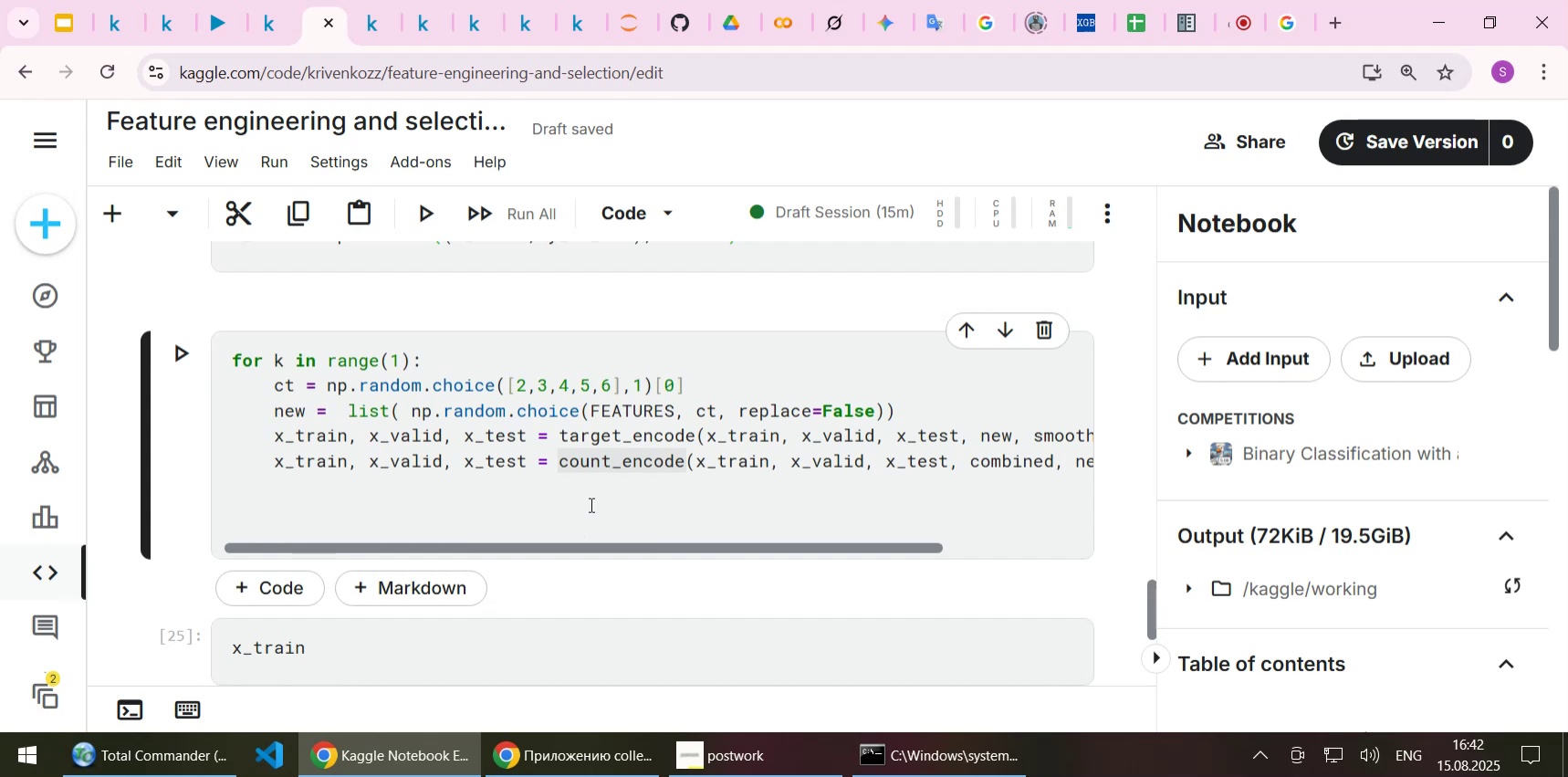 
key(End)
 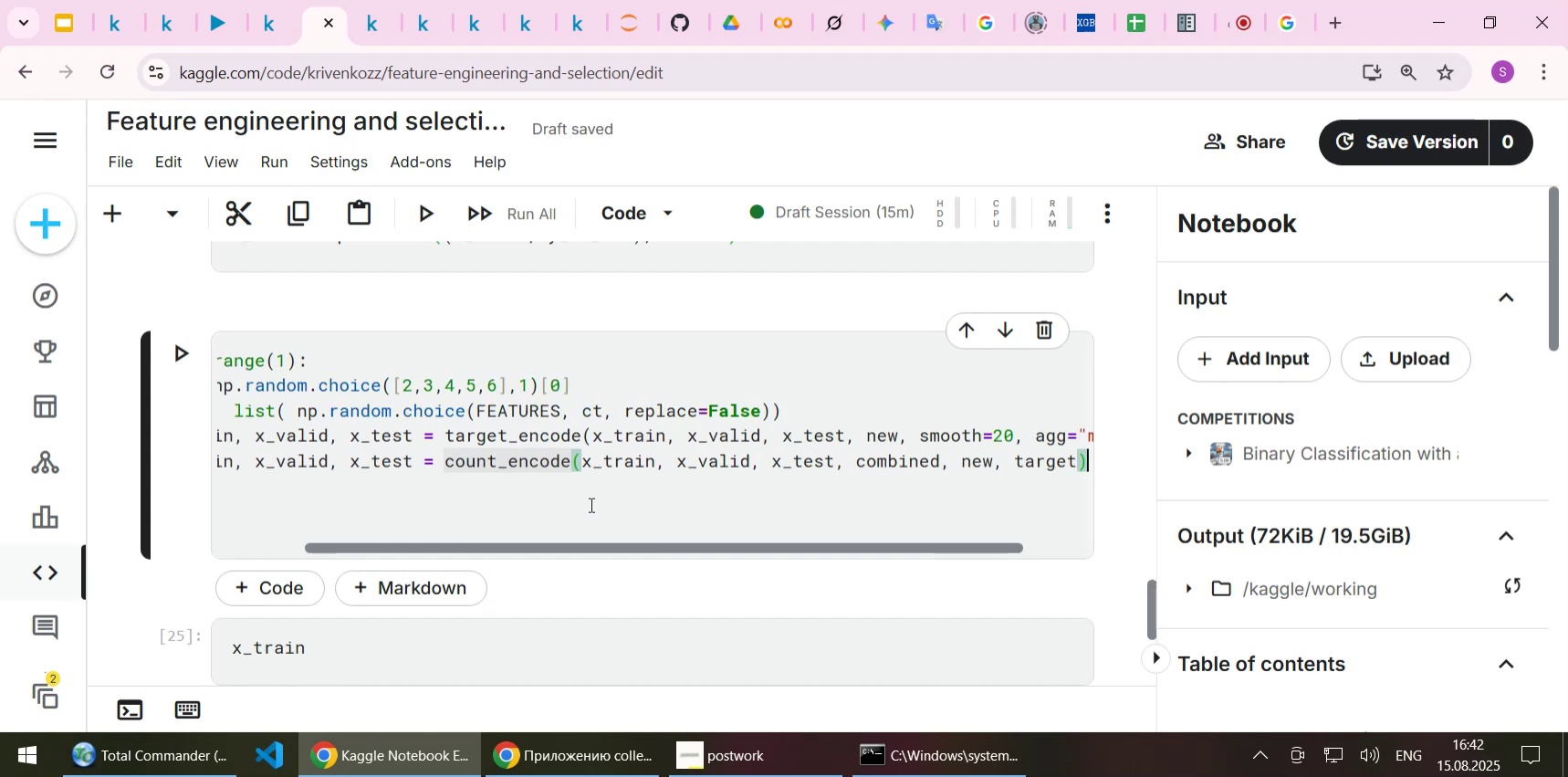 
key(Enter)
 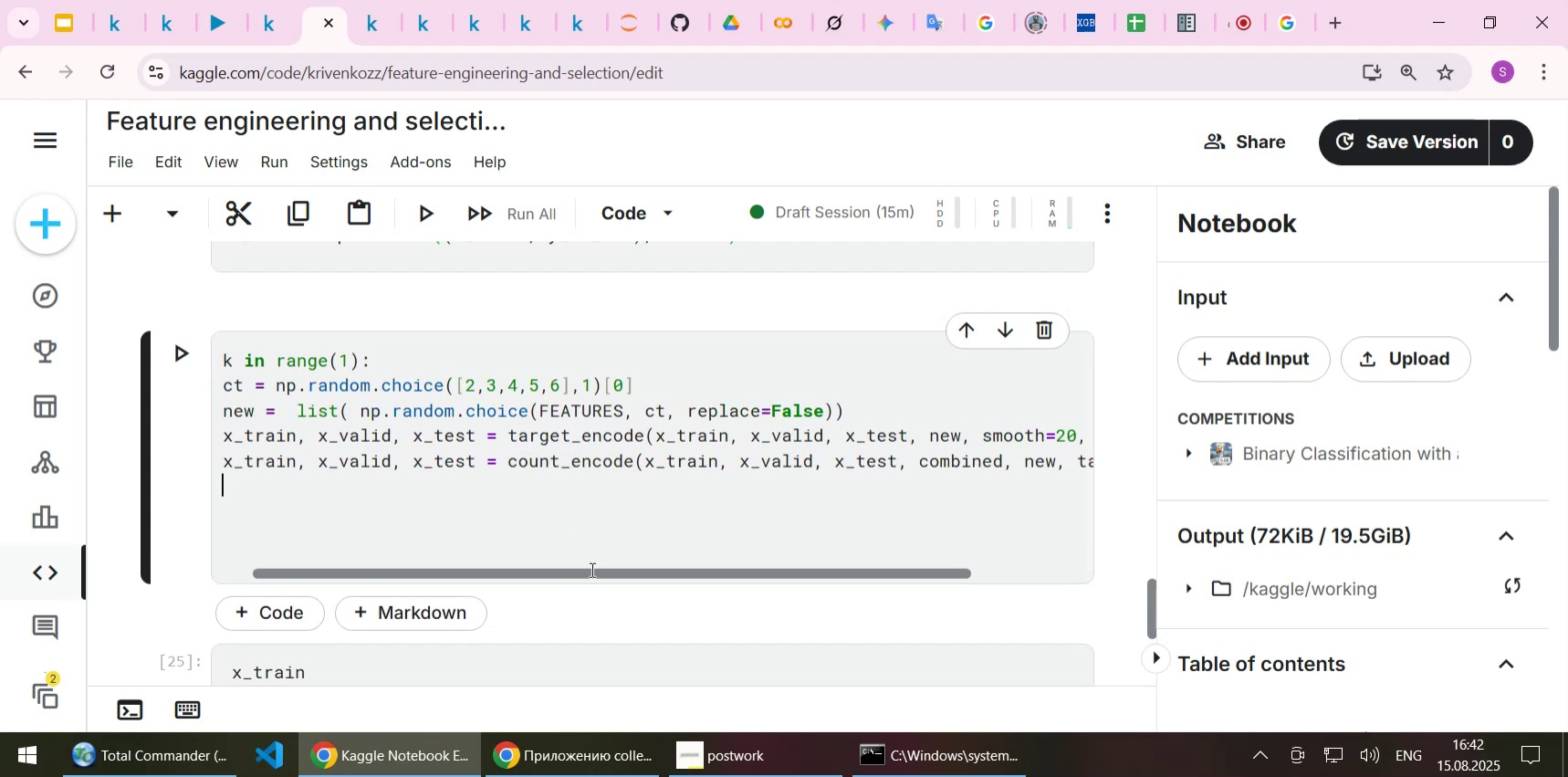 
left_click_drag(start_coordinate=[591, 569], to_coordinate=[432, 568])
 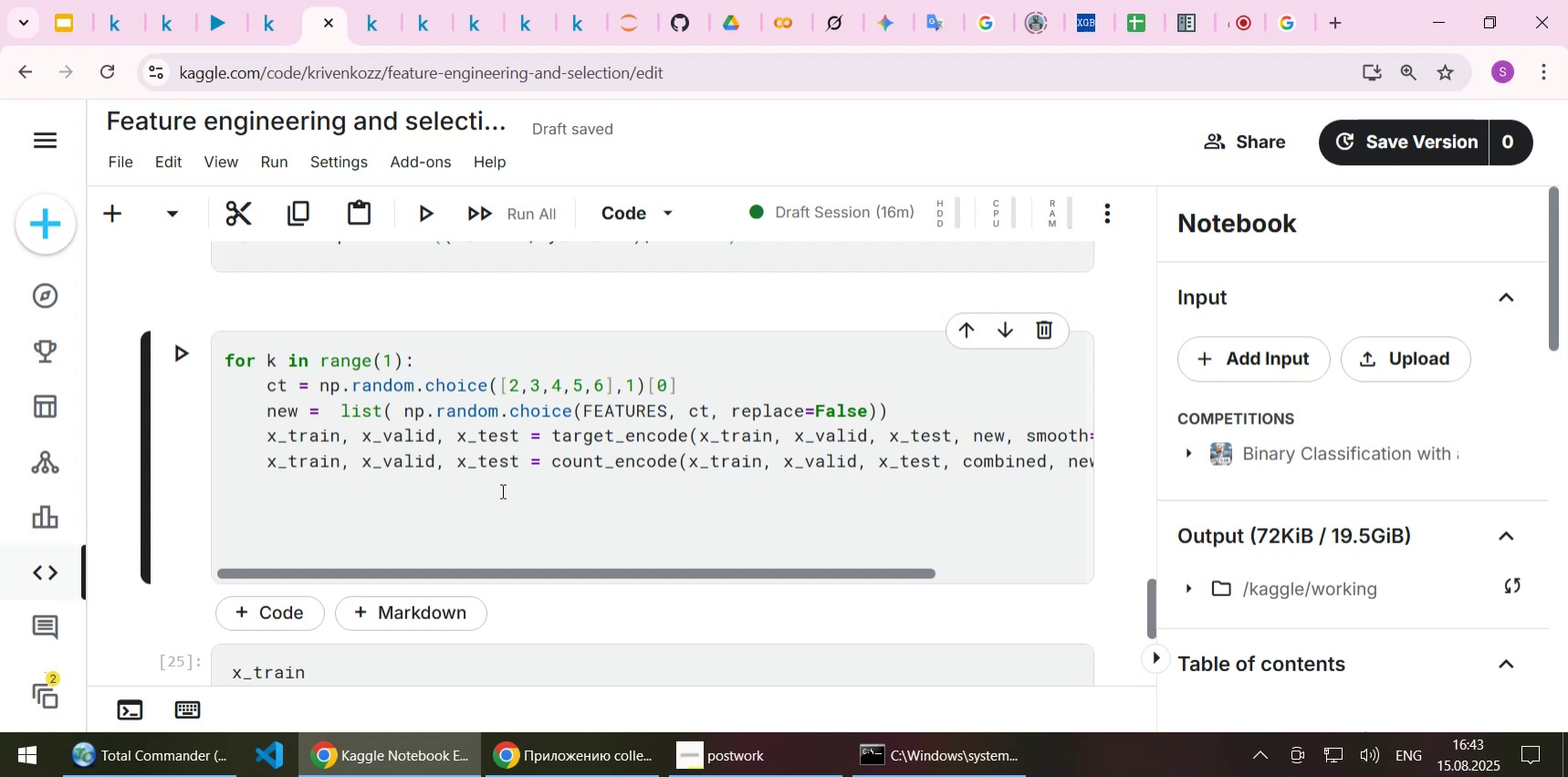 
wait(31.13)
 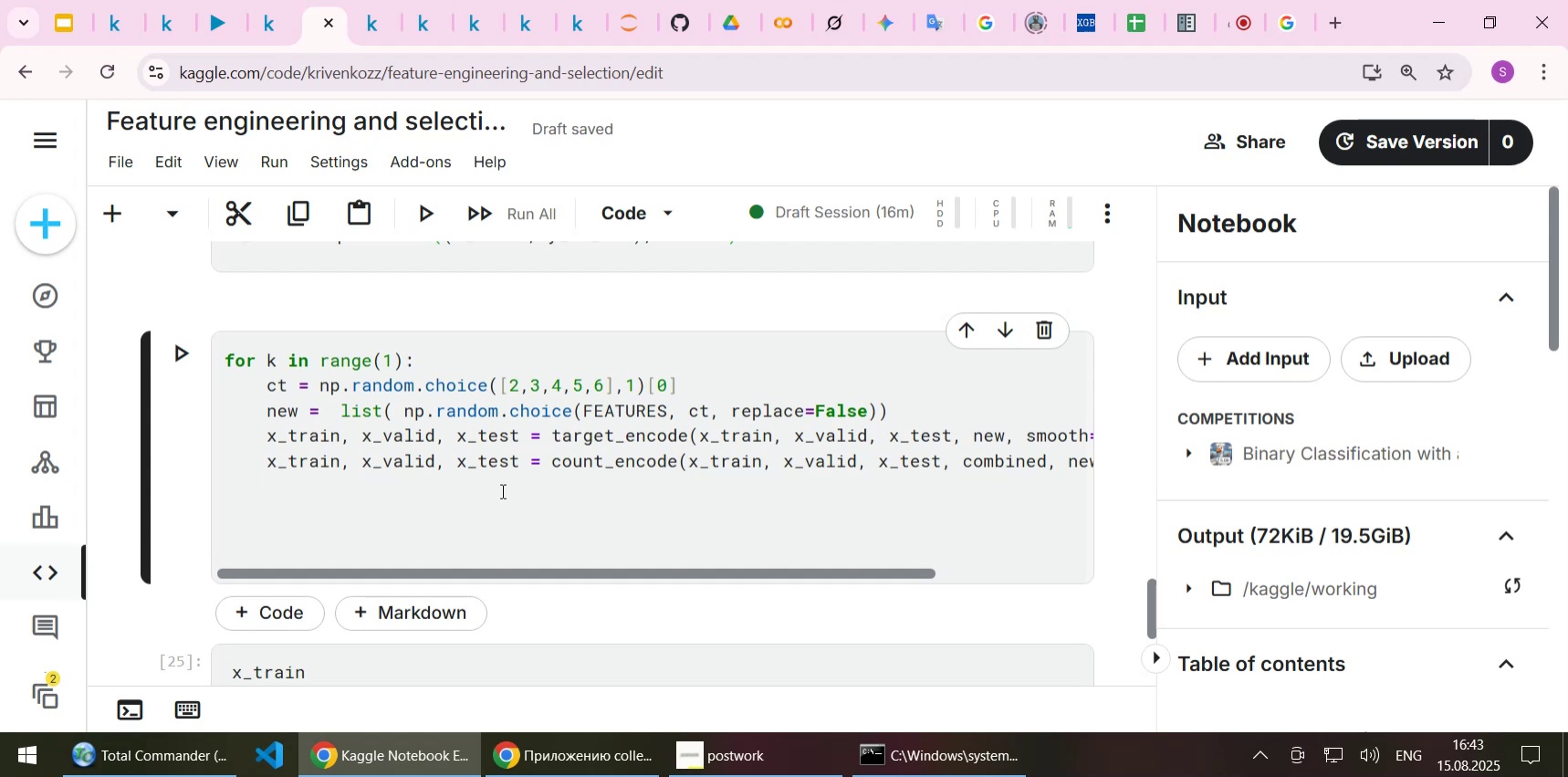 
left_click_drag(start_coordinate=[513, 573], to_coordinate=[466, 576])
 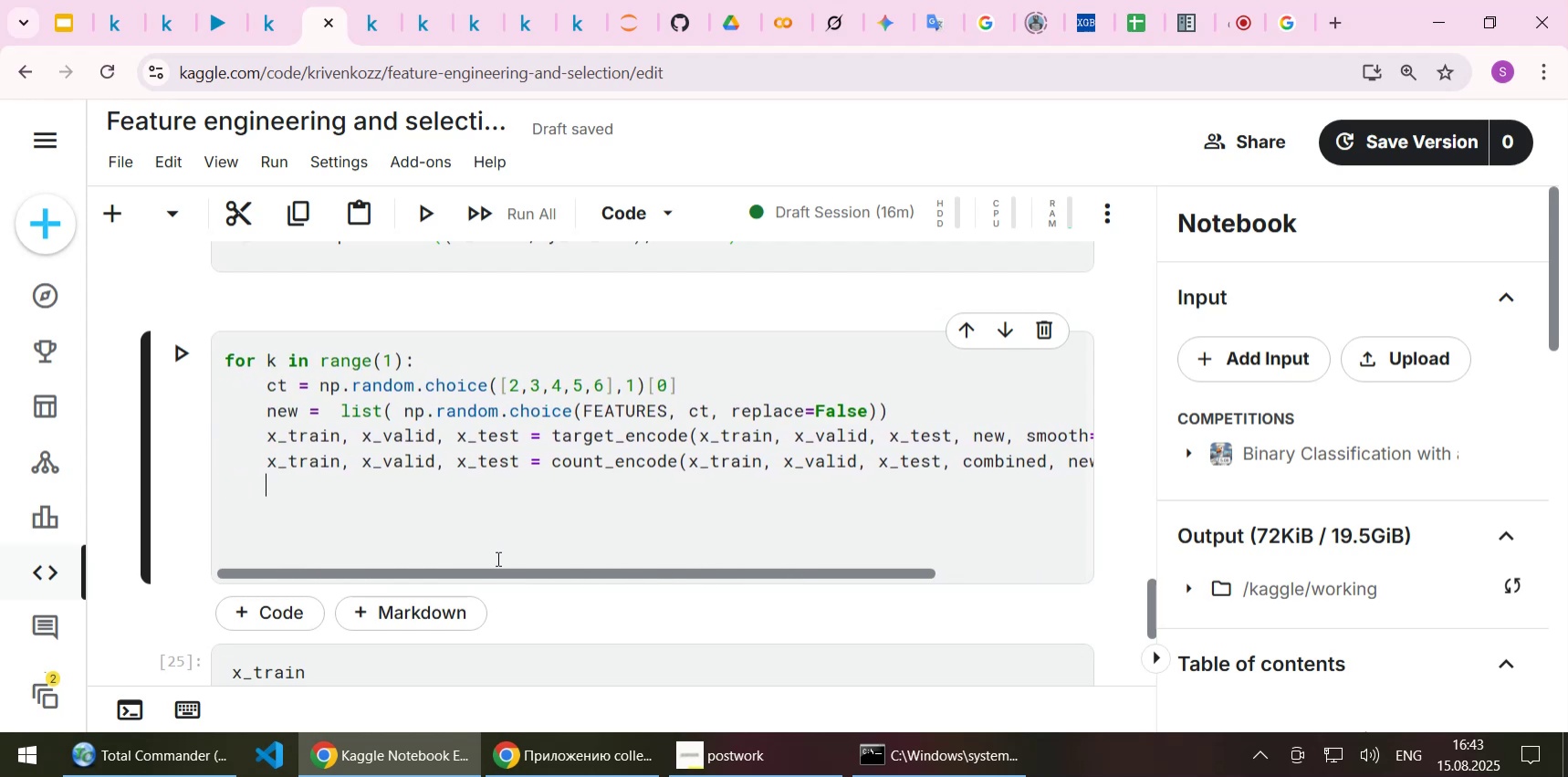 
scroll: coordinate [497, 558], scroll_direction: down, amount: 2.0
 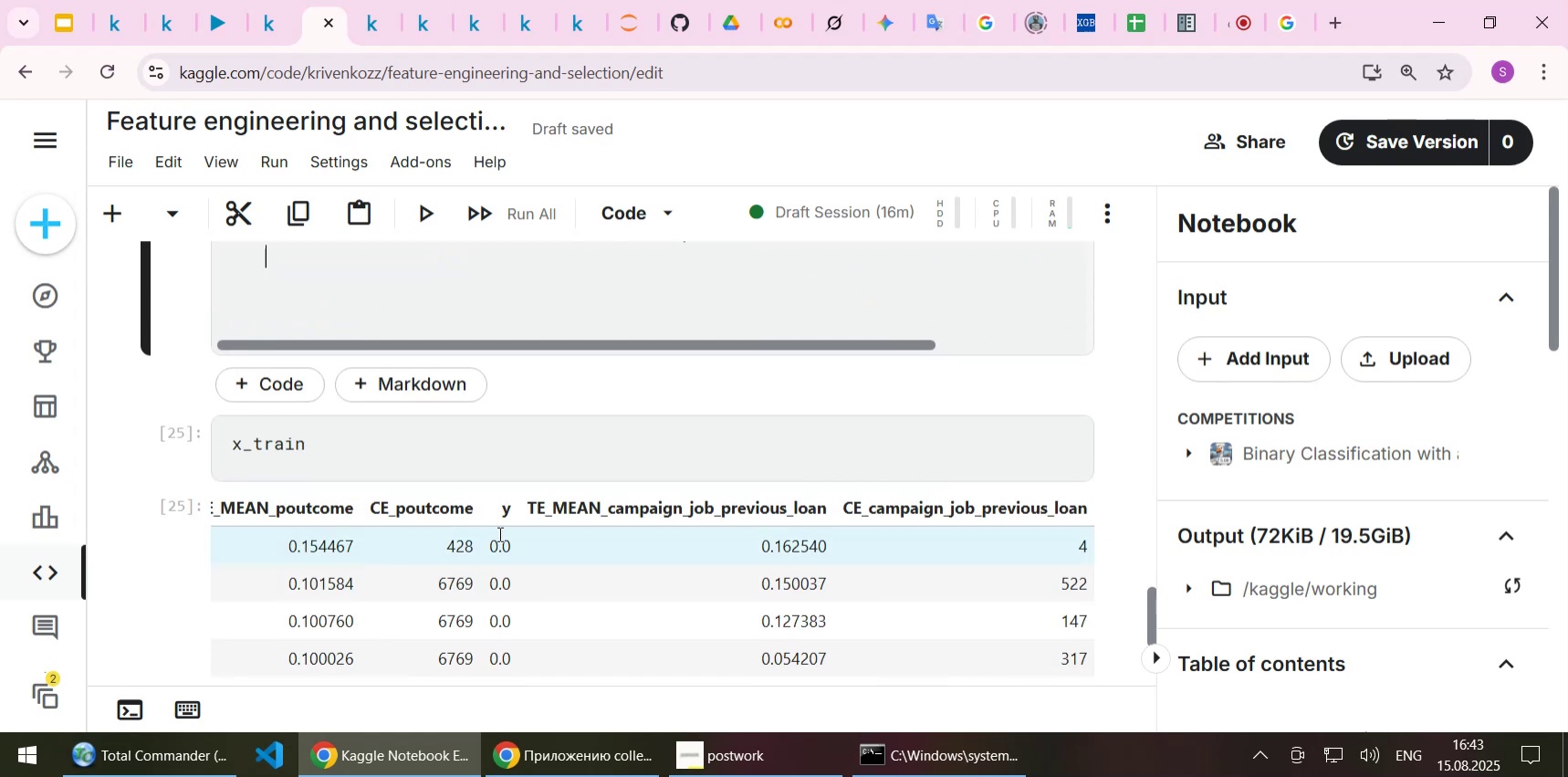 
scroll: coordinate [498, 533], scroll_direction: up, amount: 2.0
 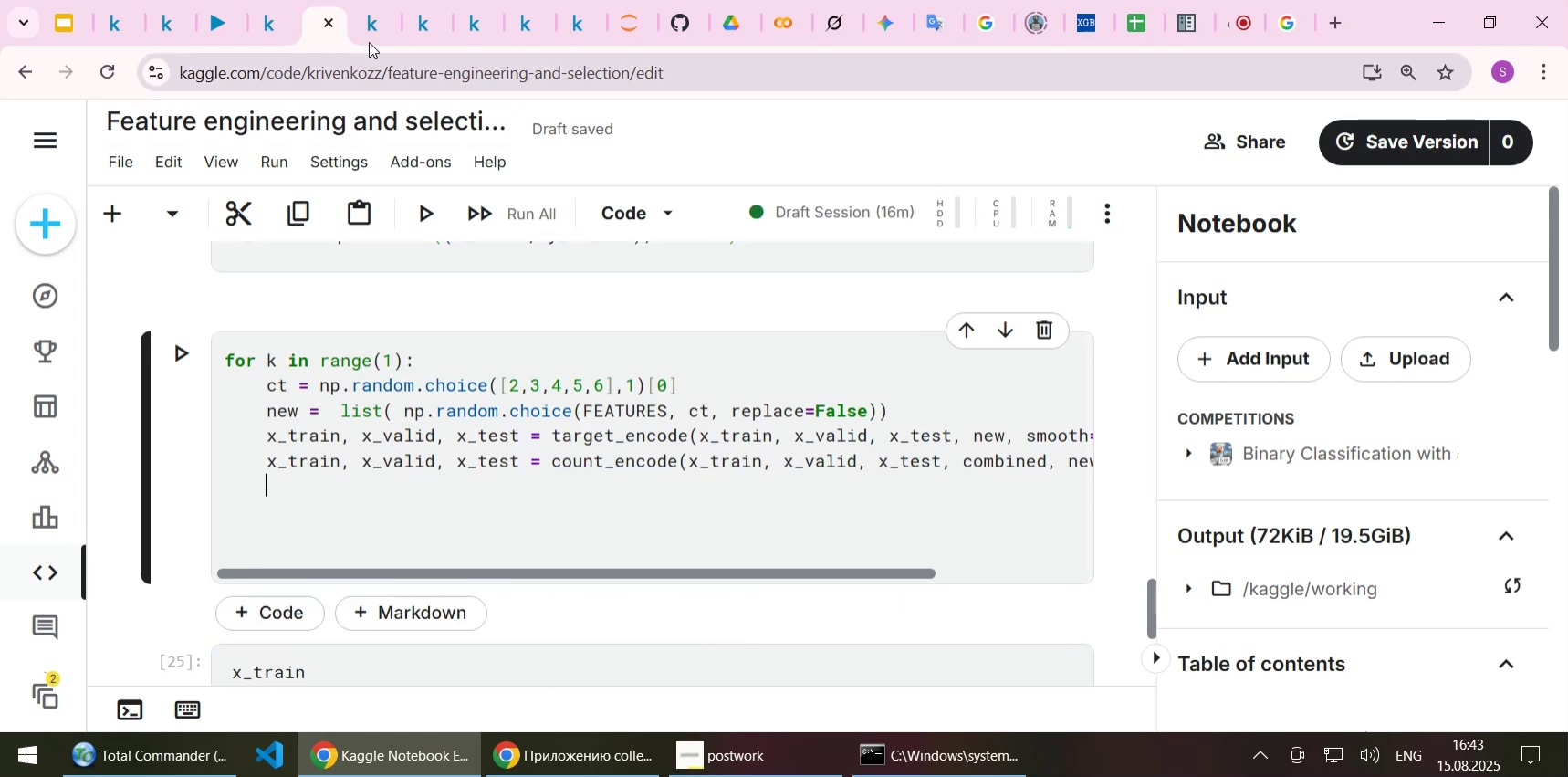 
left_click([360, 26])
 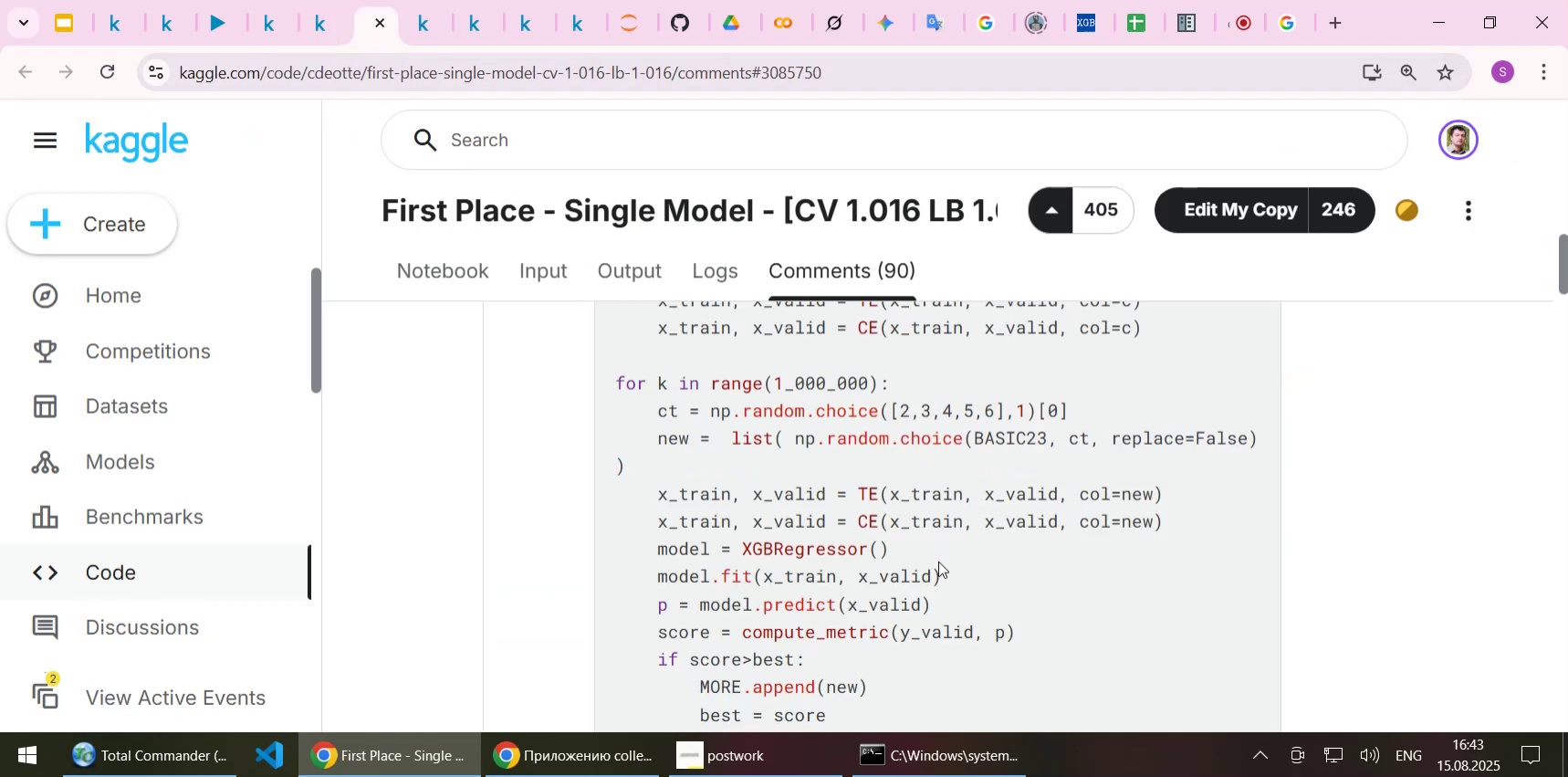 
scroll: coordinate [938, 570], scroll_direction: down, amount: 1.0
 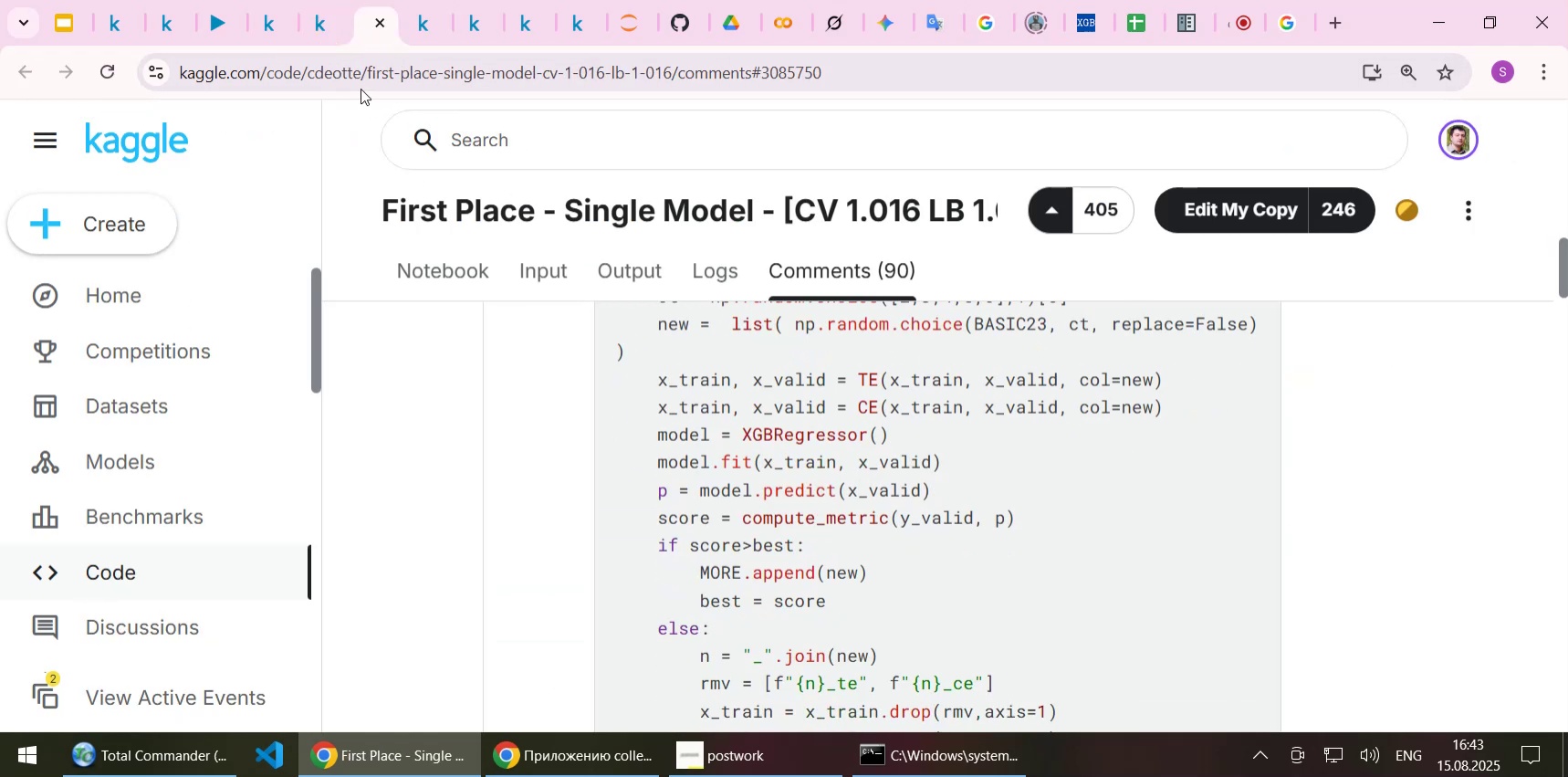 
left_click([317, 25])
 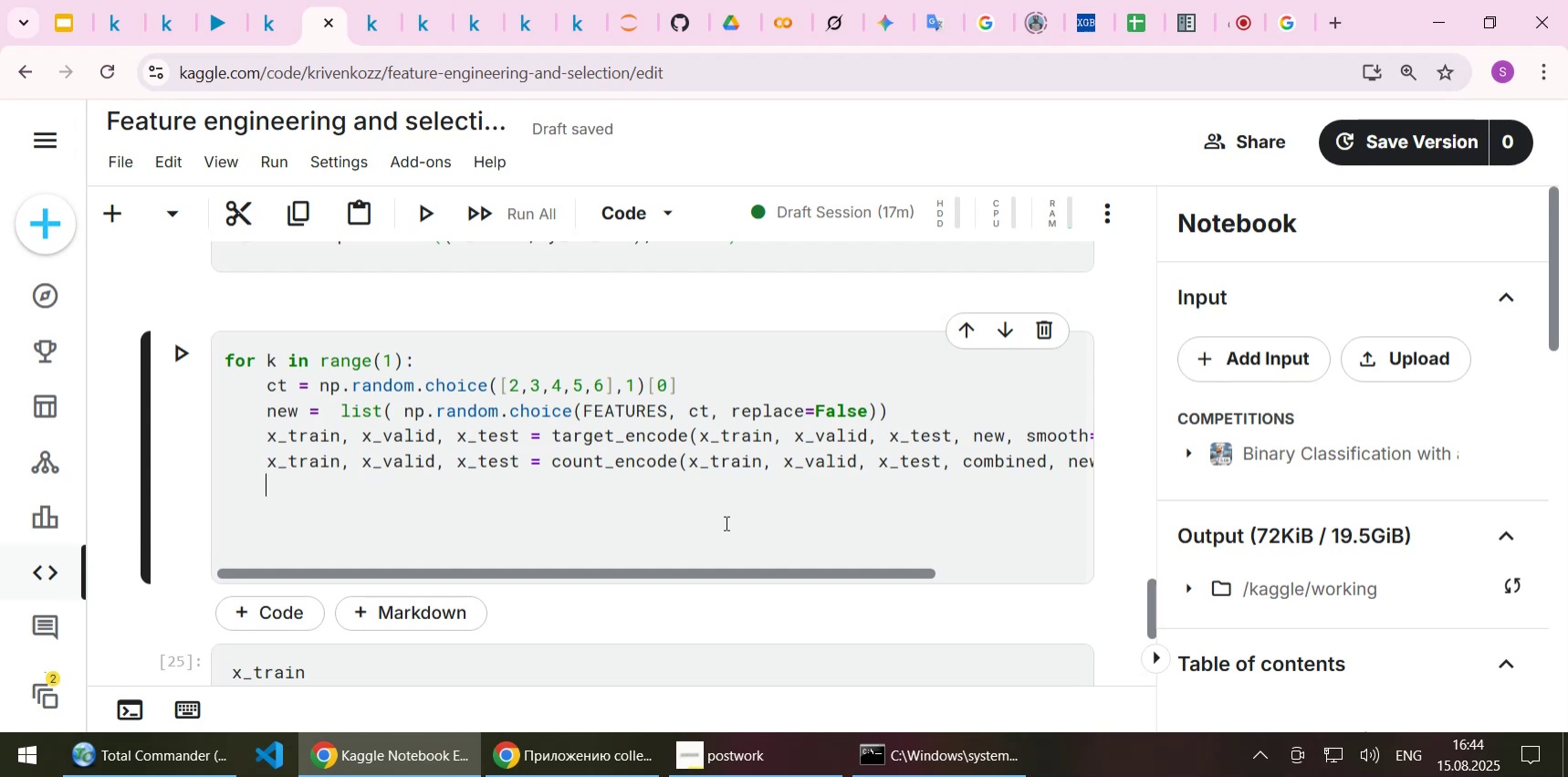 
wait(46.14)
 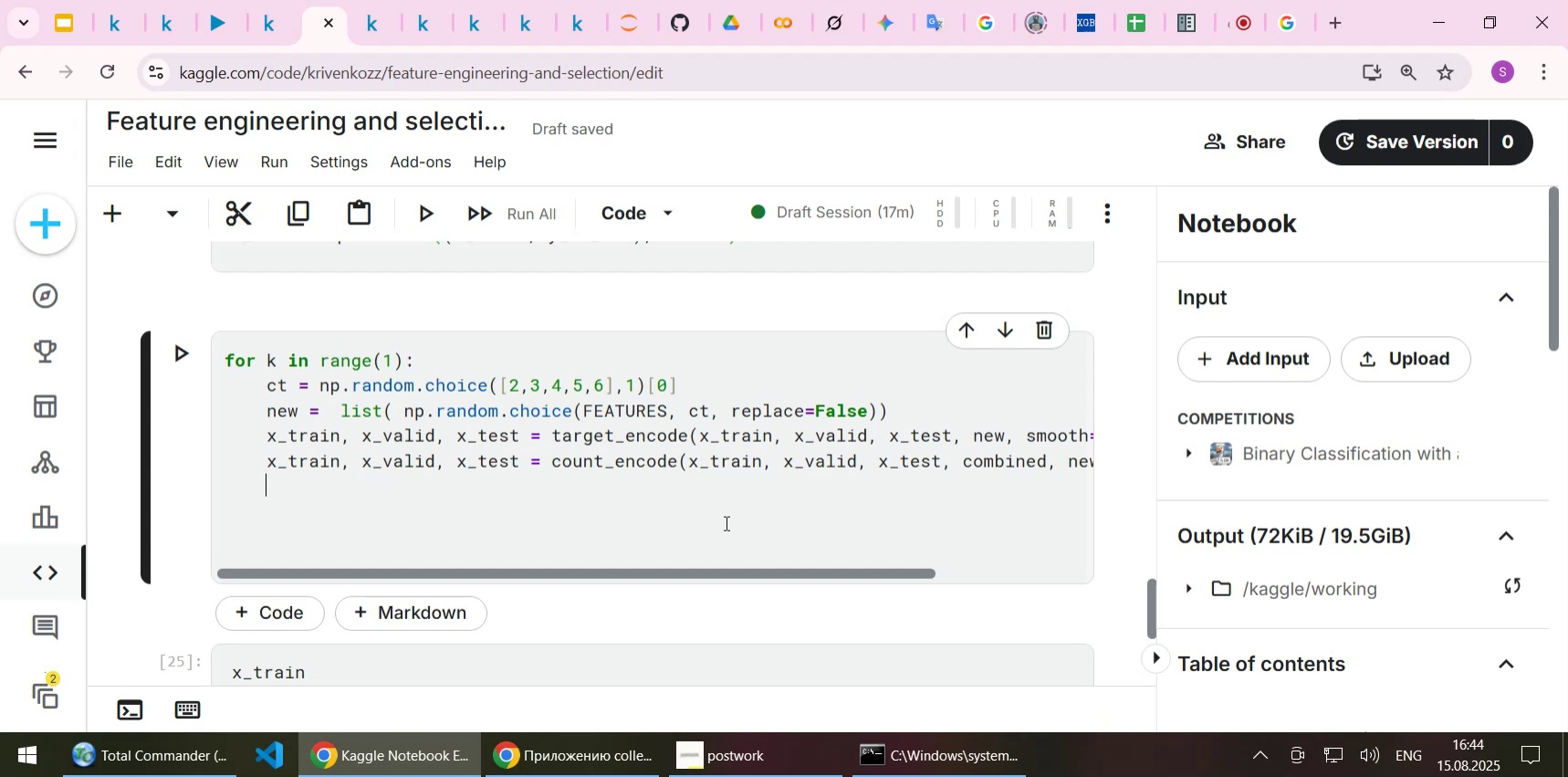 
scroll: coordinate [616, 509], scroll_direction: up, amount: 5.0
 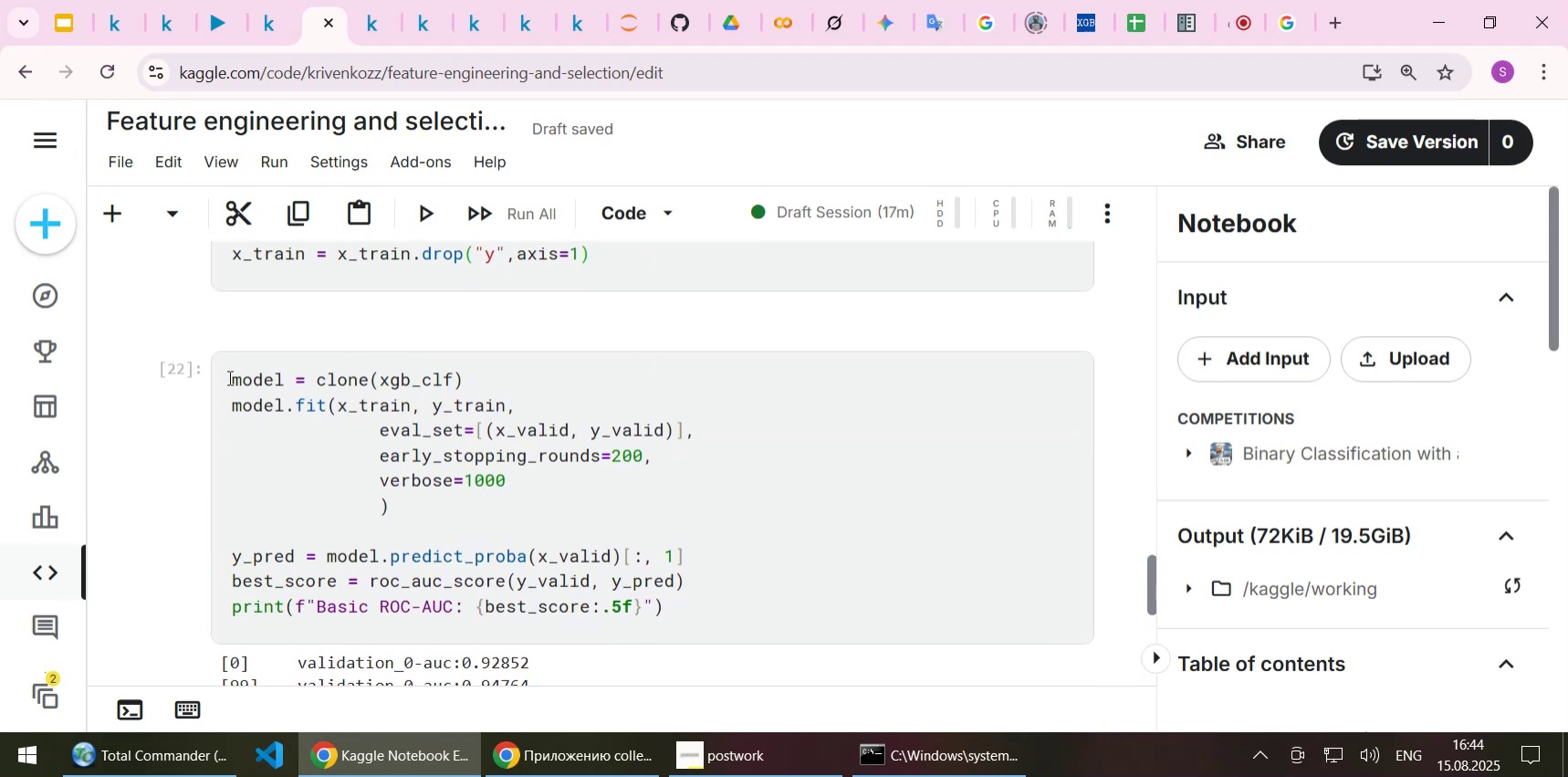 
left_click_drag(start_coordinate=[228, 377], to_coordinate=[320, 413])
 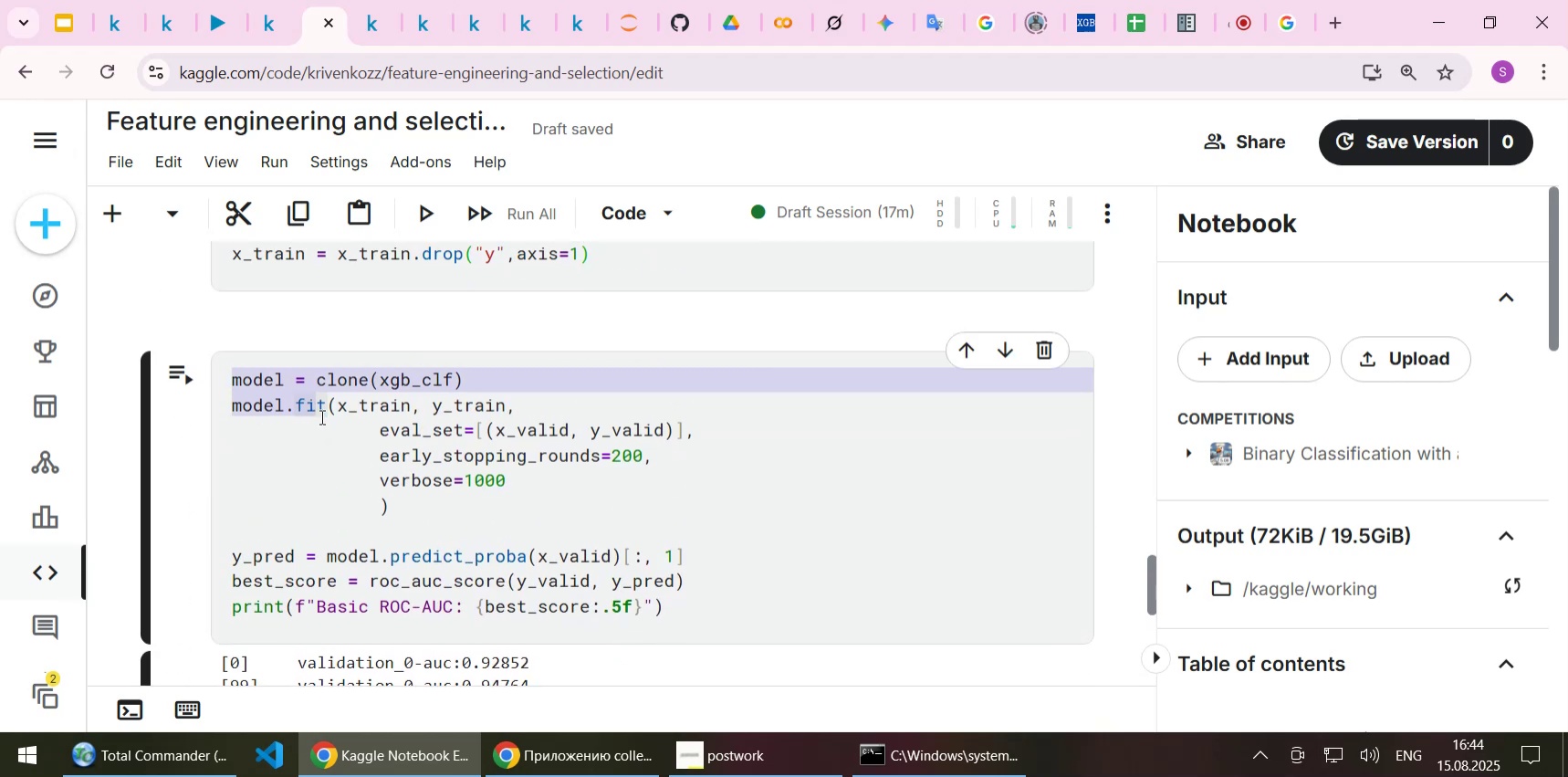 
scroll: coordinate [320, 416], scroll_direction: up, amount: 1.0
 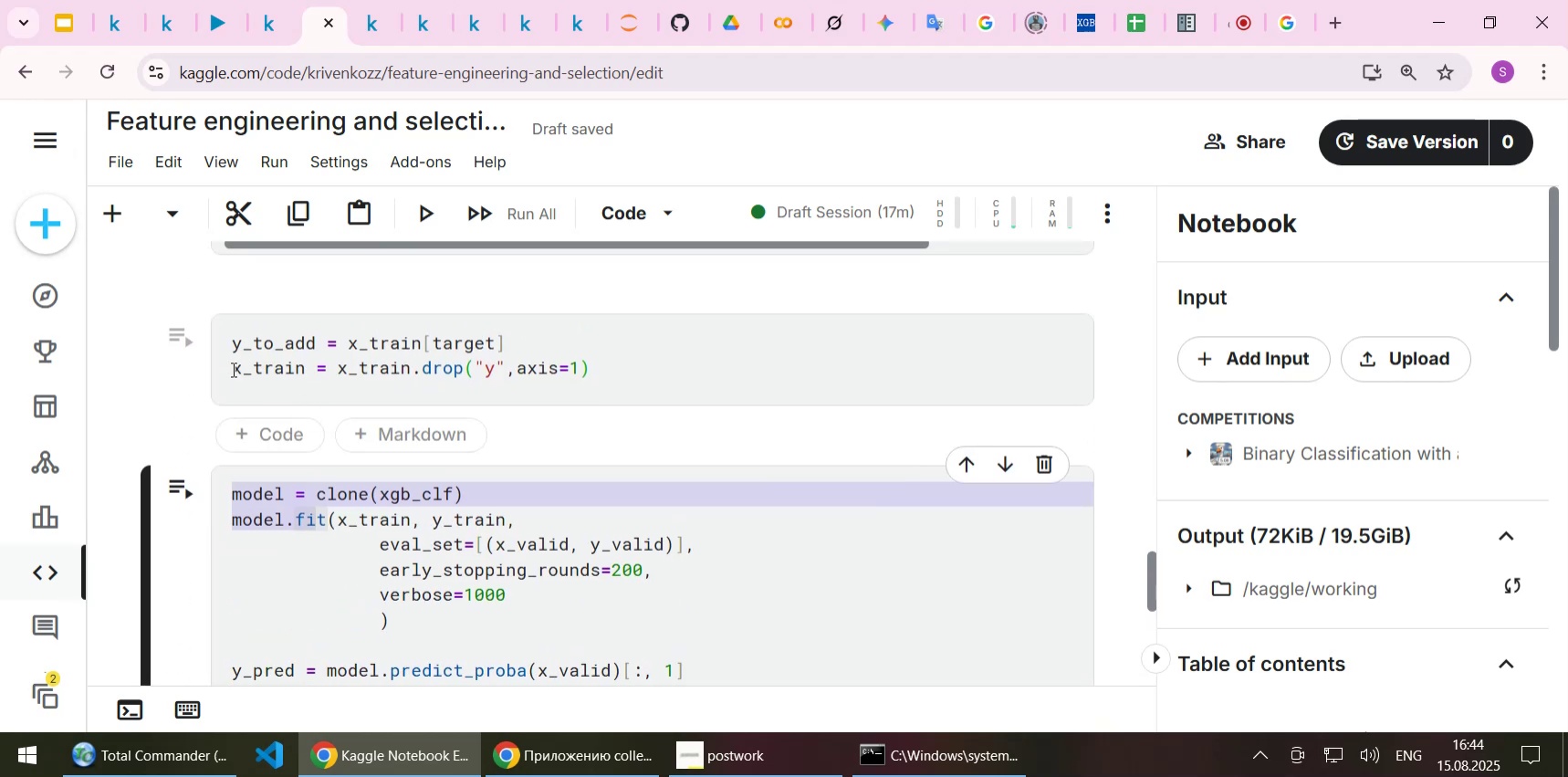 
left_click_drag(start_coordinate=[232, 369], to_coordinate=[643, 369])
 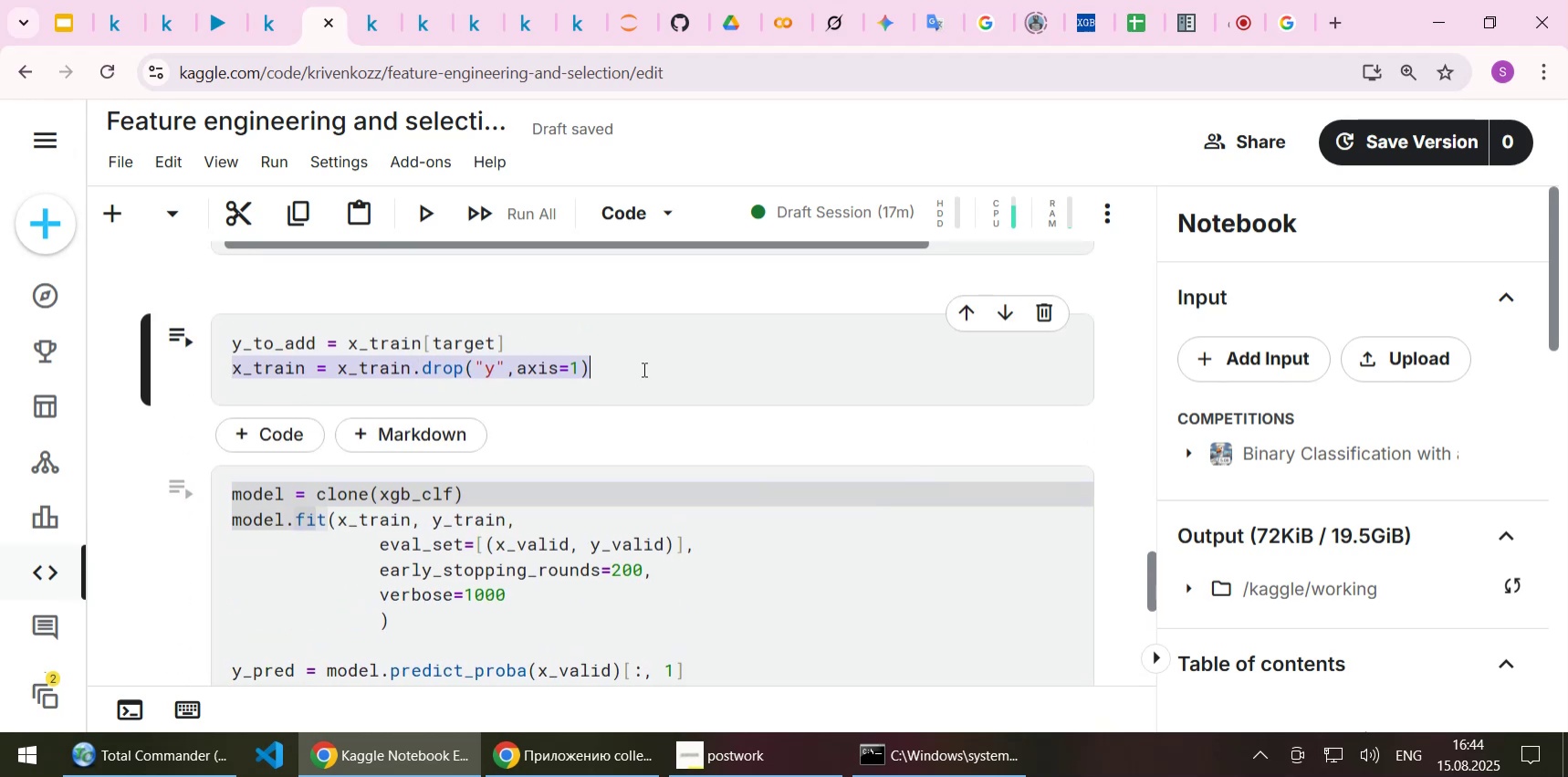 
key(Control+C)
 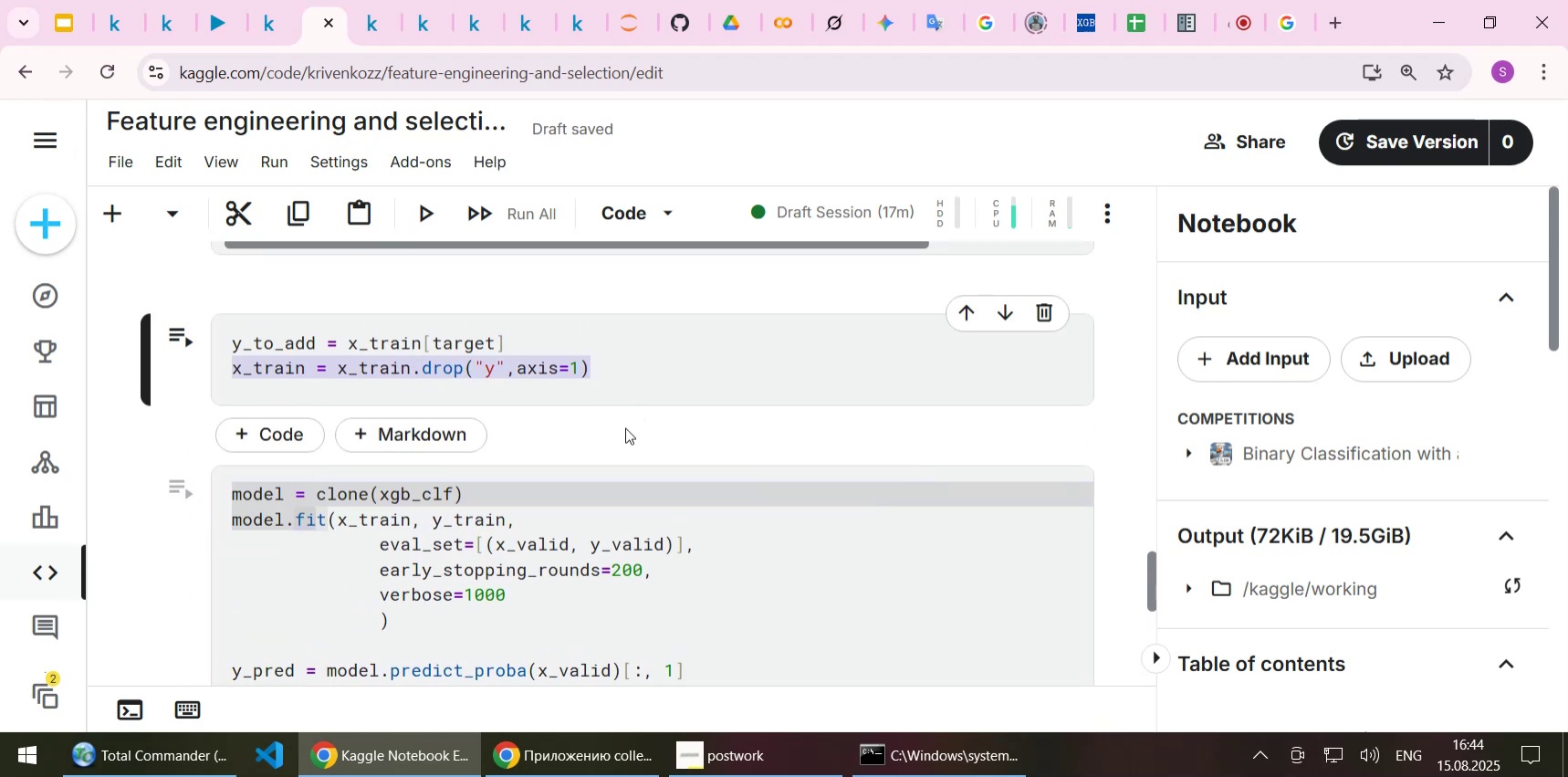 
scroll: coordinate [625, 427], scroll_direction: down, amount: 7.0
 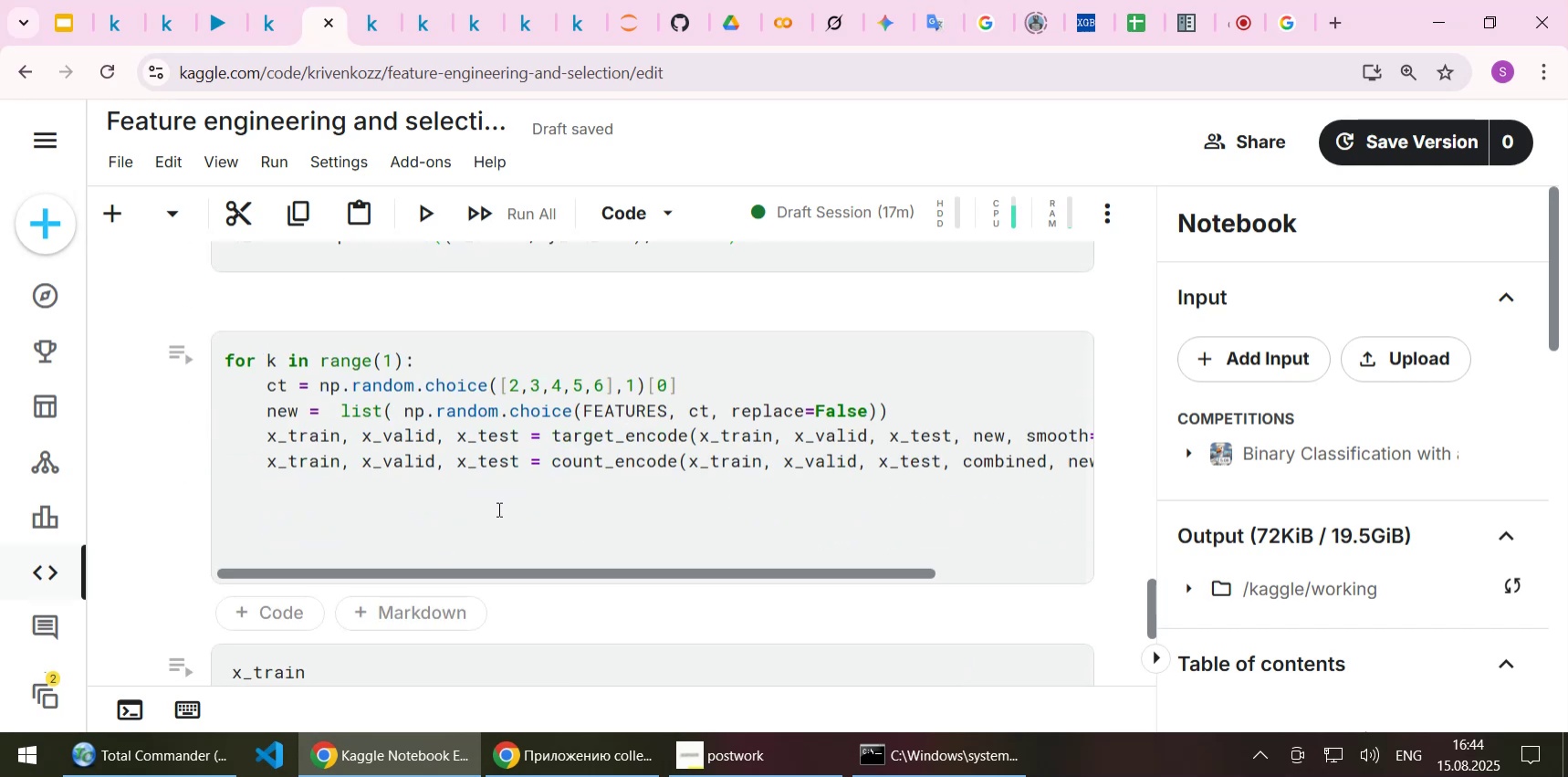 
left_click([486, 510])
 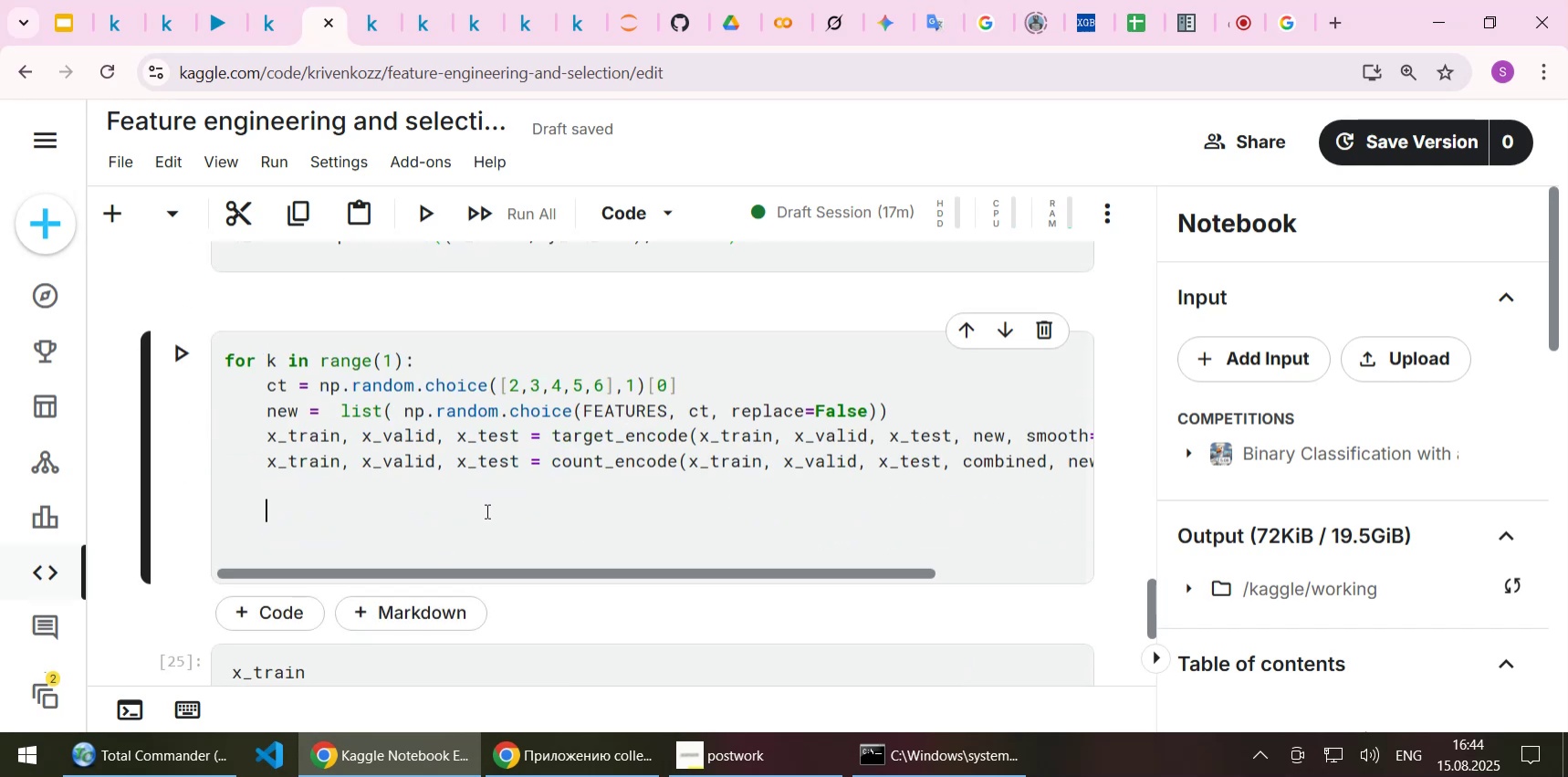 
scroll: coordinate [486, 510], scroll_direction: up, amount: 1.0
 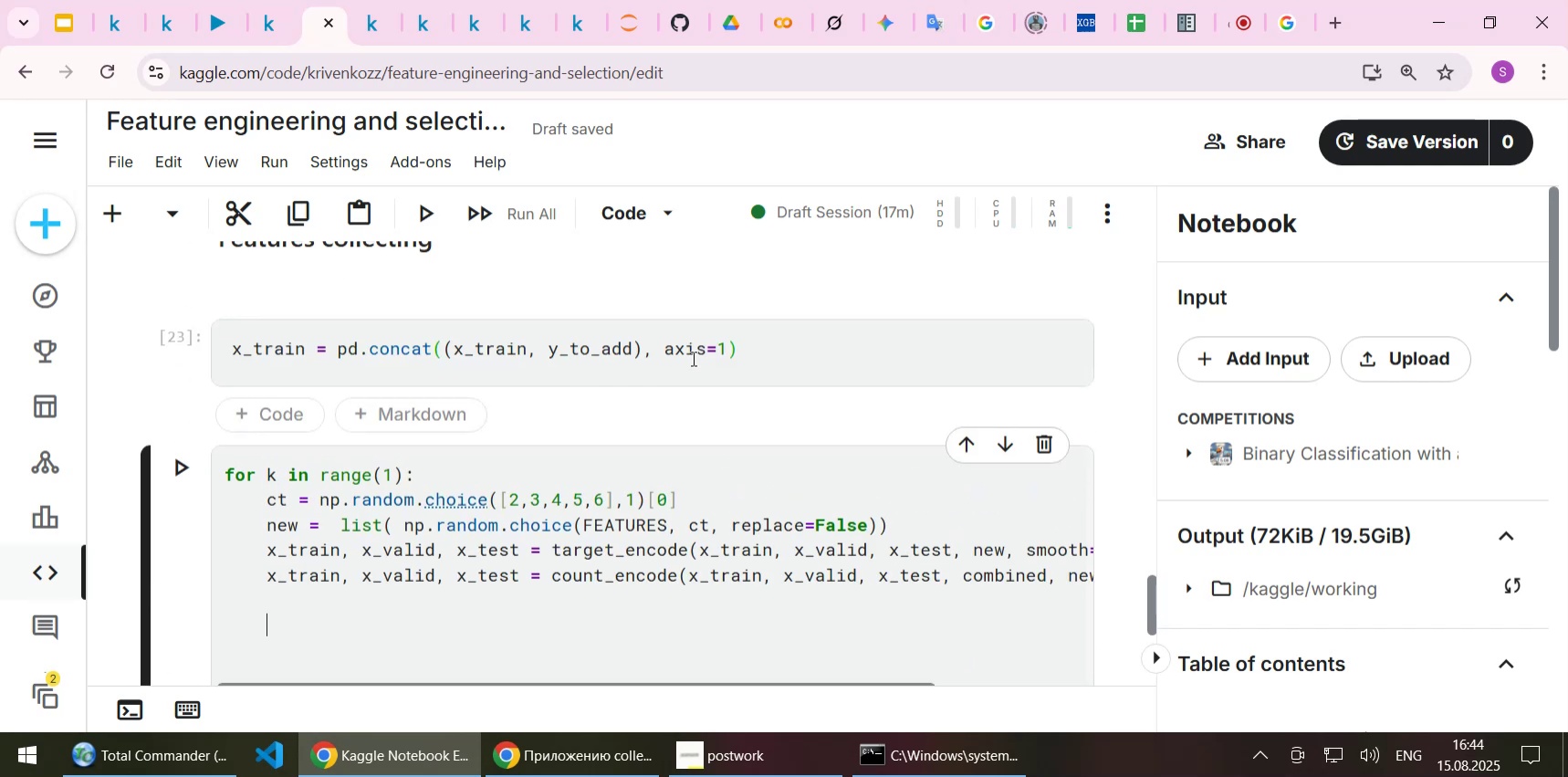 
left_click_drag(start_coordinate=[748, 341], to_coordinate=[227, 344])
 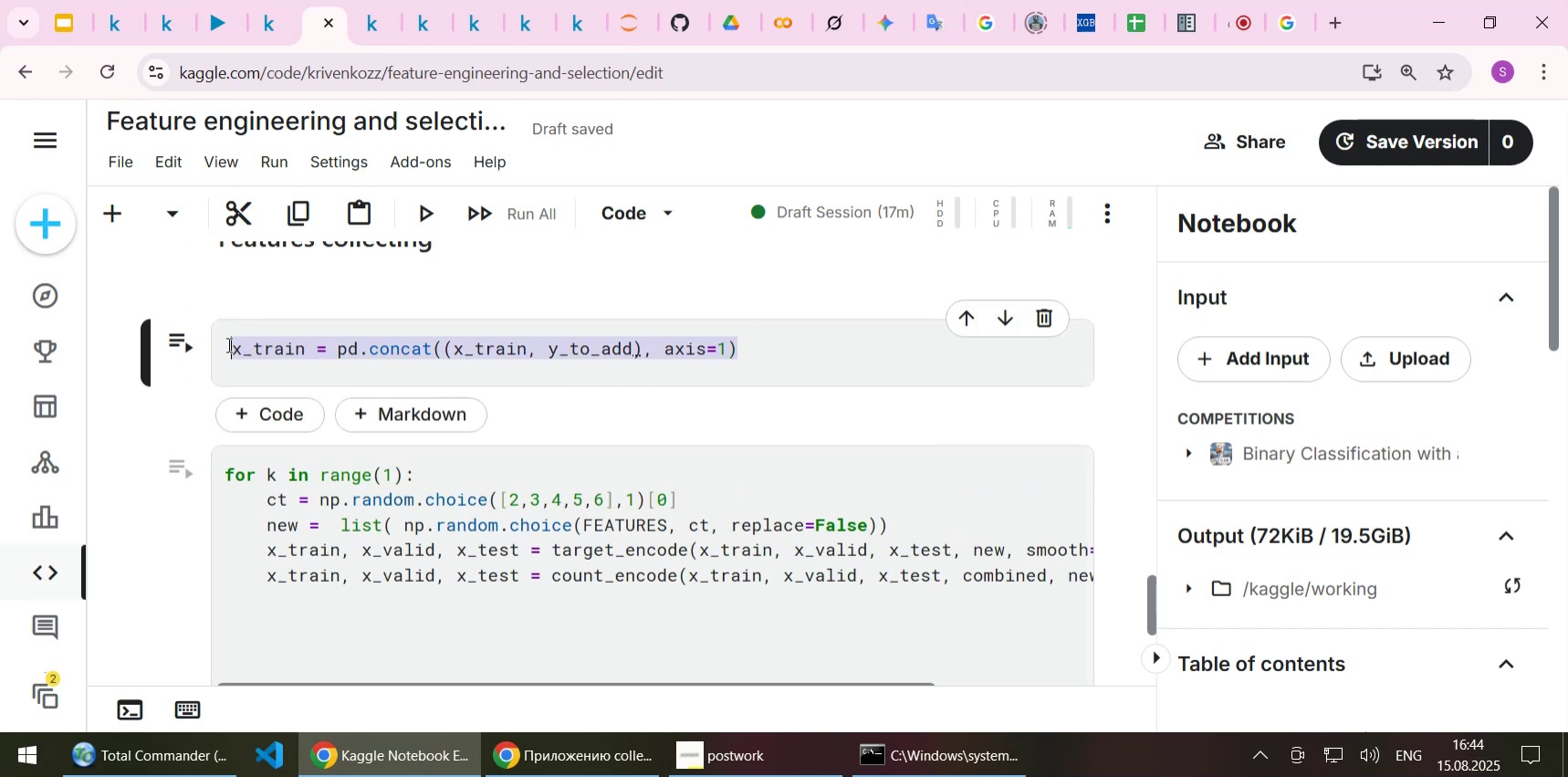 
key(Control+X)
 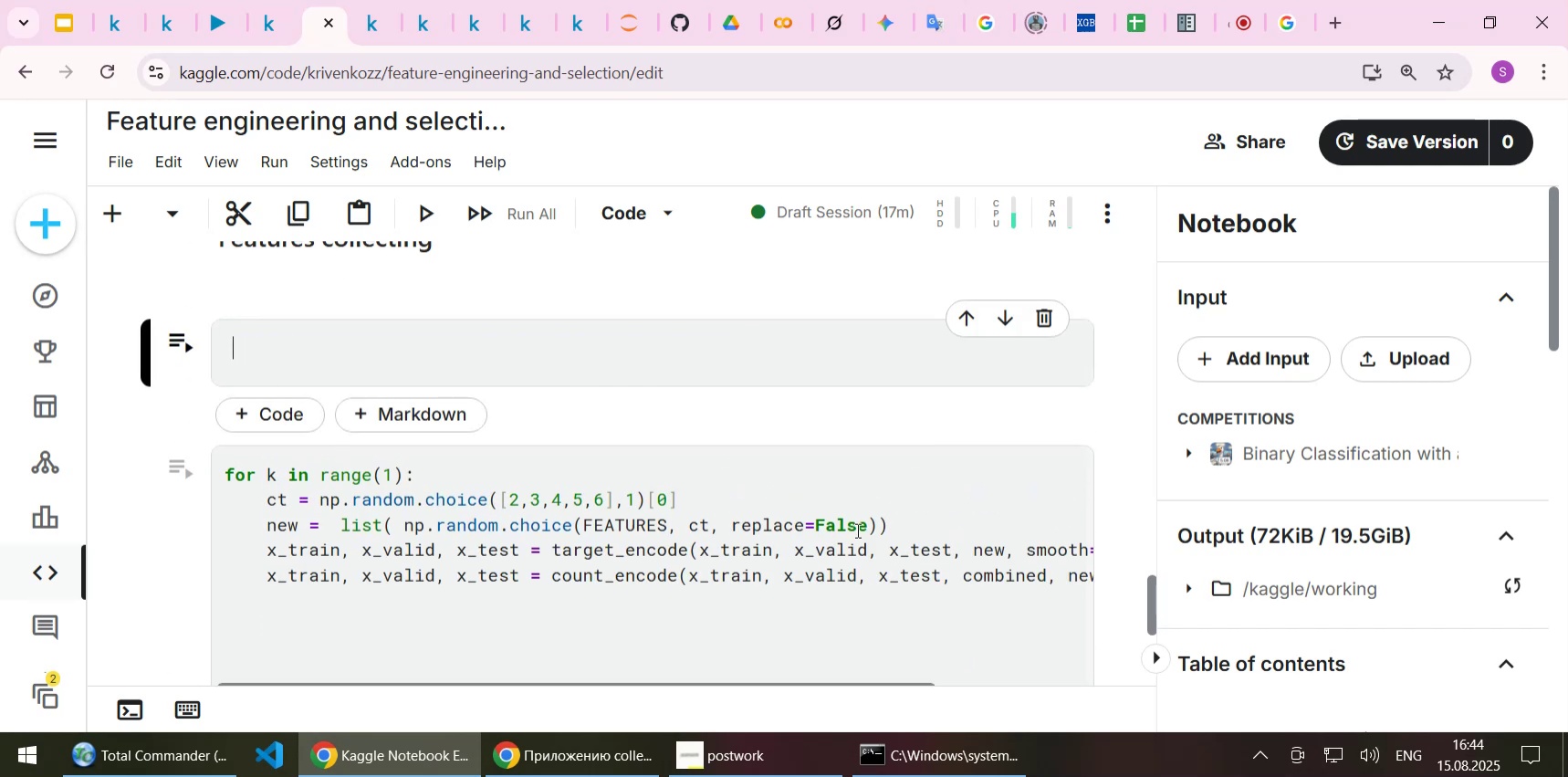 
left_click([899, 520])
 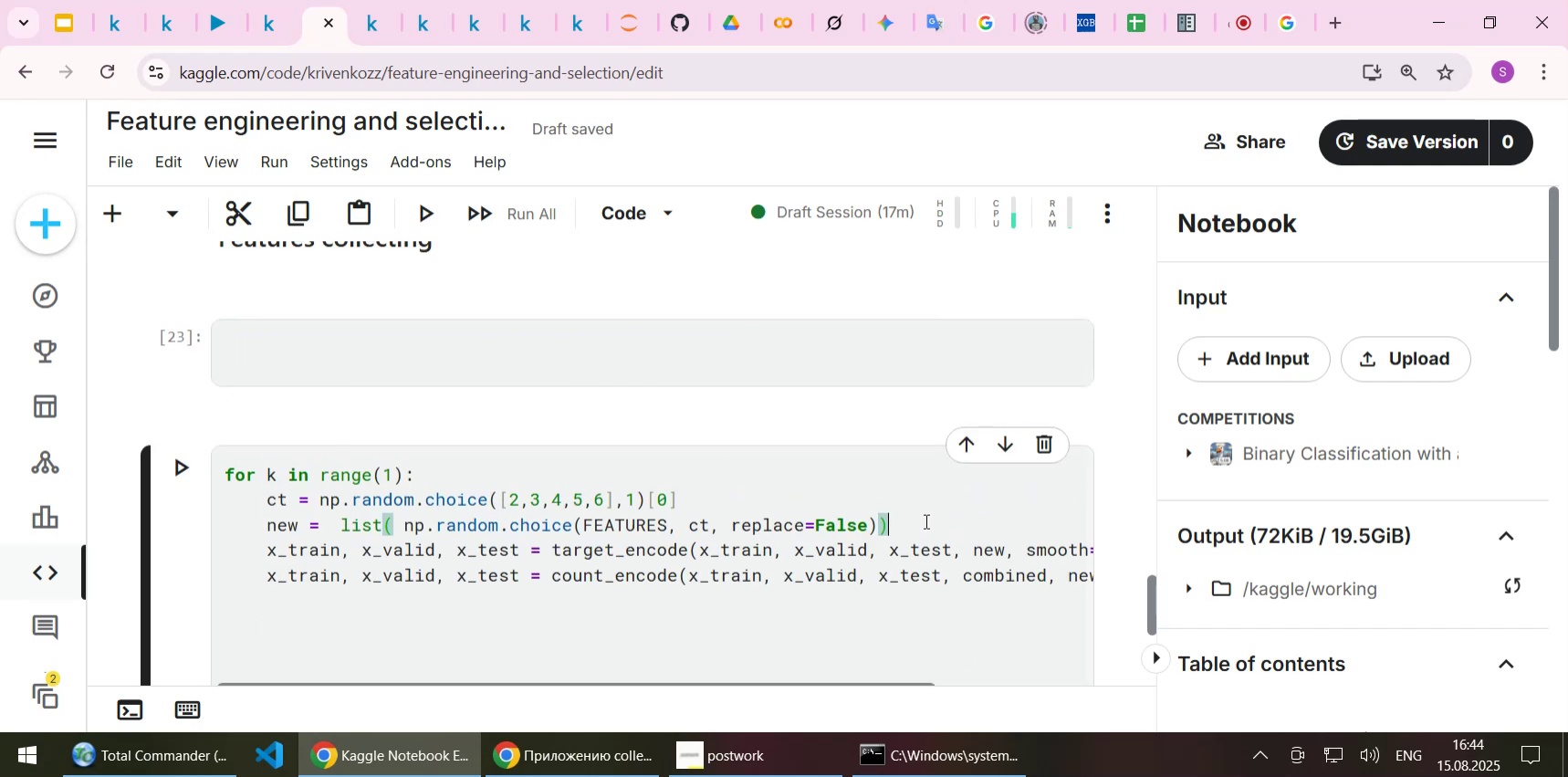 
key(NumpadEnter)
 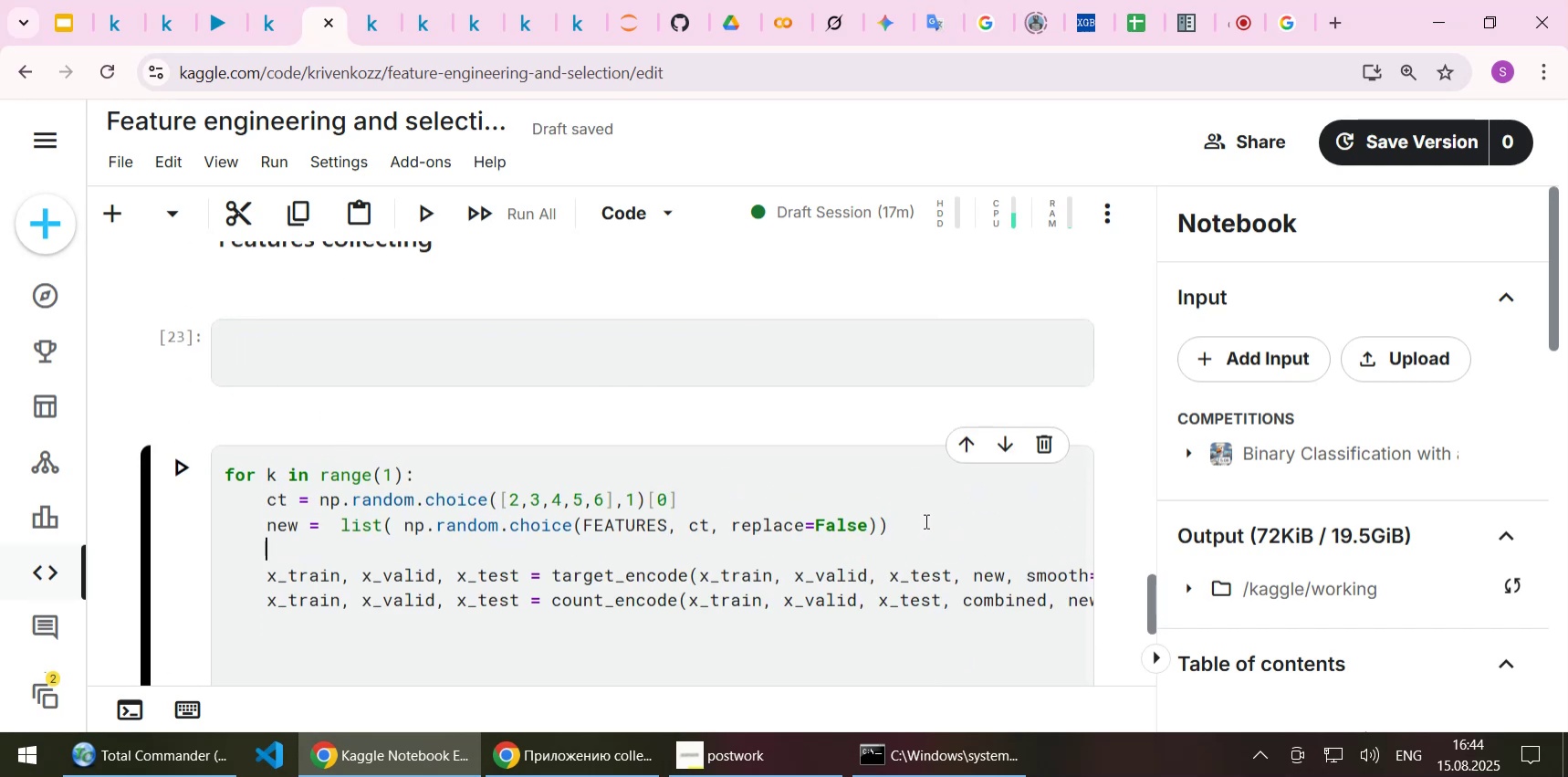 
key(Control+ControlLeft)
 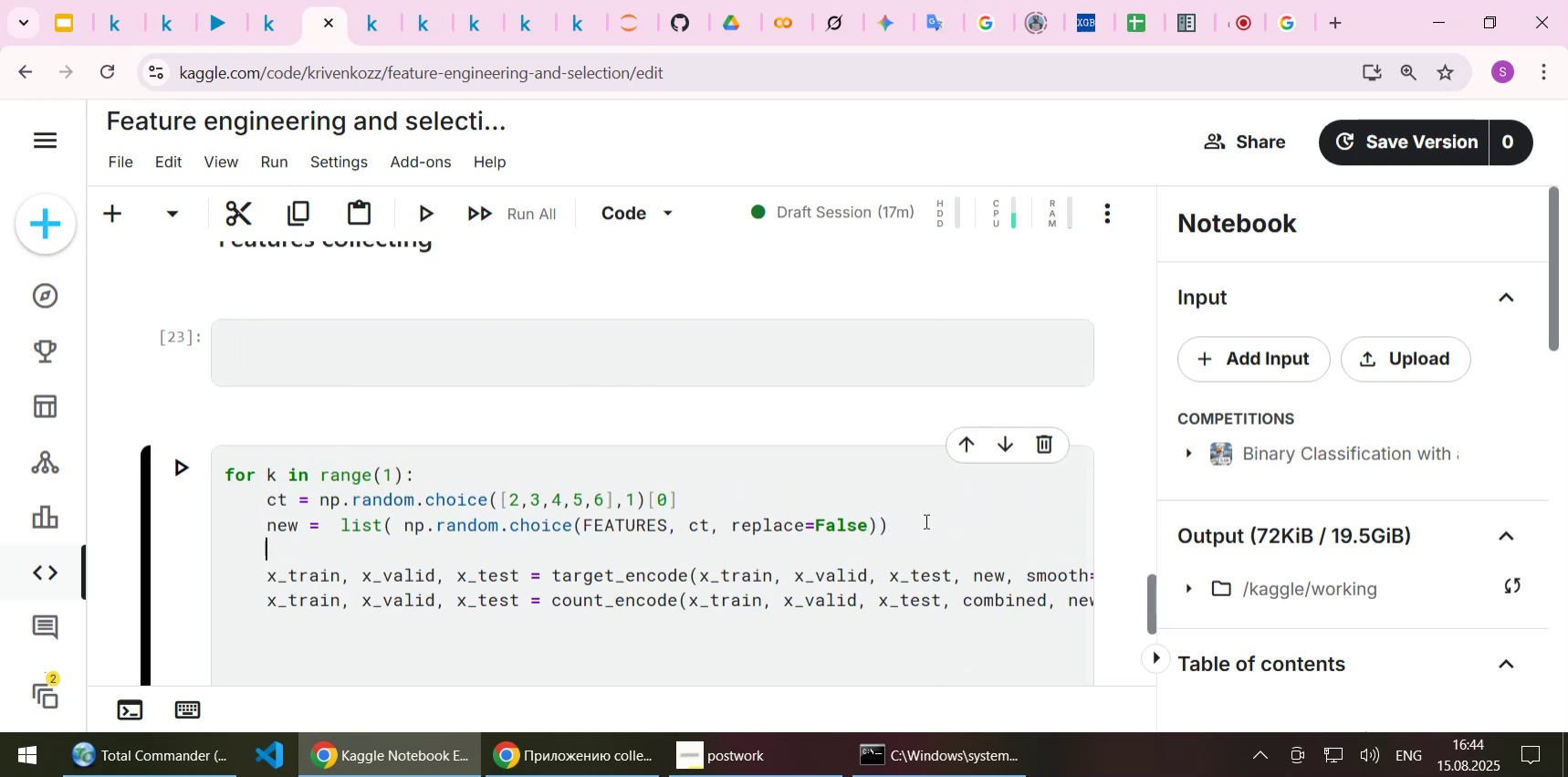 
key(Control+V)
 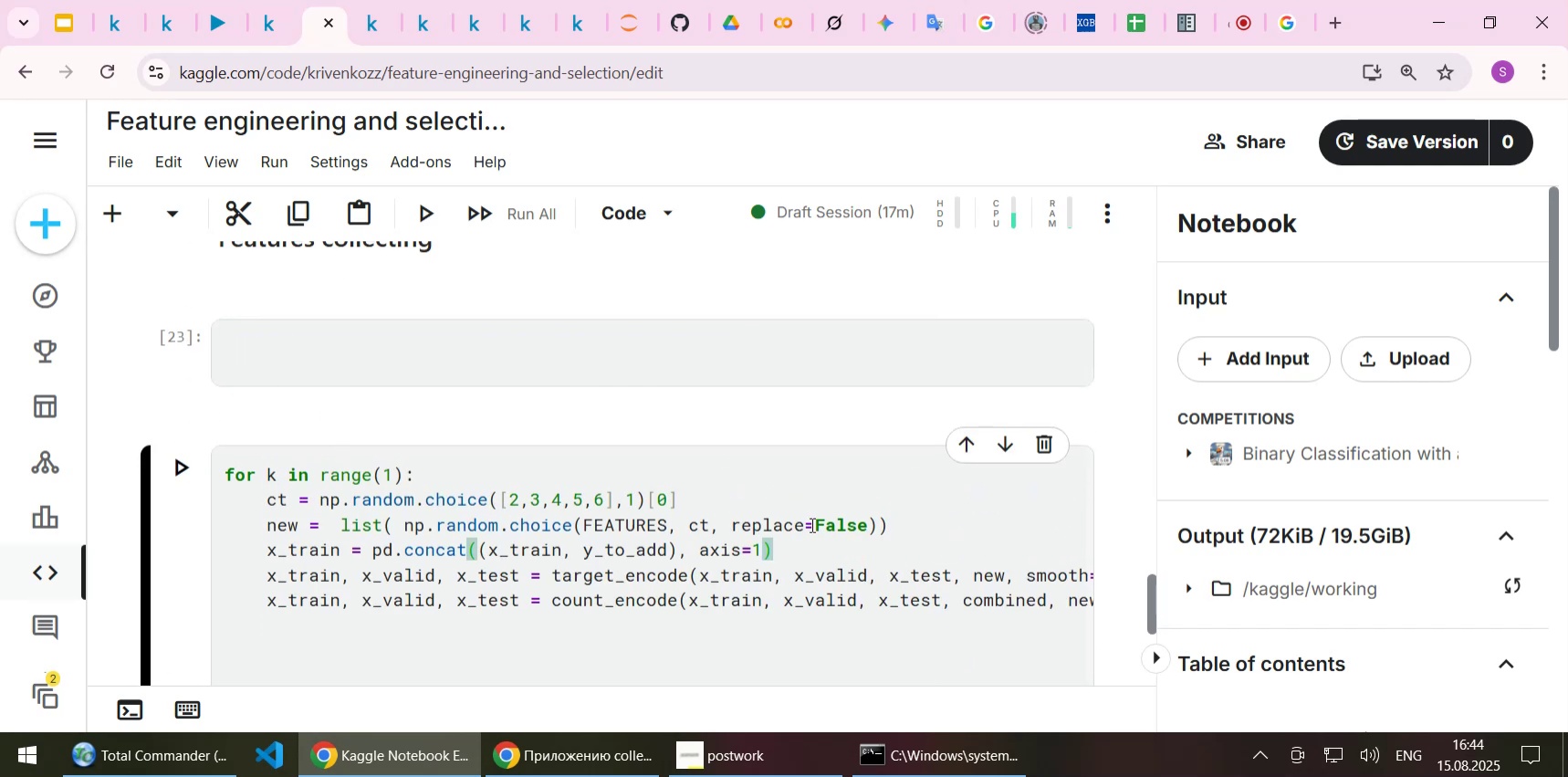 
scroll: coordinate [700, 499], scroll_direction: up, amount: 3.0
 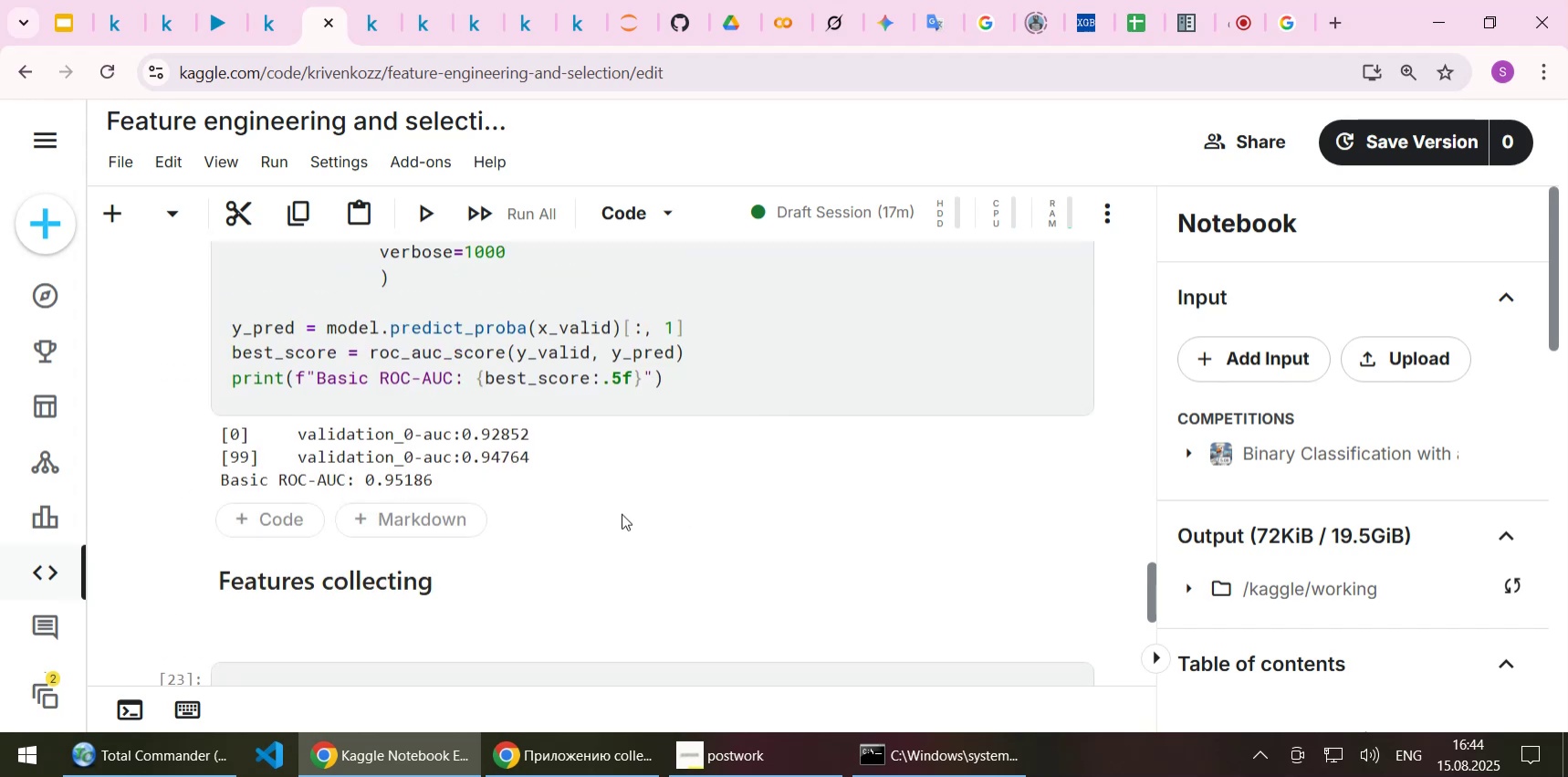 
scroll: coordinate [611, 510], scroll_direction: down, amount: 2.0
 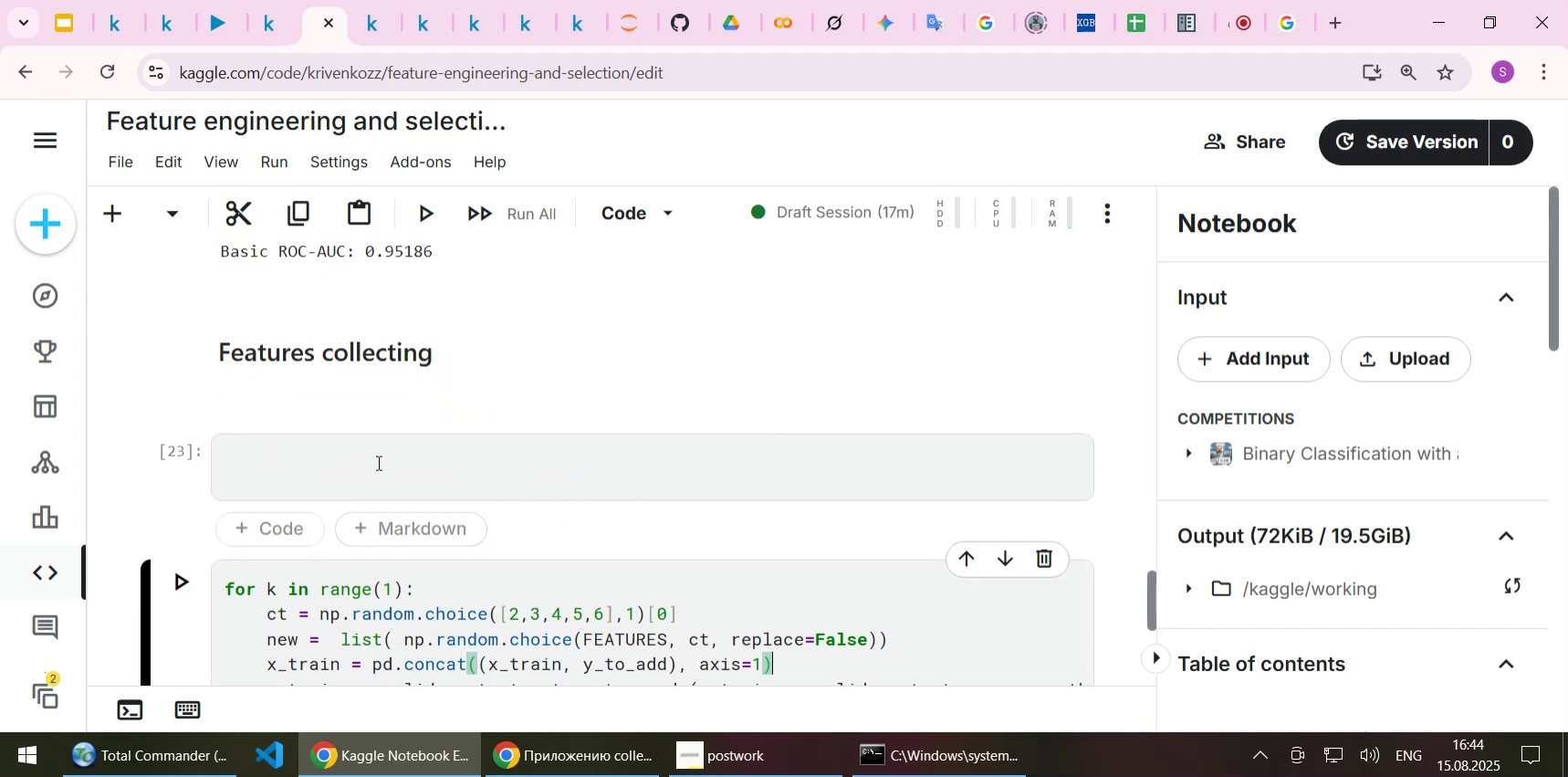 
left_click([377, 462])
 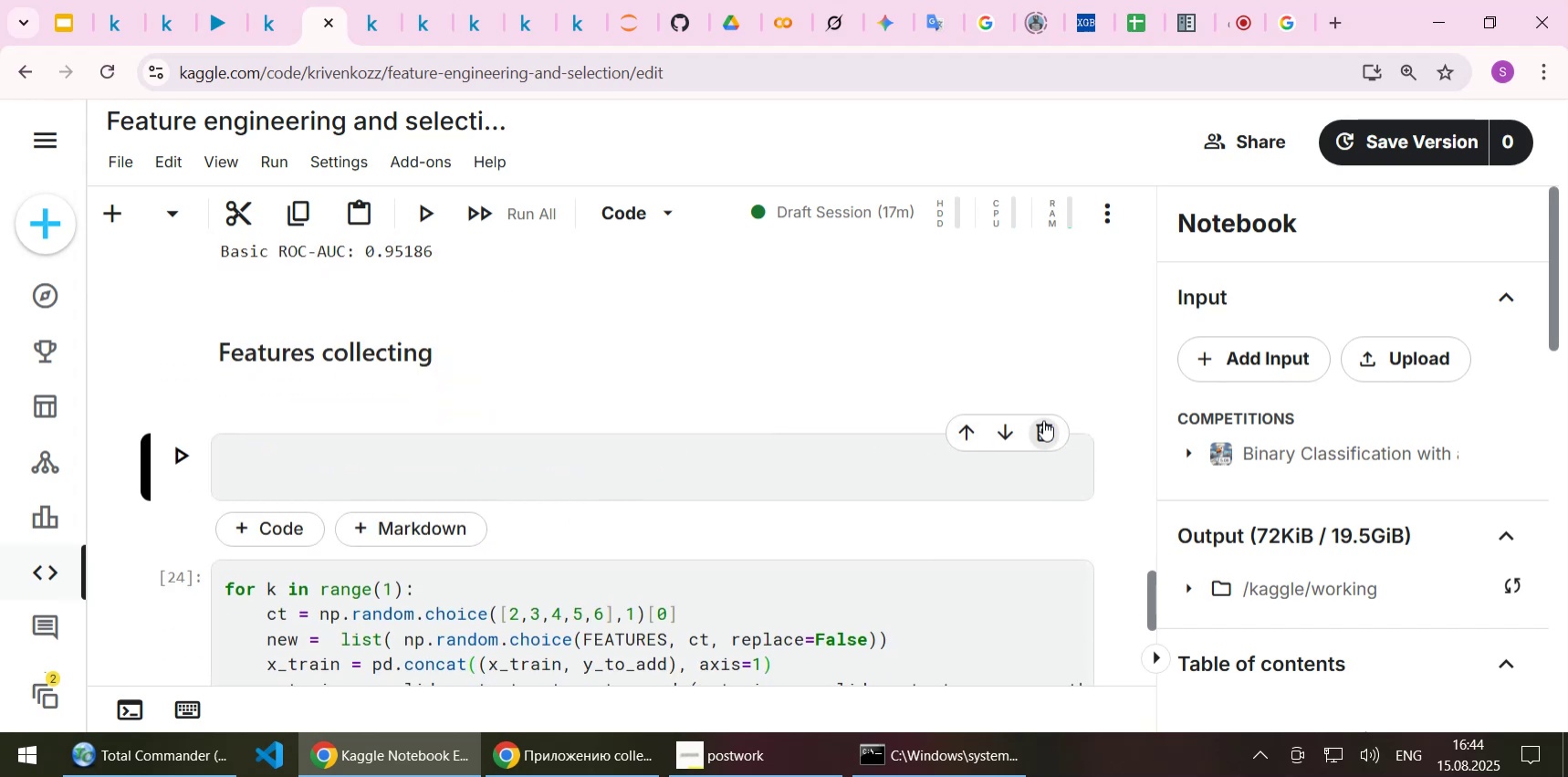 
left_click([1043, 420])
 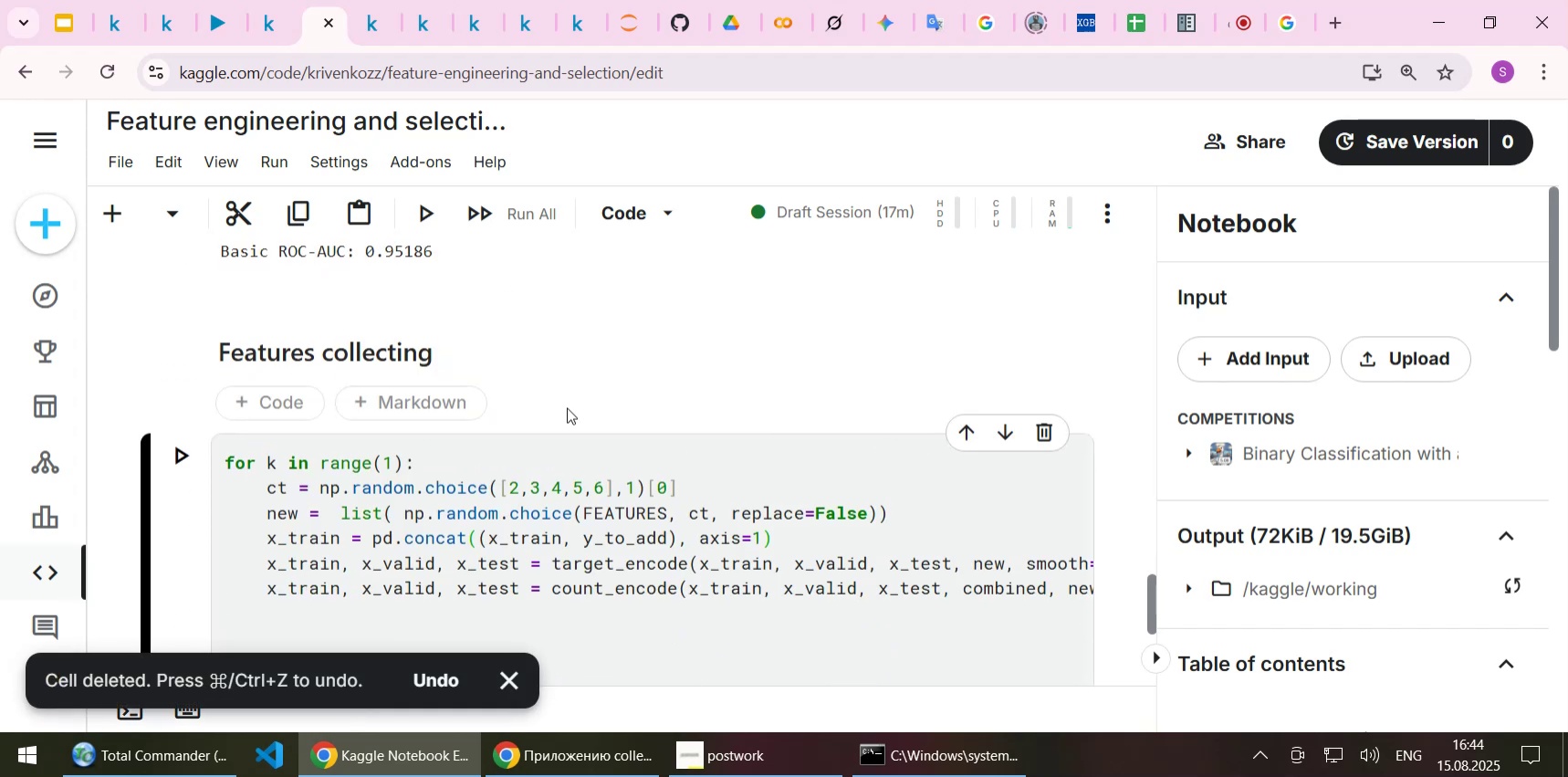 
scroll: coordinate [557, 409], scroll_direction: up, amount: 5.0
 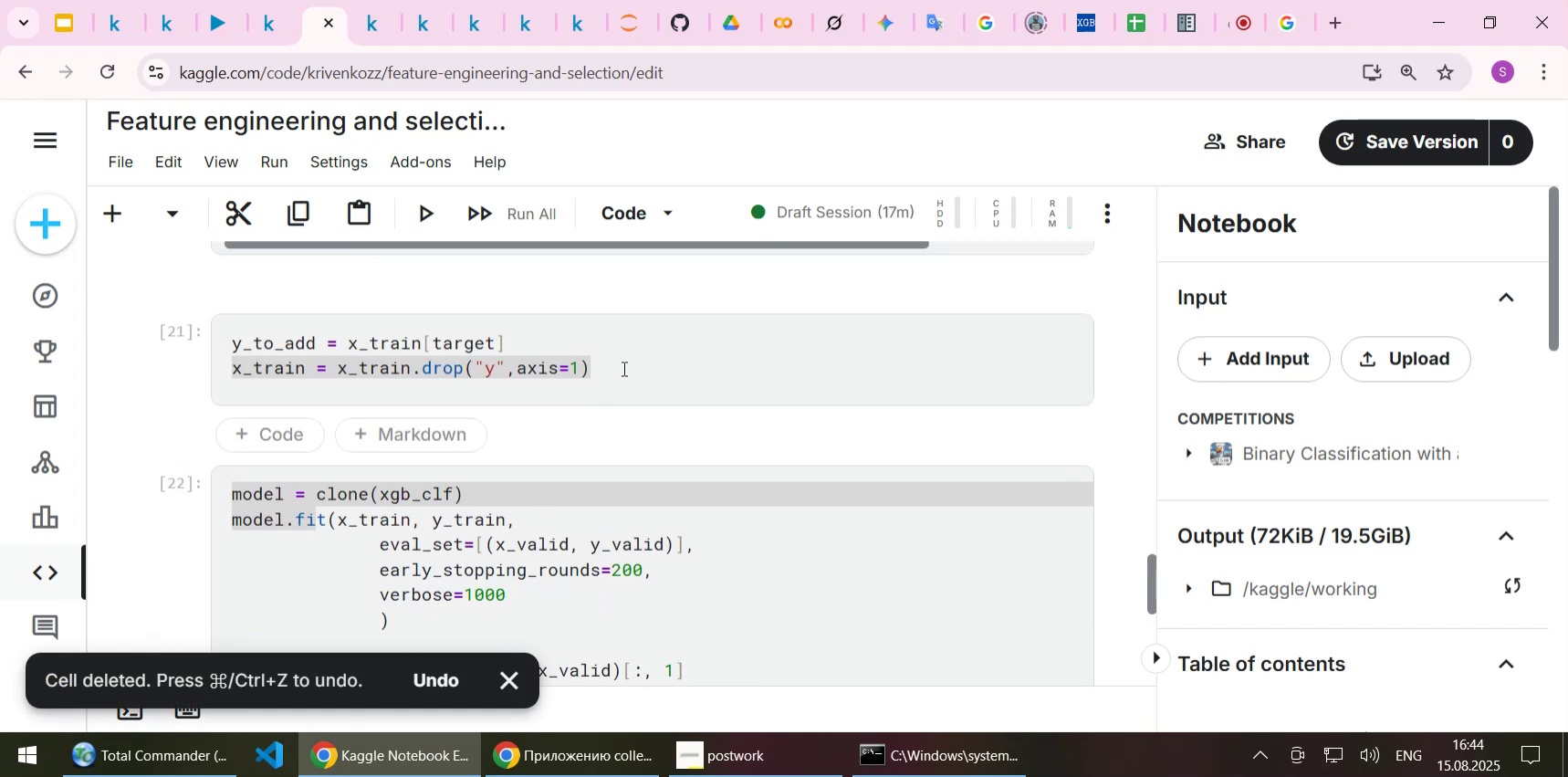 
left_click([622, 368])
 